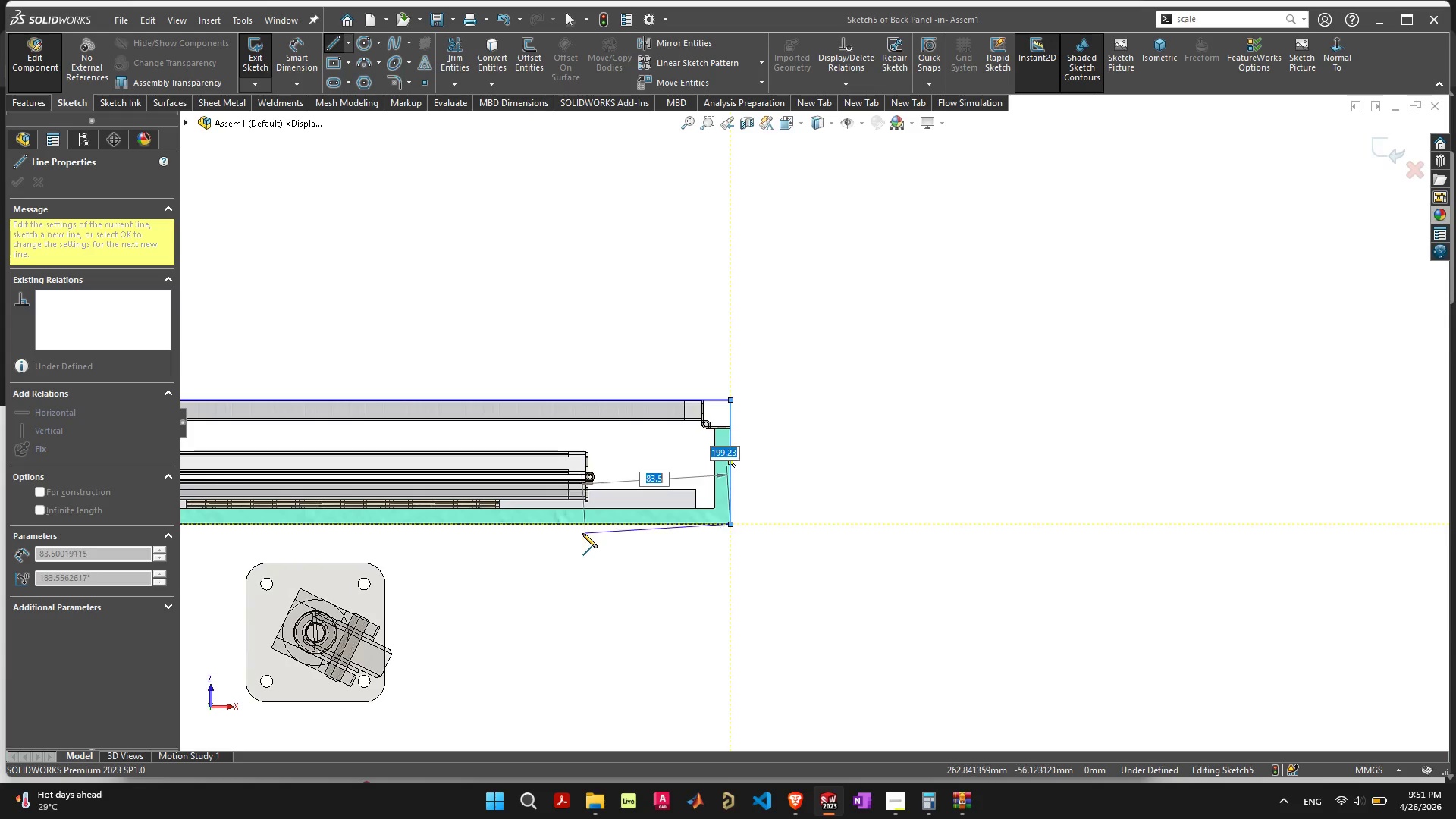 
scroll: coordinate [575, 537], scroll_direction: down, amount: 6.0
 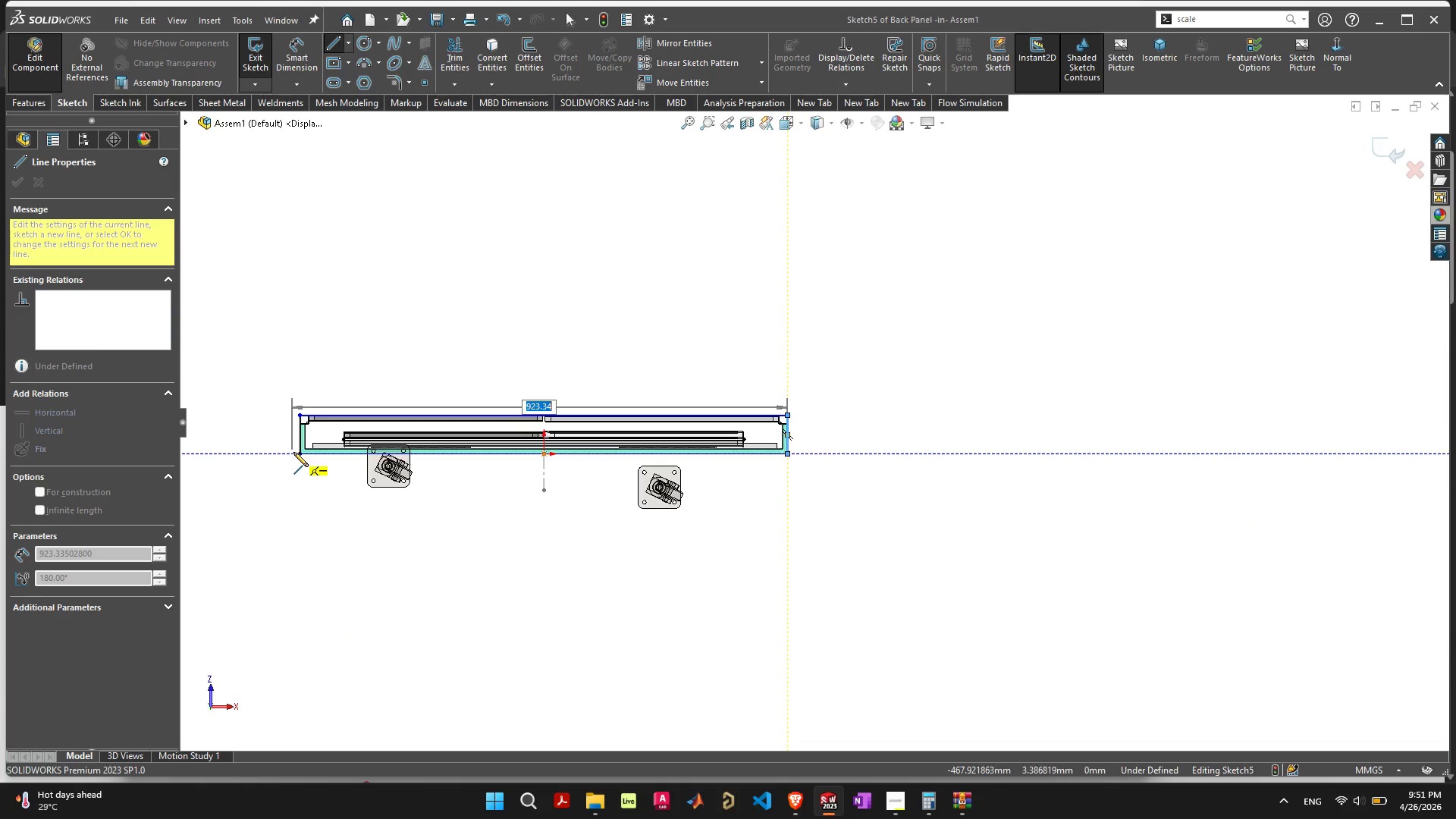 
left_click([300, 453])
 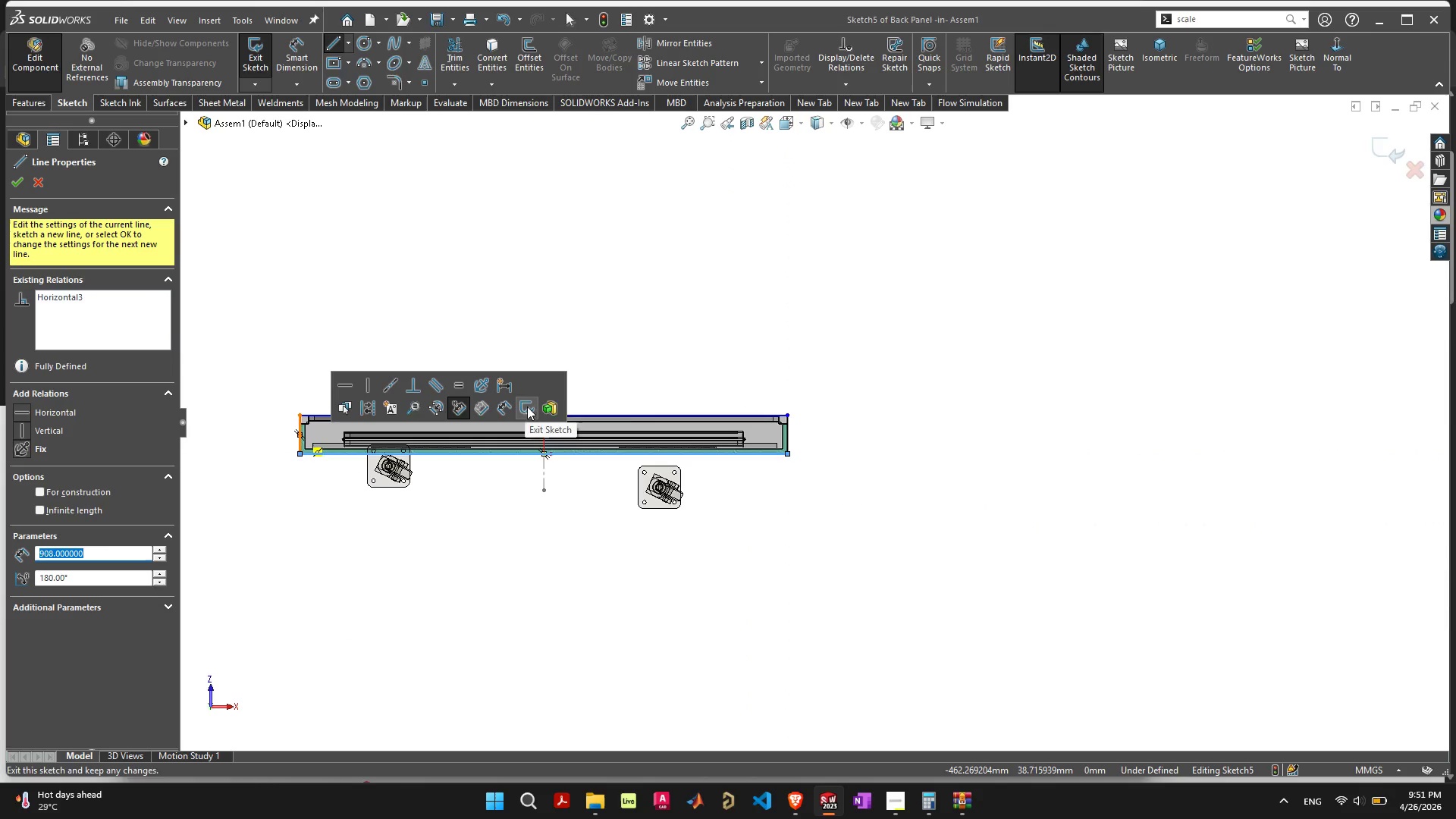 
left_click([546, 400])
 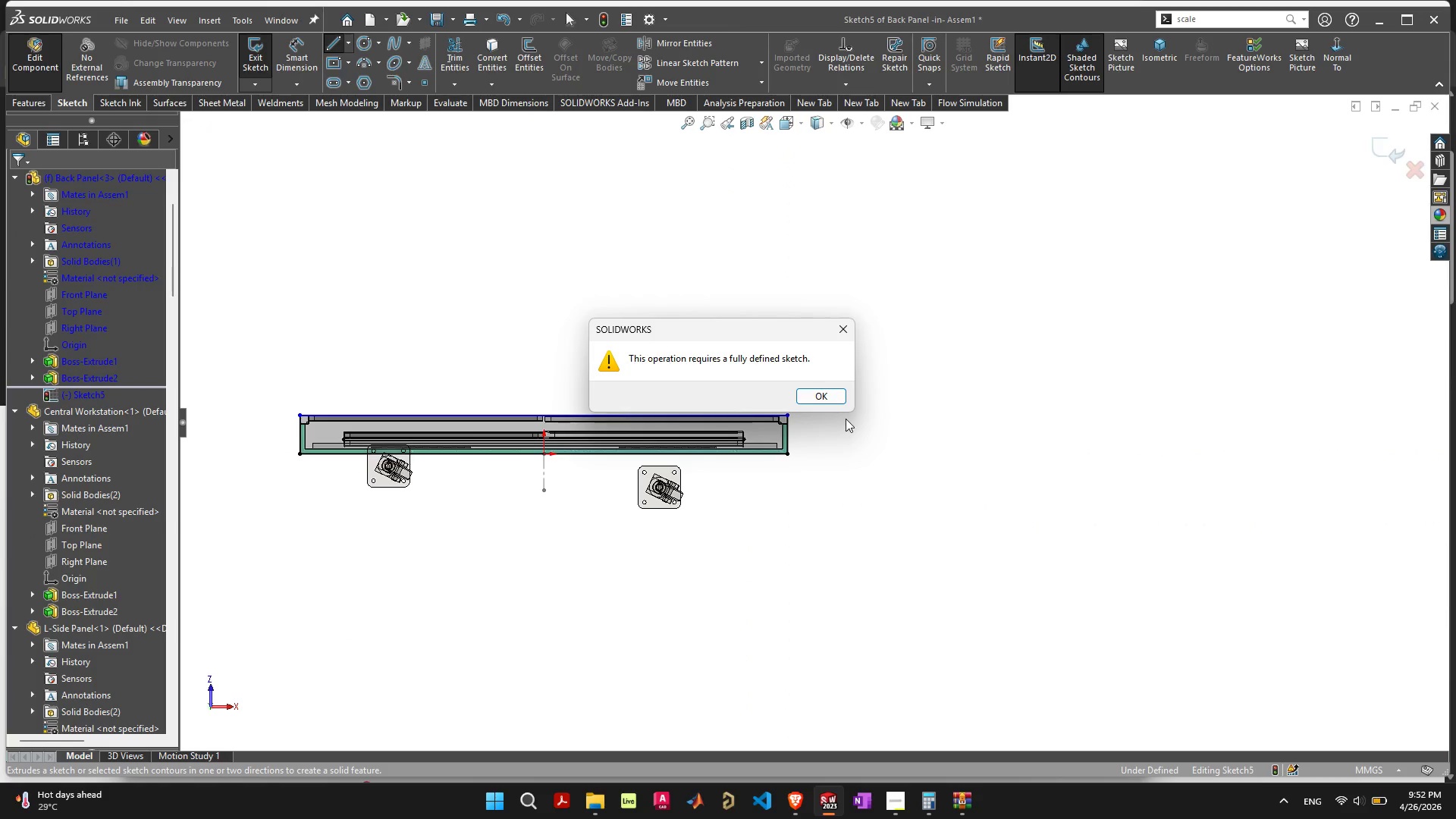 
left_click([837, 393])
 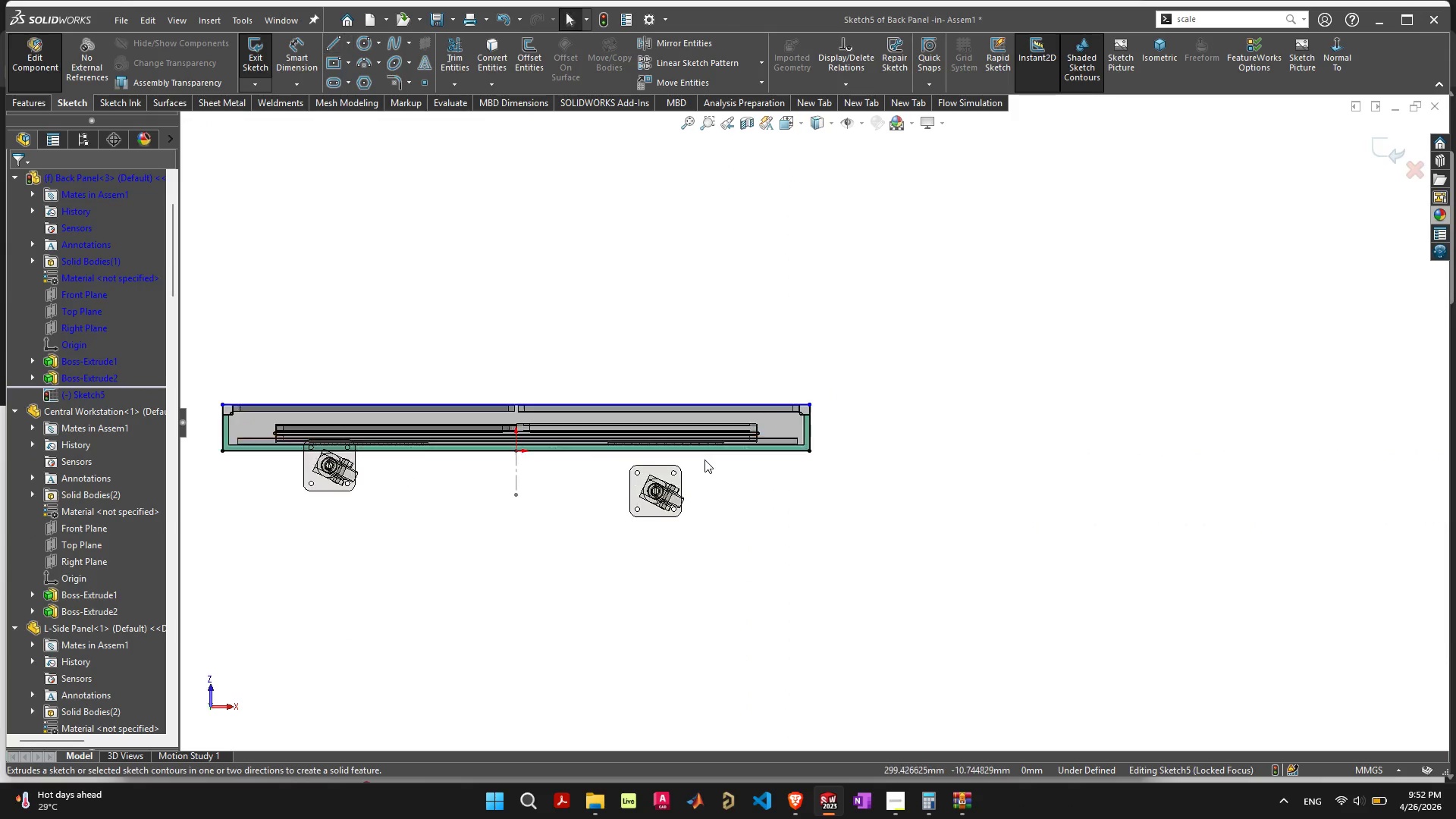 
scroll: coordinate [704, 460], scroll_direction: up, amount: 5.0
 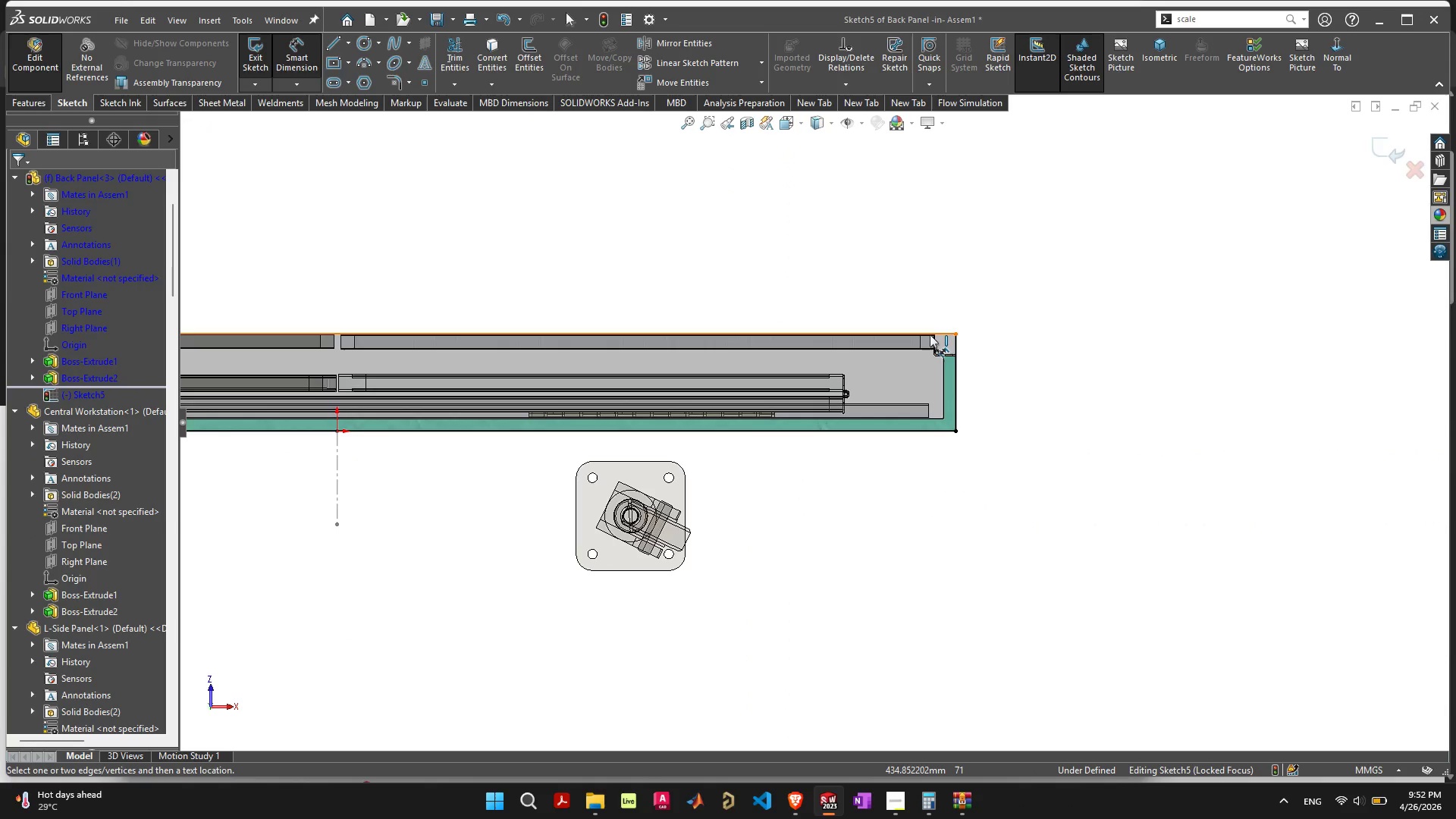 
left_click([937, 333])
 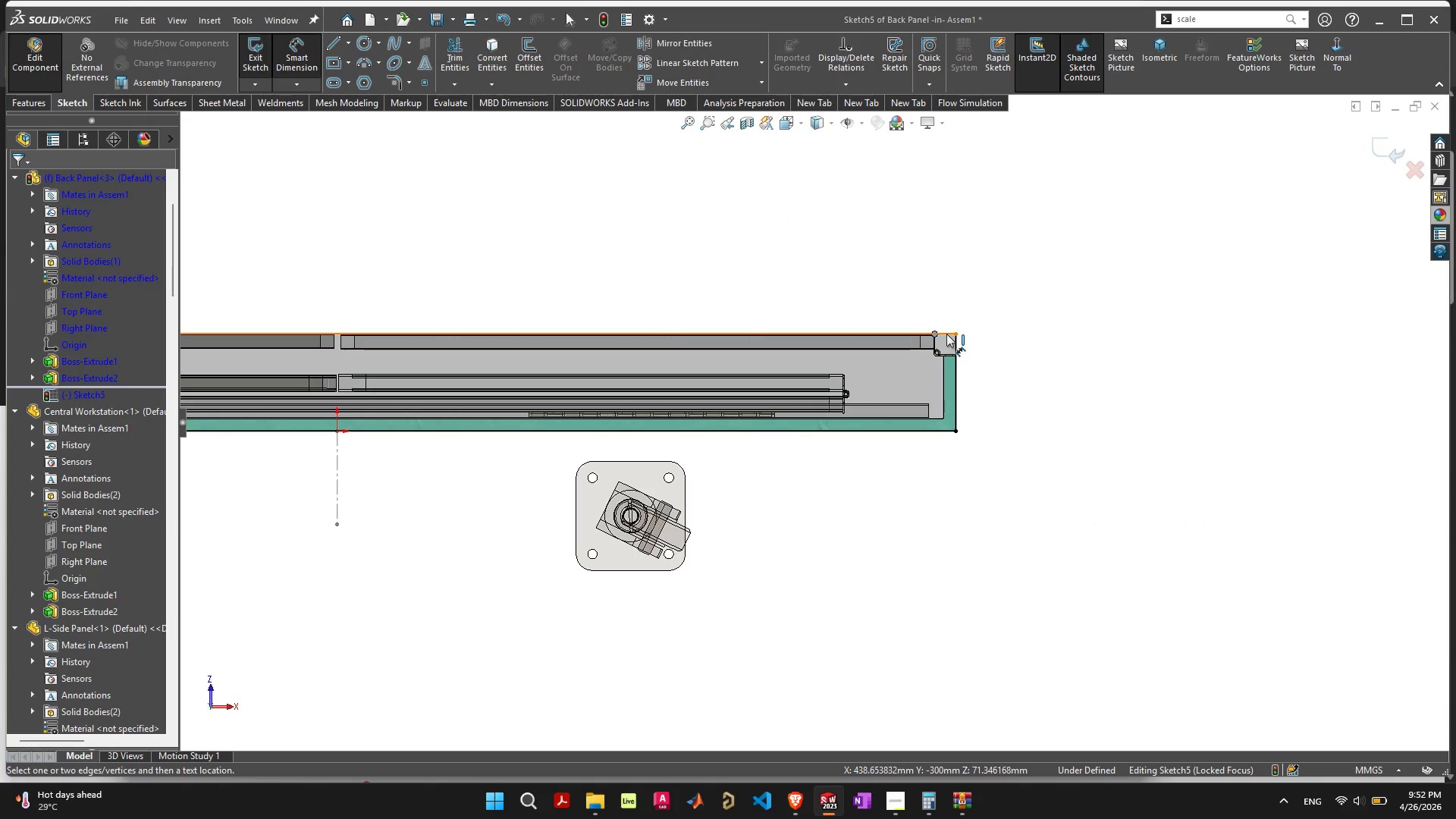 
left_click([946, 331])
 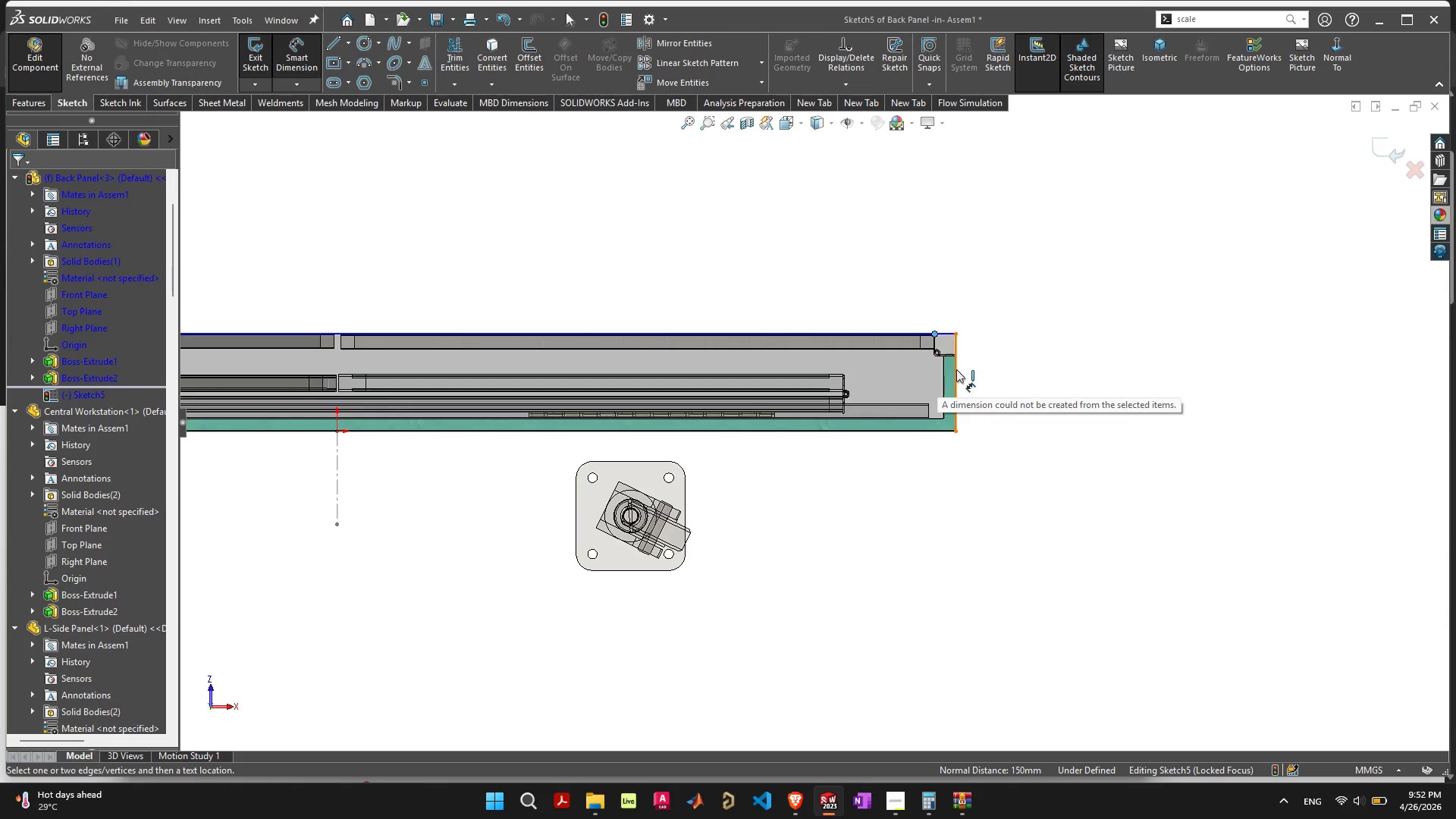 
key(Escape)
 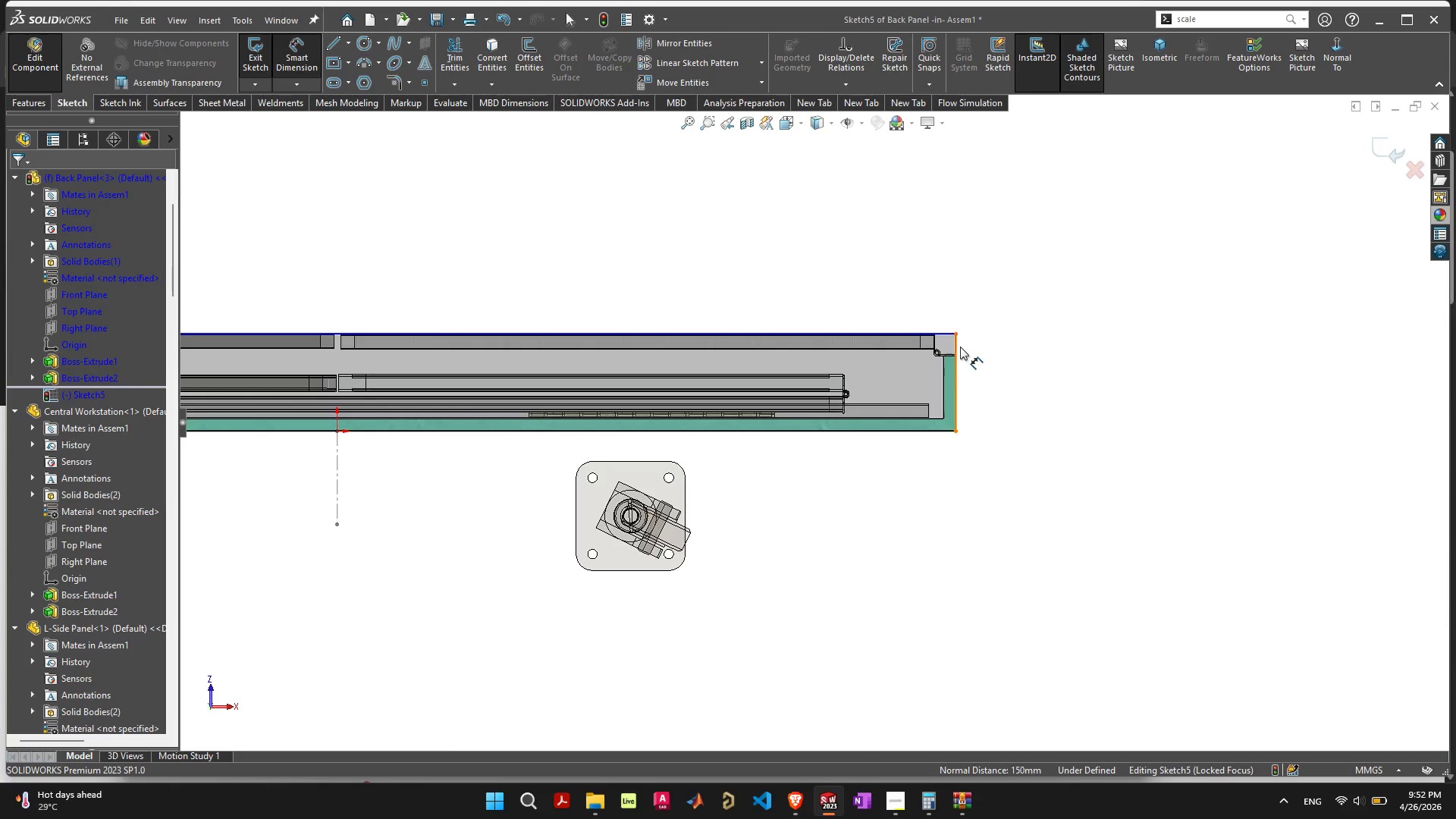 
scroll: coordinate [959, 338], scroll_direction: up, amount: 4.0
 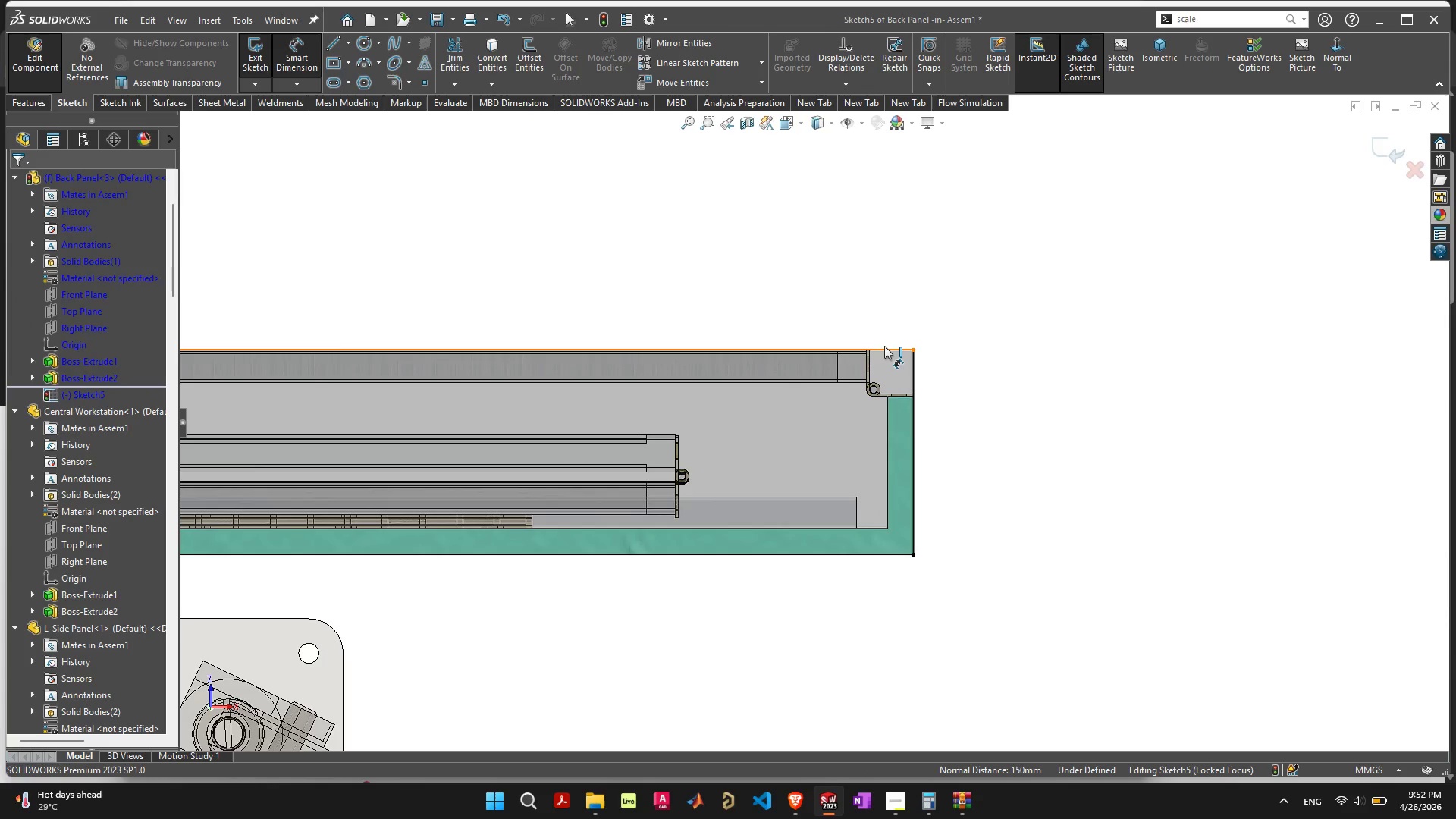 
left_click([884, 347])
 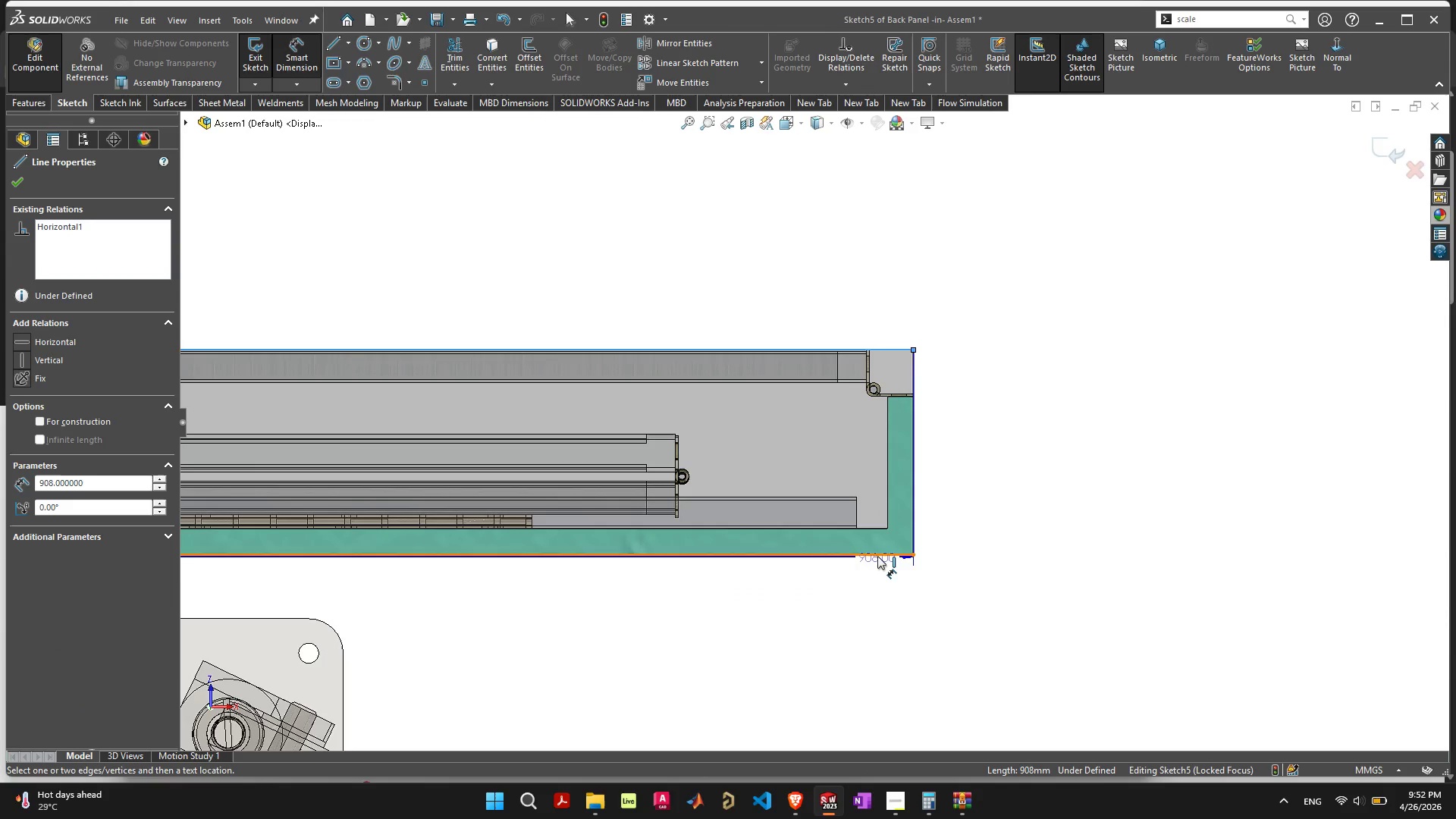 
left_click([879, 554])
 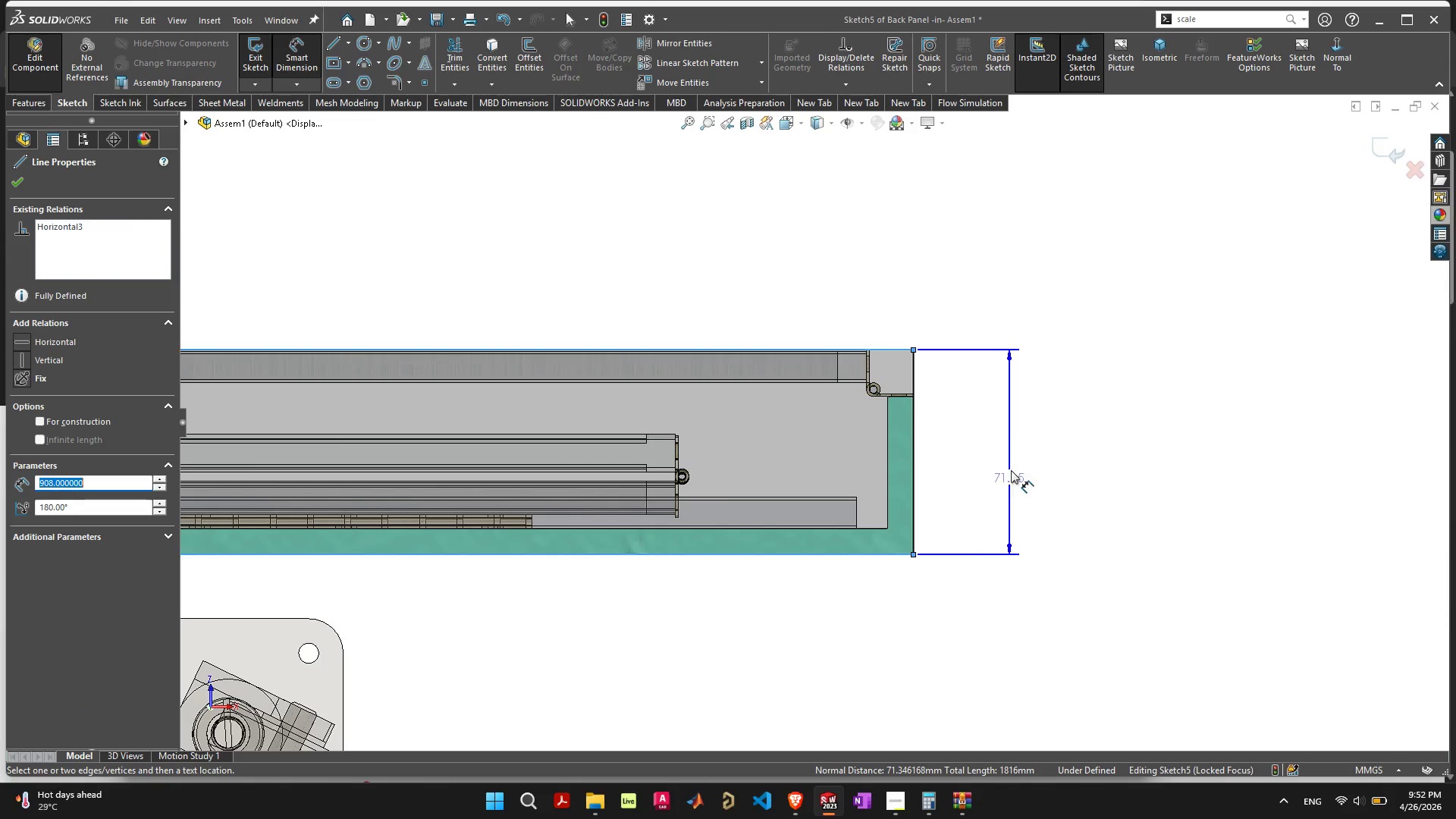 
left_click([1011, 469])
 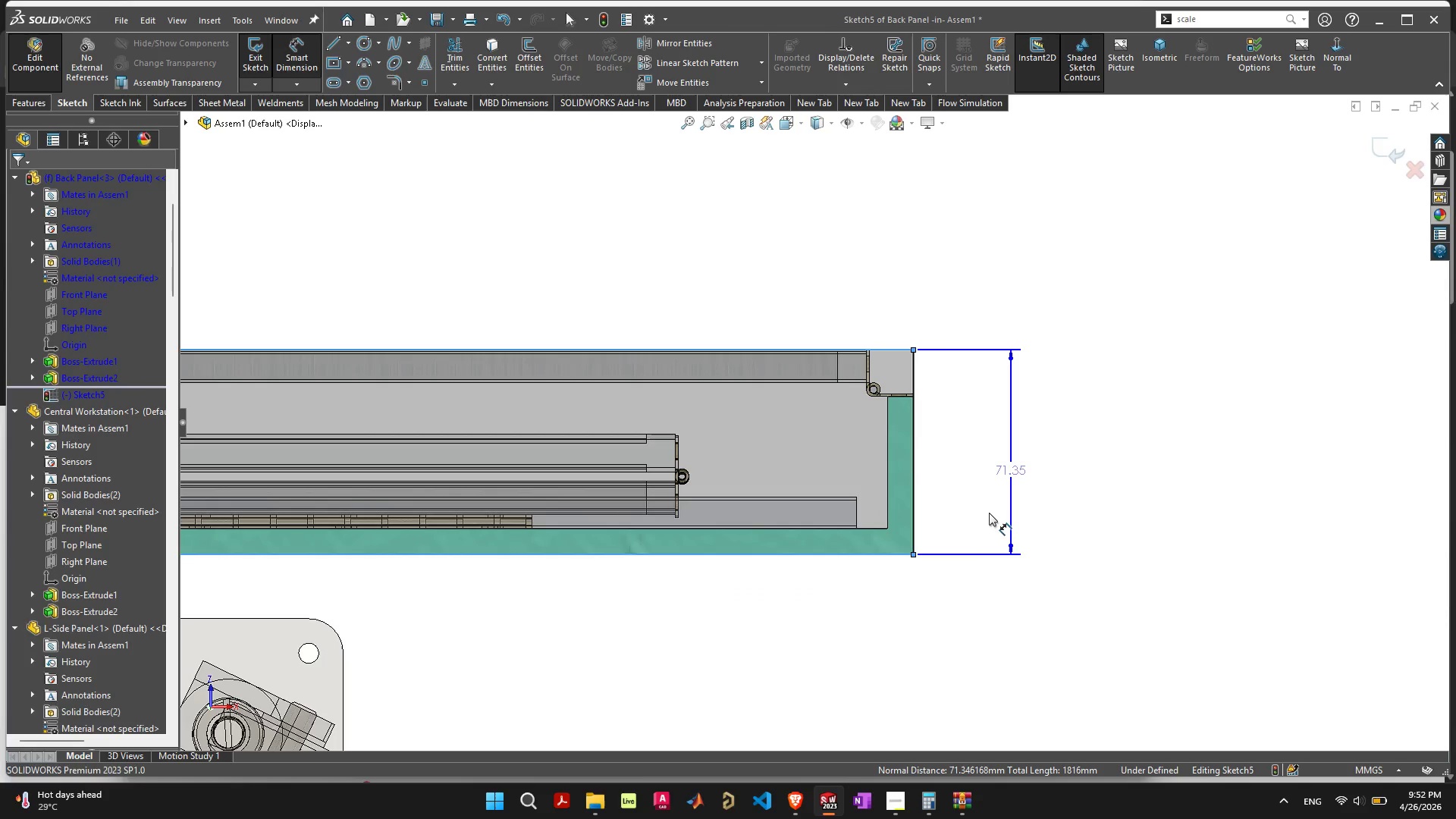 
key(Enter)
 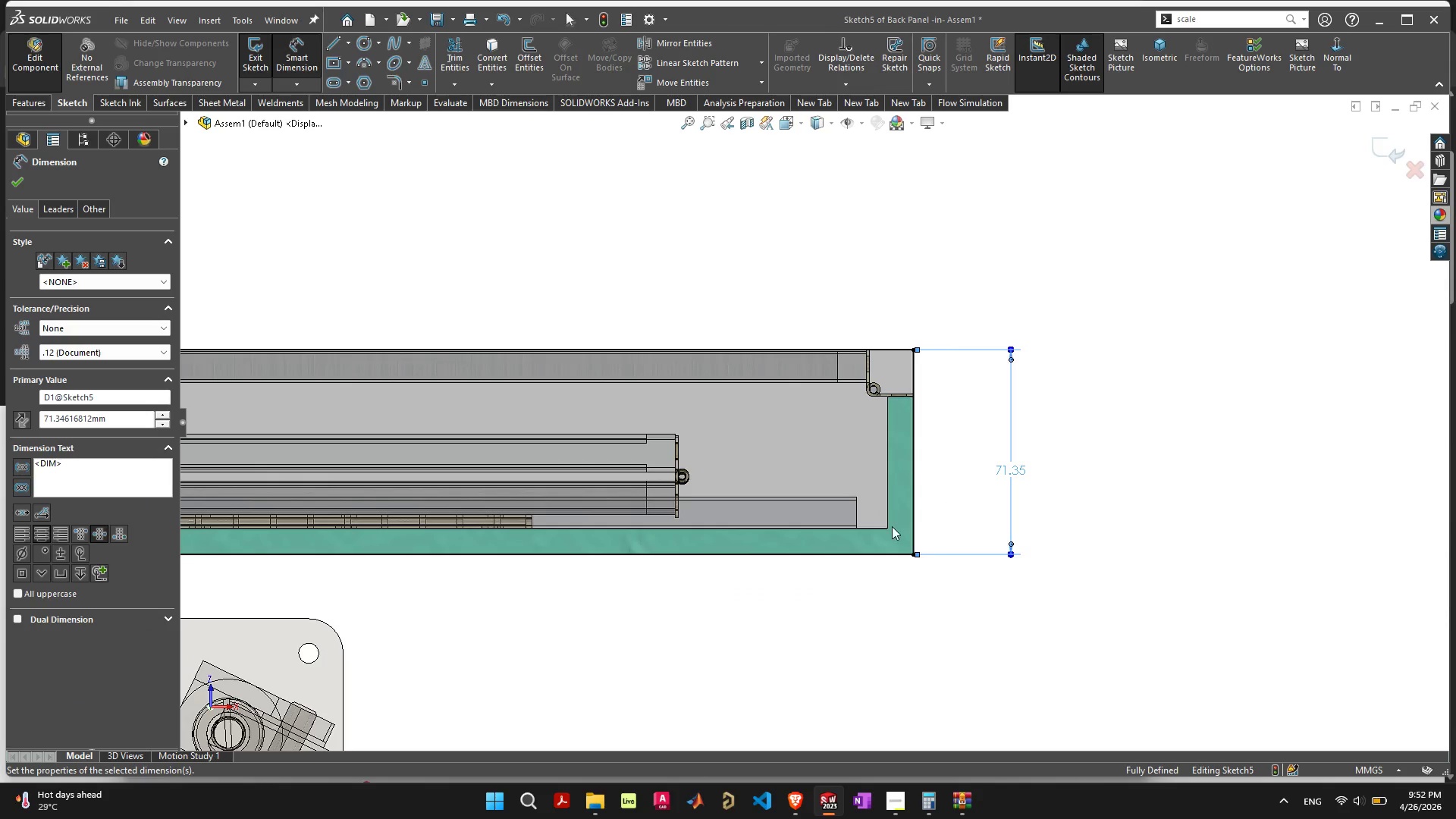 
scroll: coordinate [541, 598], scroll_direction: down, amount: 10.0
 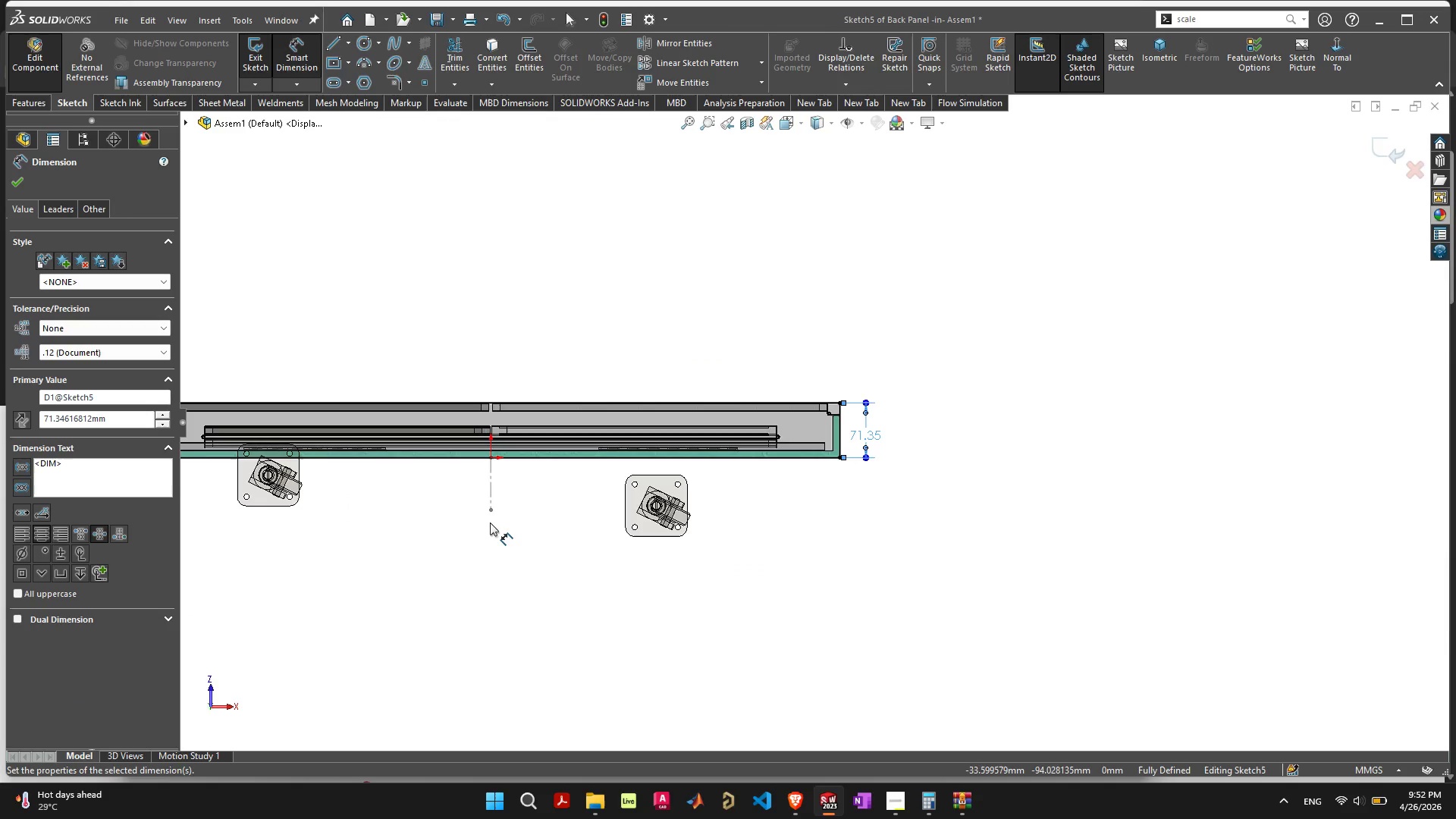 
scroll: coordinate [534, 477], scroll_direction: up, amount: 5.0
 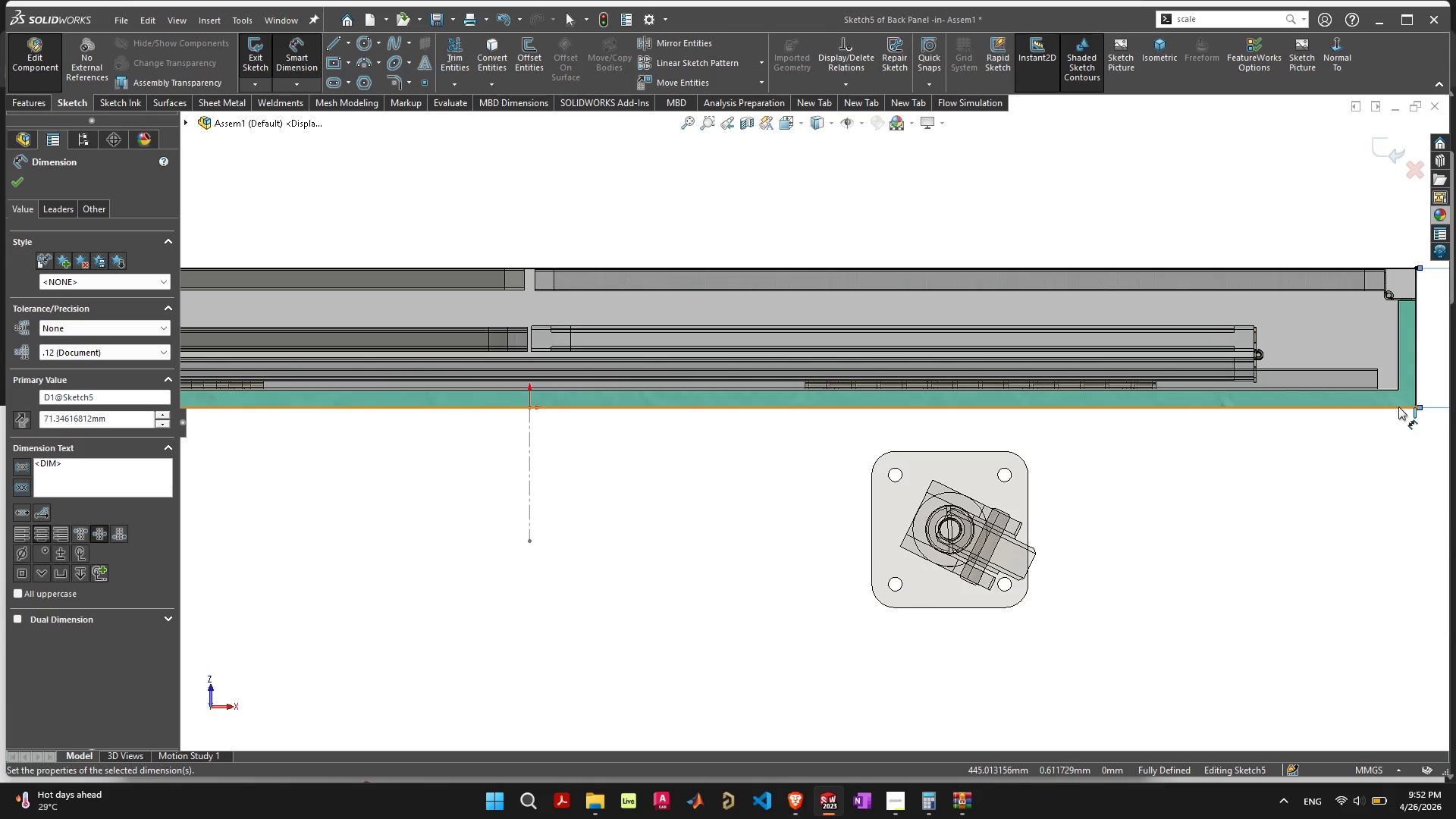 
wait(5.57)
 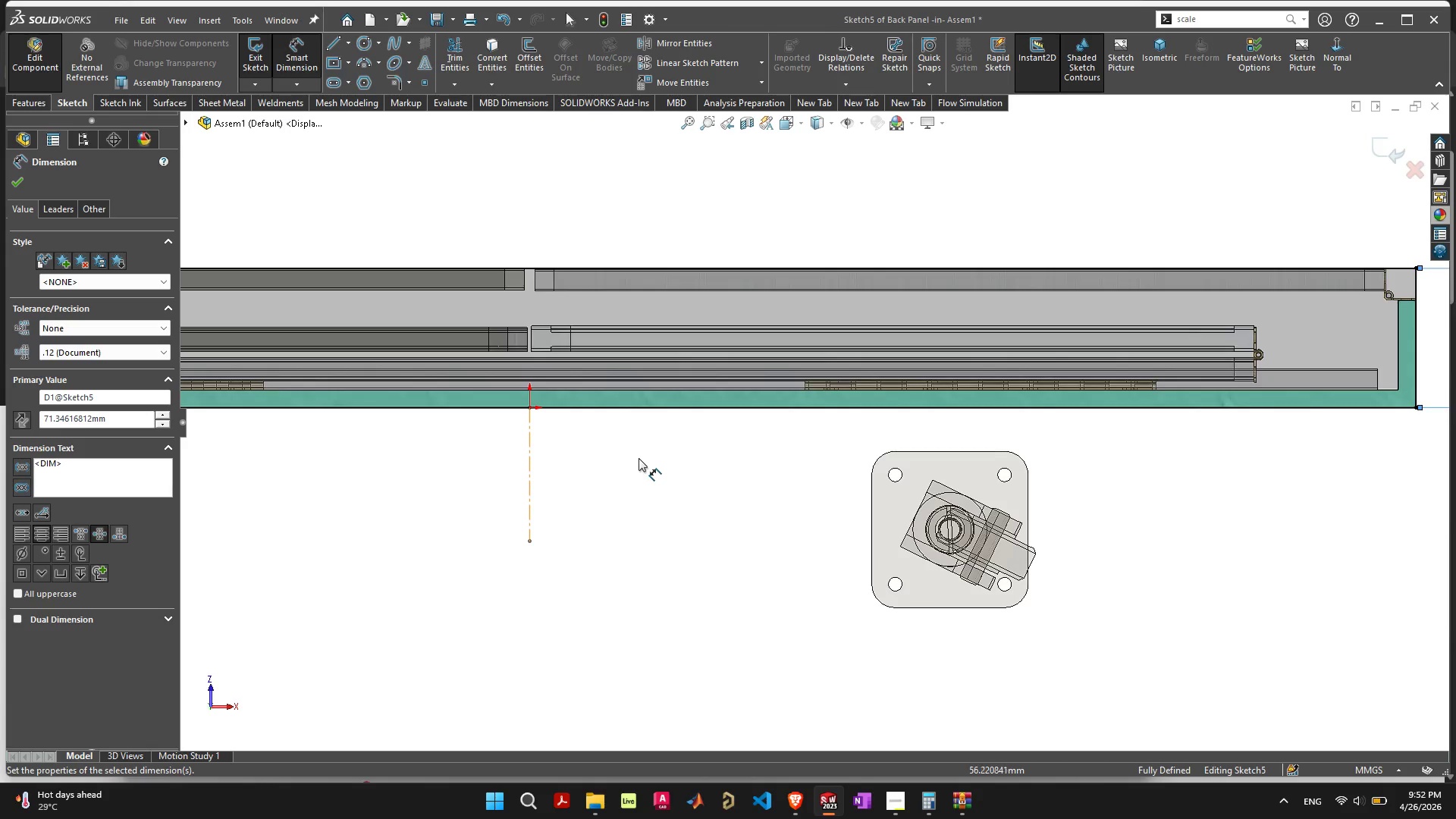 
left_click([1398, 406])
 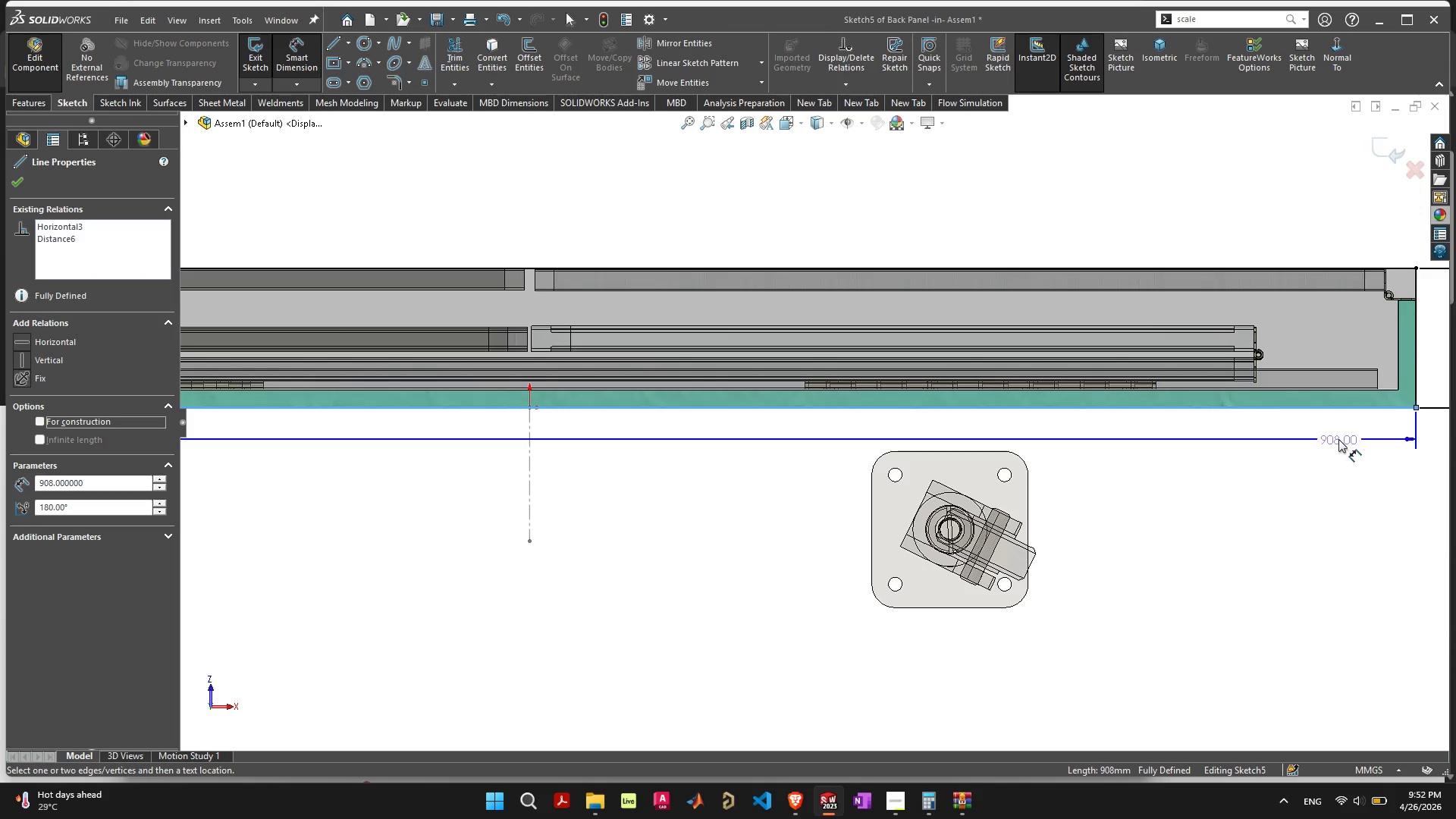 
left_click([1337, 439])
 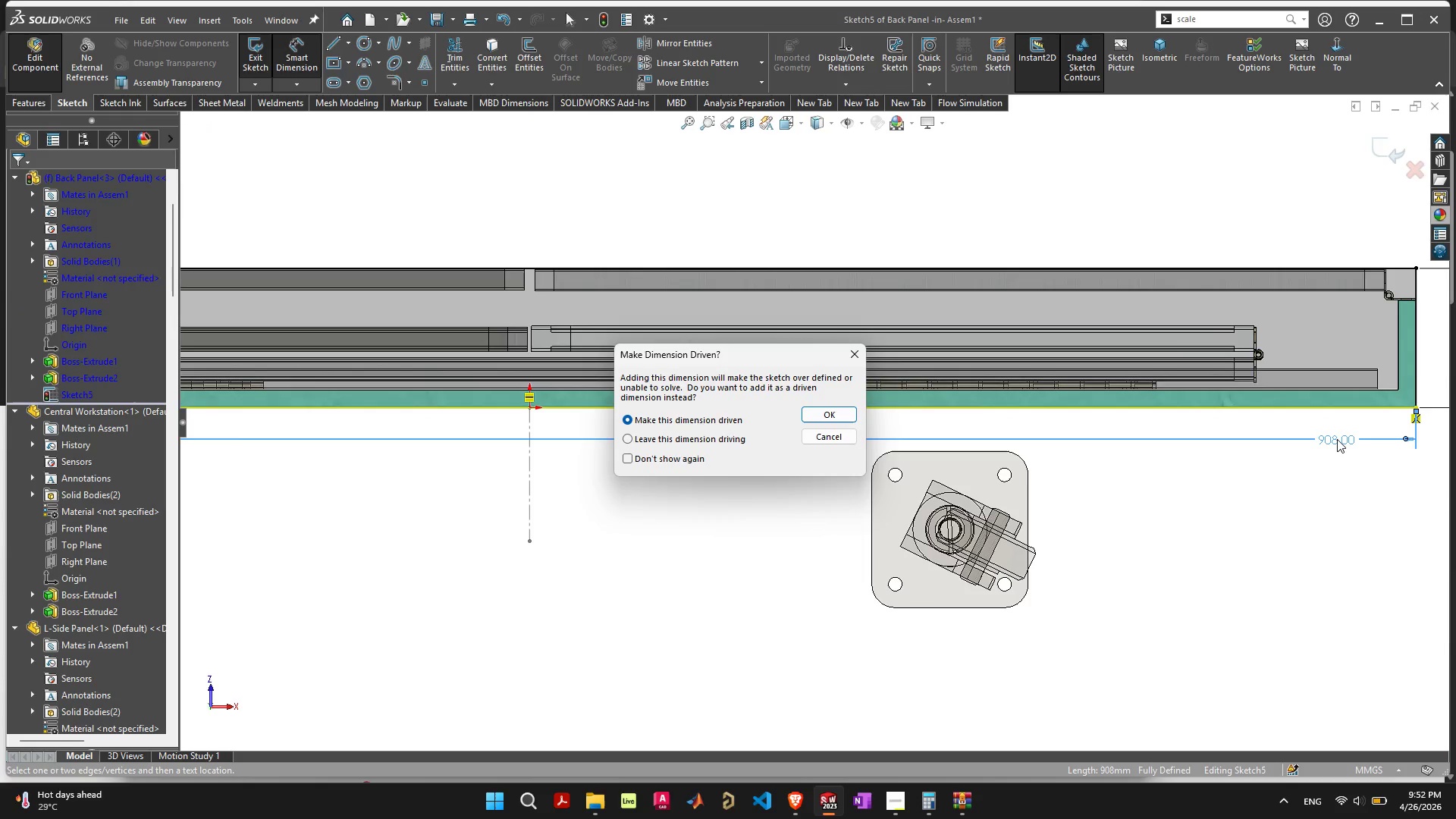 
key(Escape)
 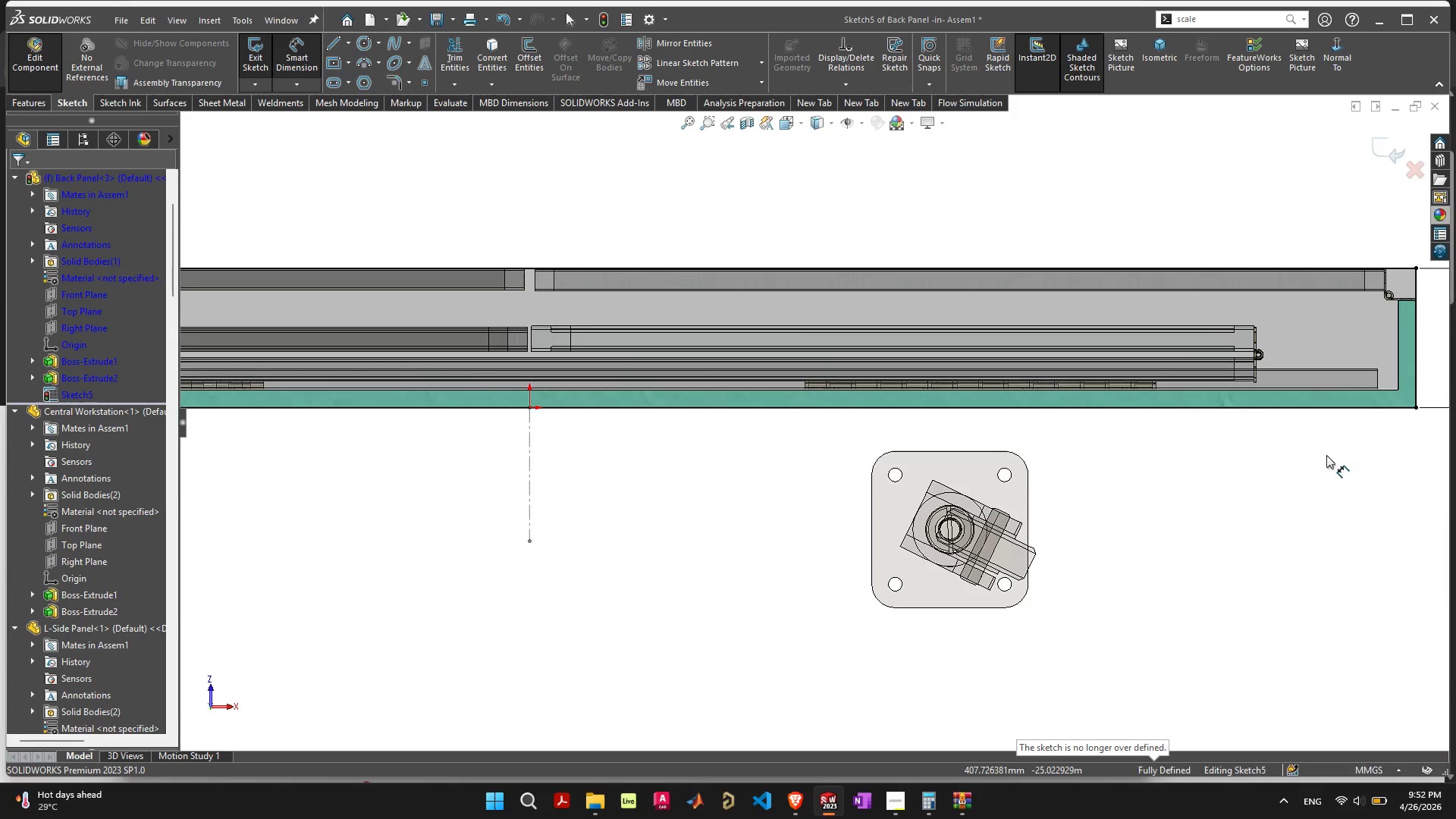 
key(Escape)
 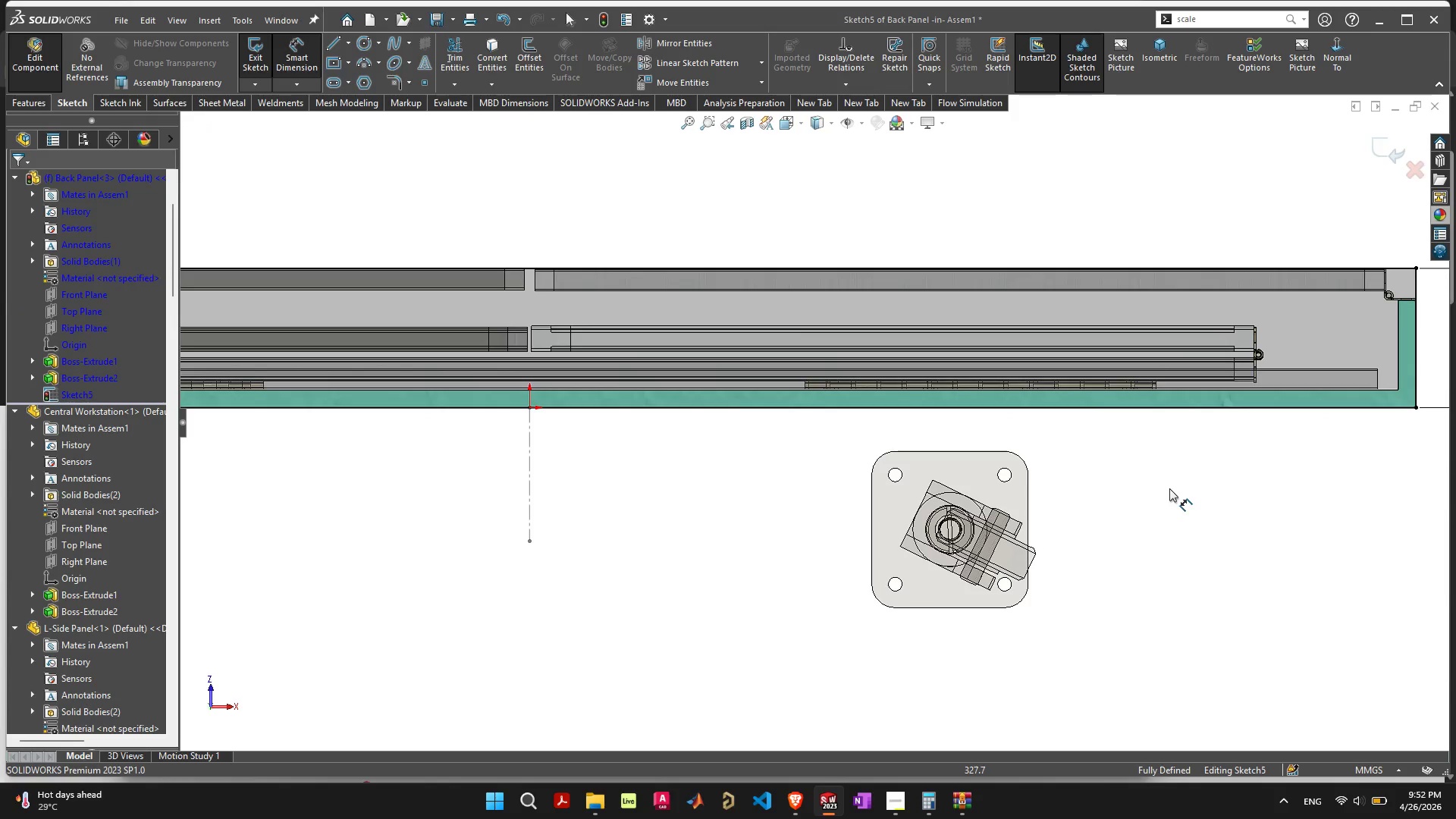 
key(Escape)
 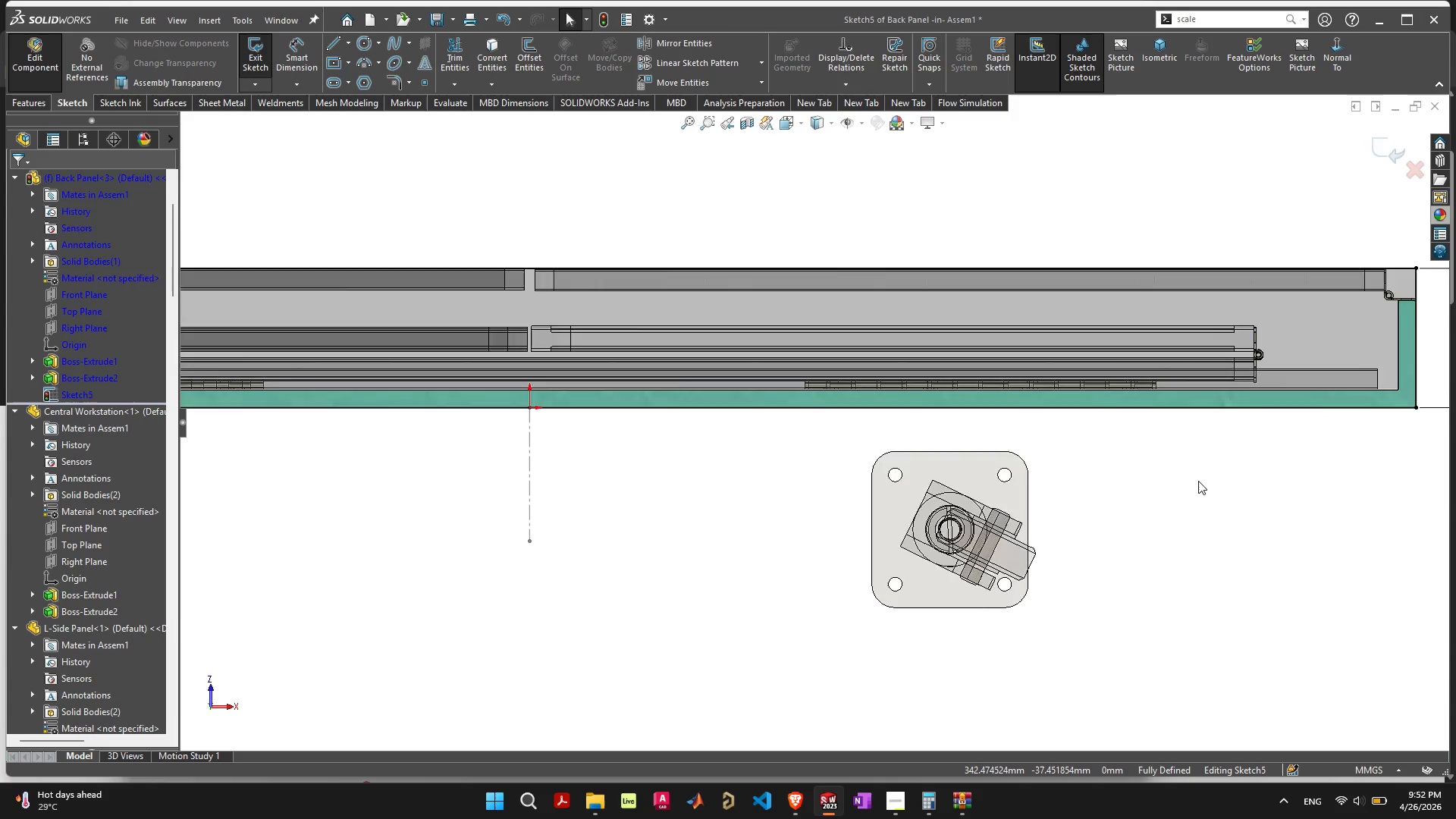 
scroll: coordinate [1198, 481], scroll_direction: down, amount: 4.0
 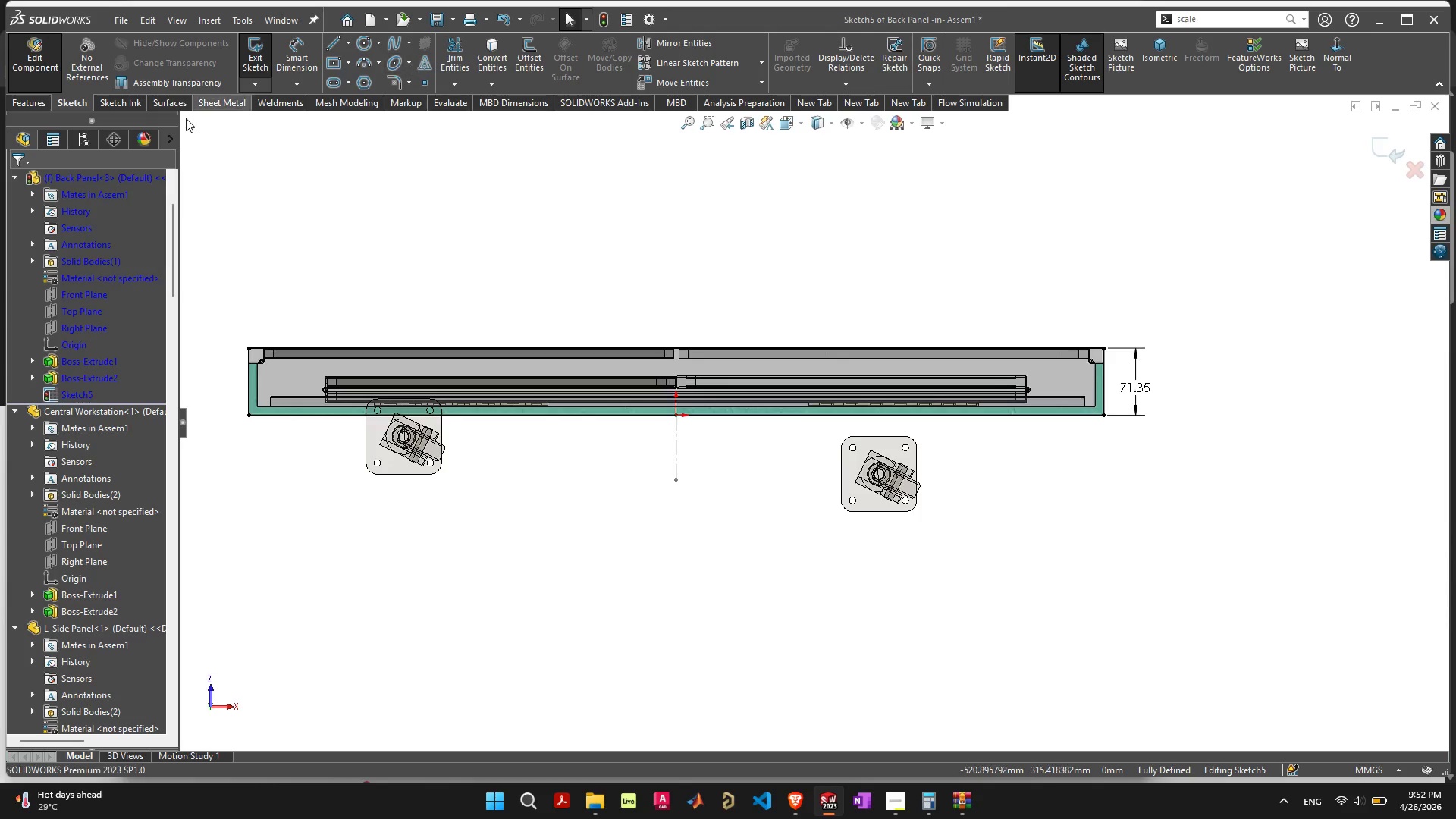 
left_click([35, 107])
 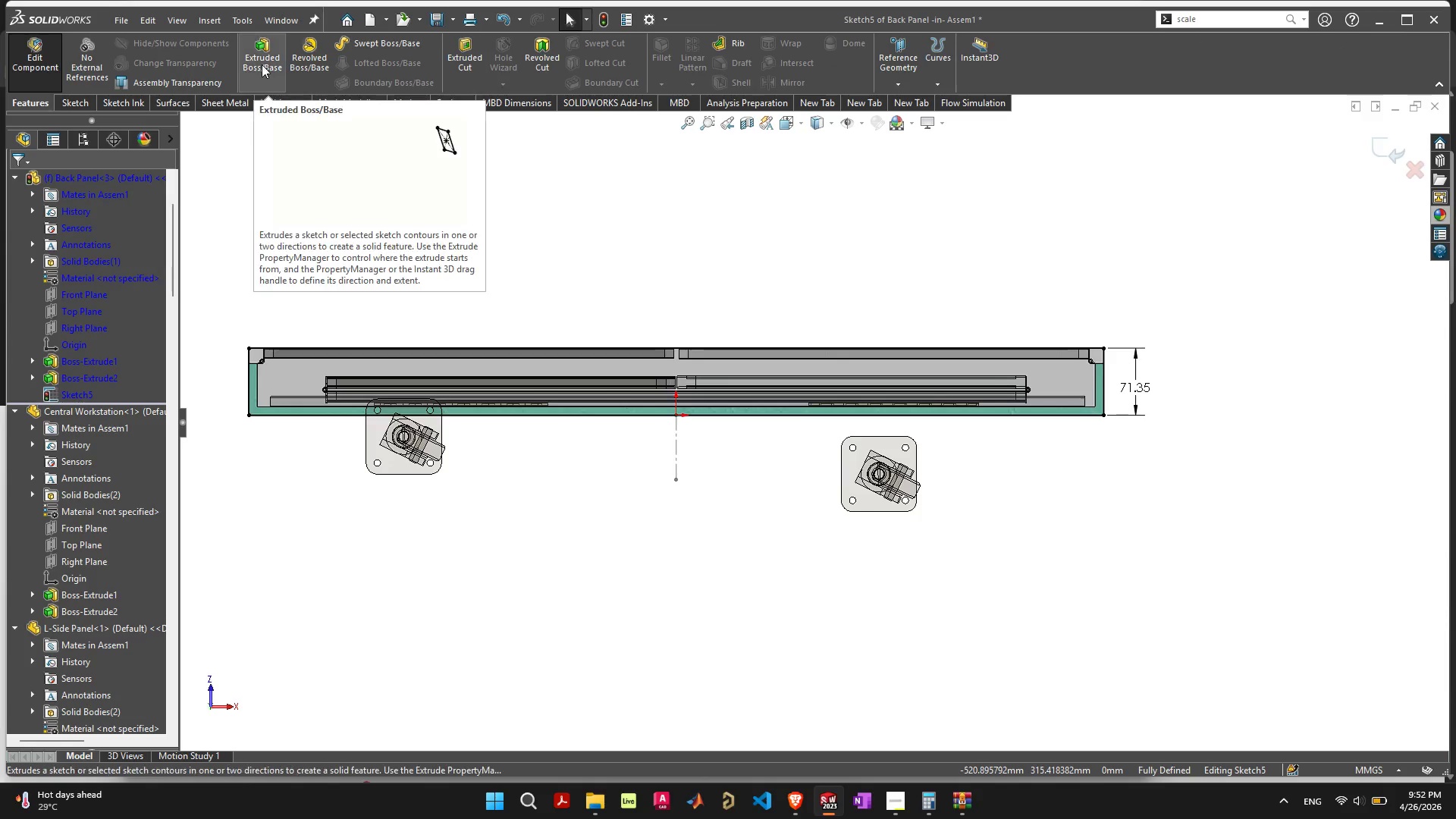 
left_click([255, 60])
 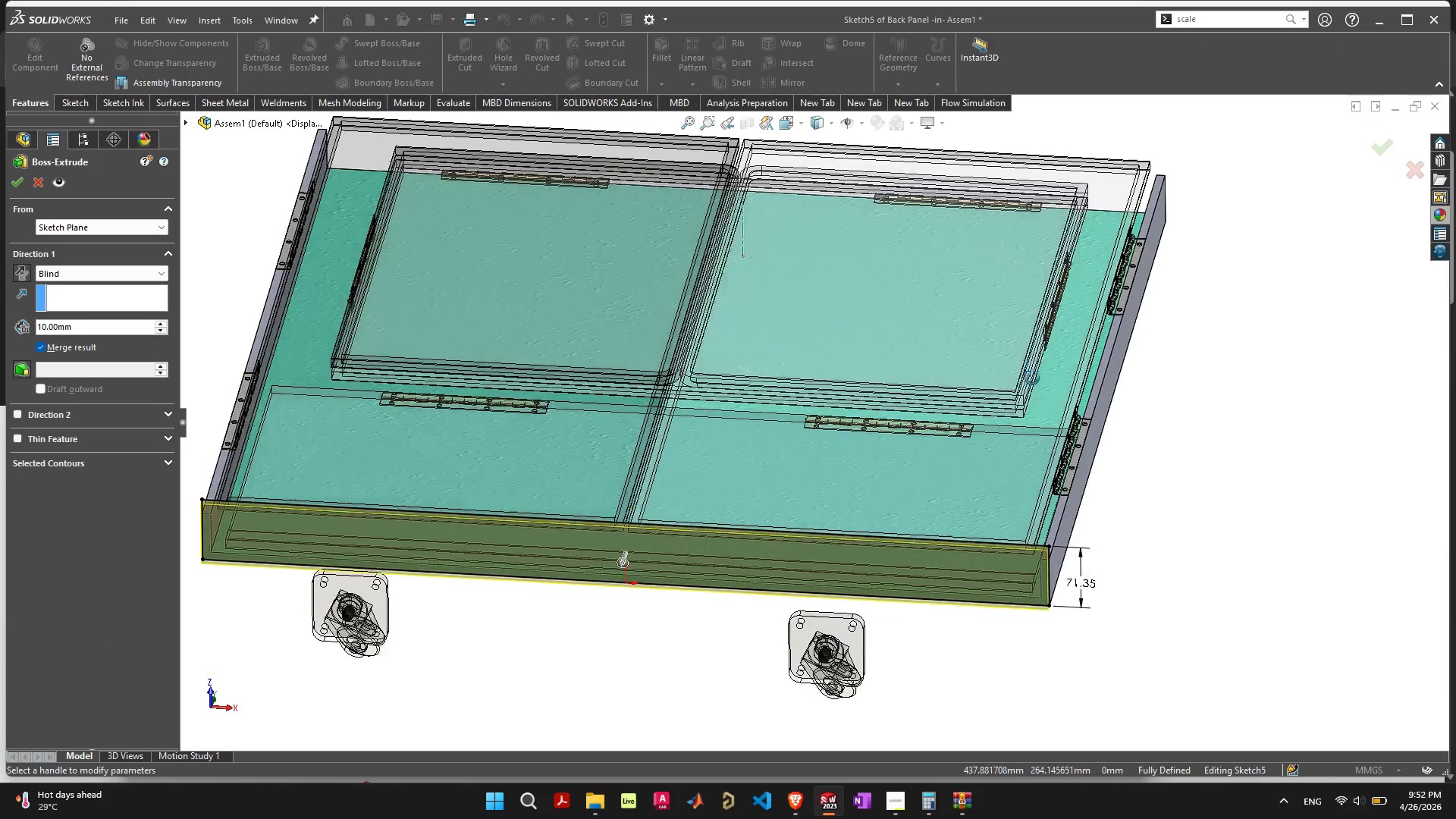 
scroll: coordinate [972, 520], scroll_direction: down, amount: 3.0
 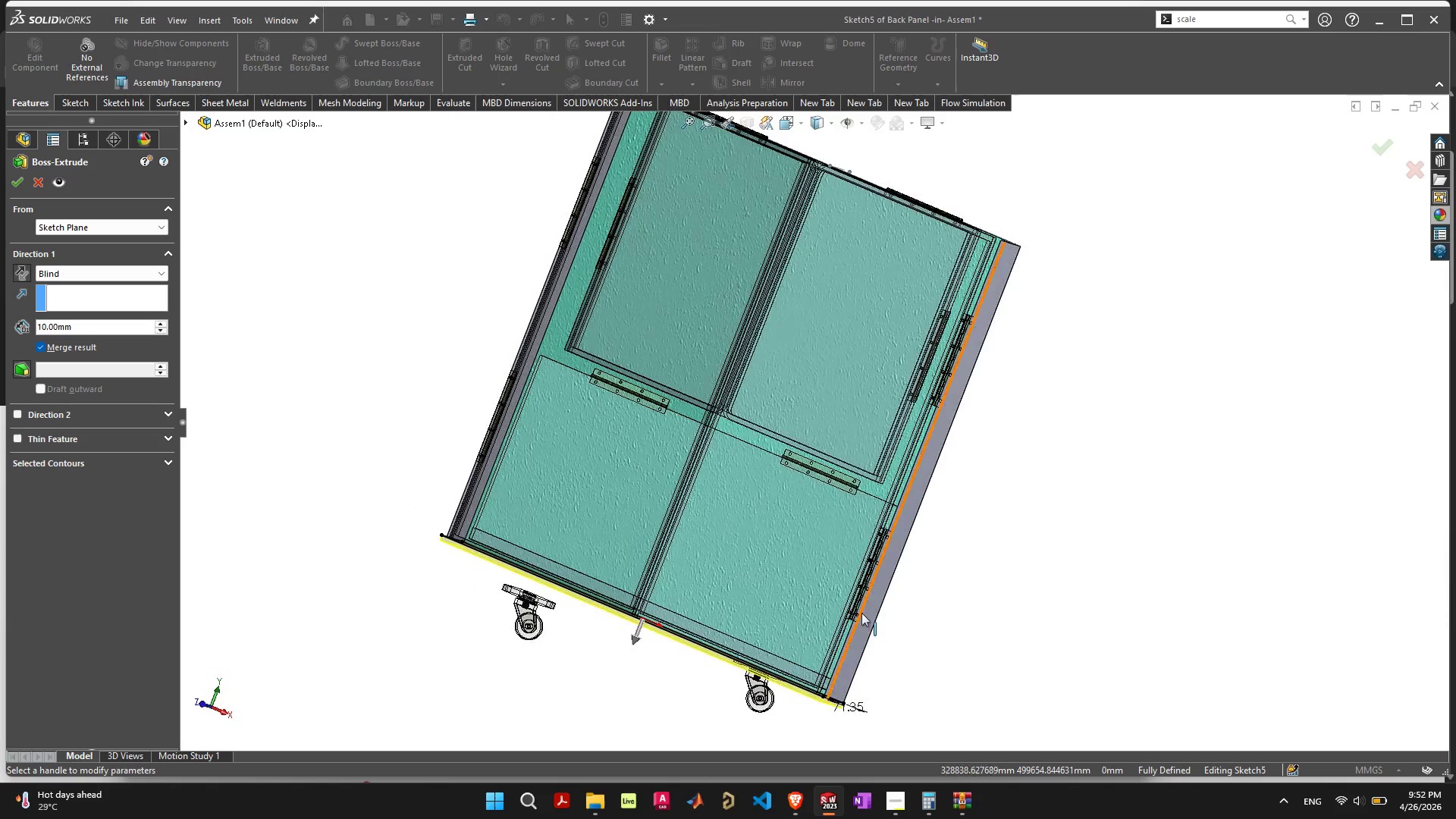 
scroll: coordinate [842, 605], scroll_direction: up, amount: 10.0
 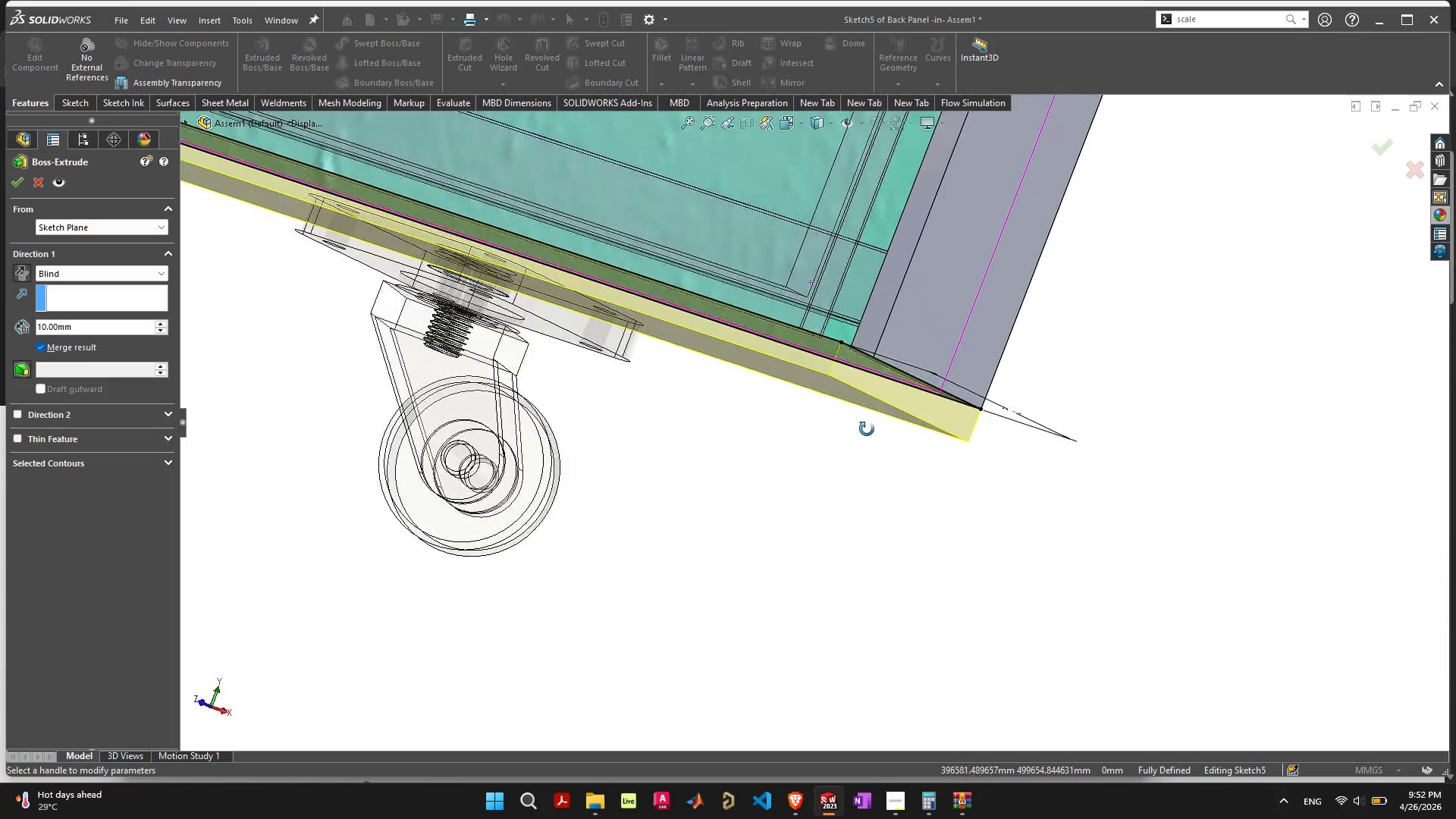 
scroll: coordinate [852, 415], scroll_direction: down, amount: 6.0
 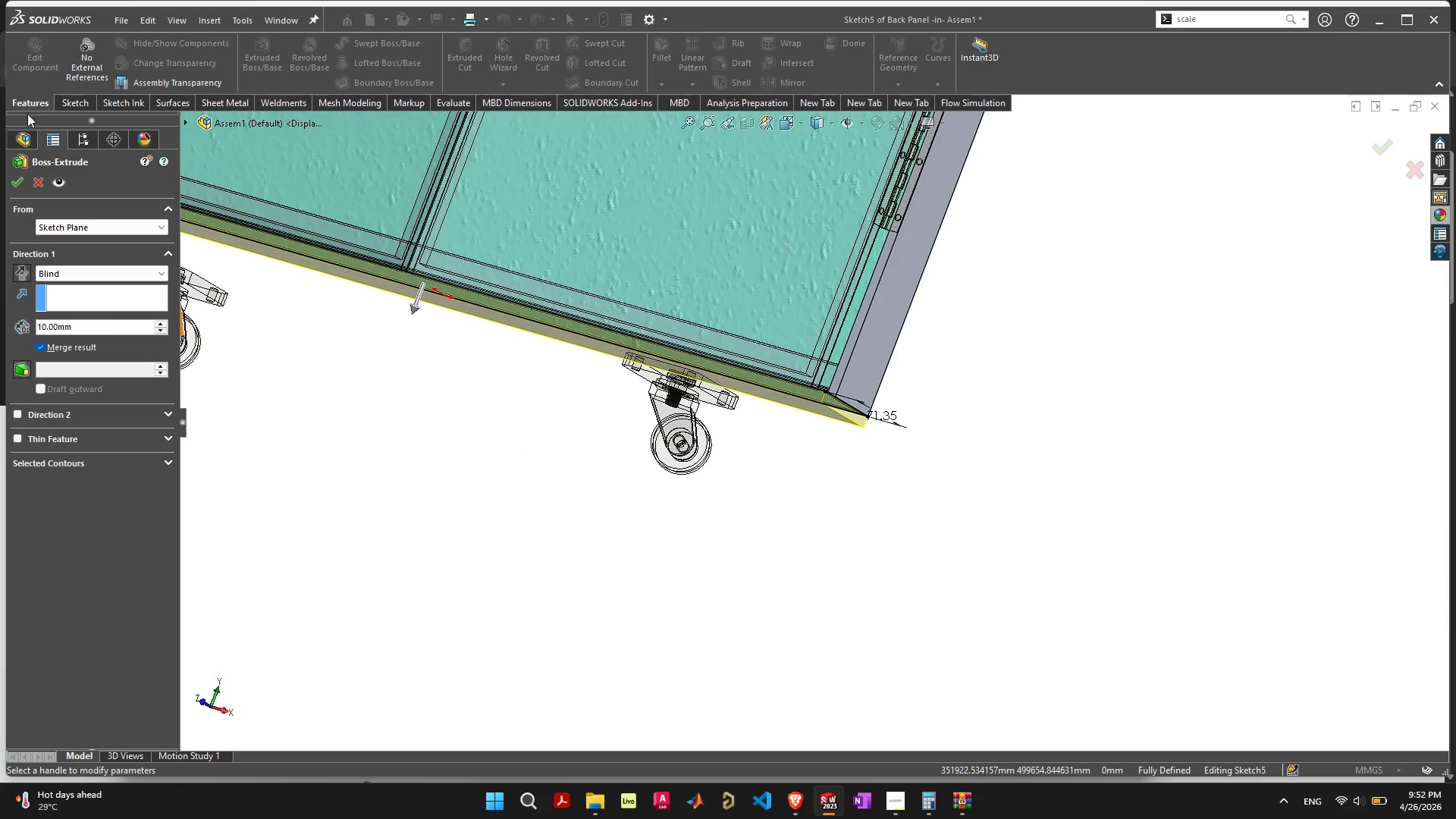 
left_click([18, 184])
 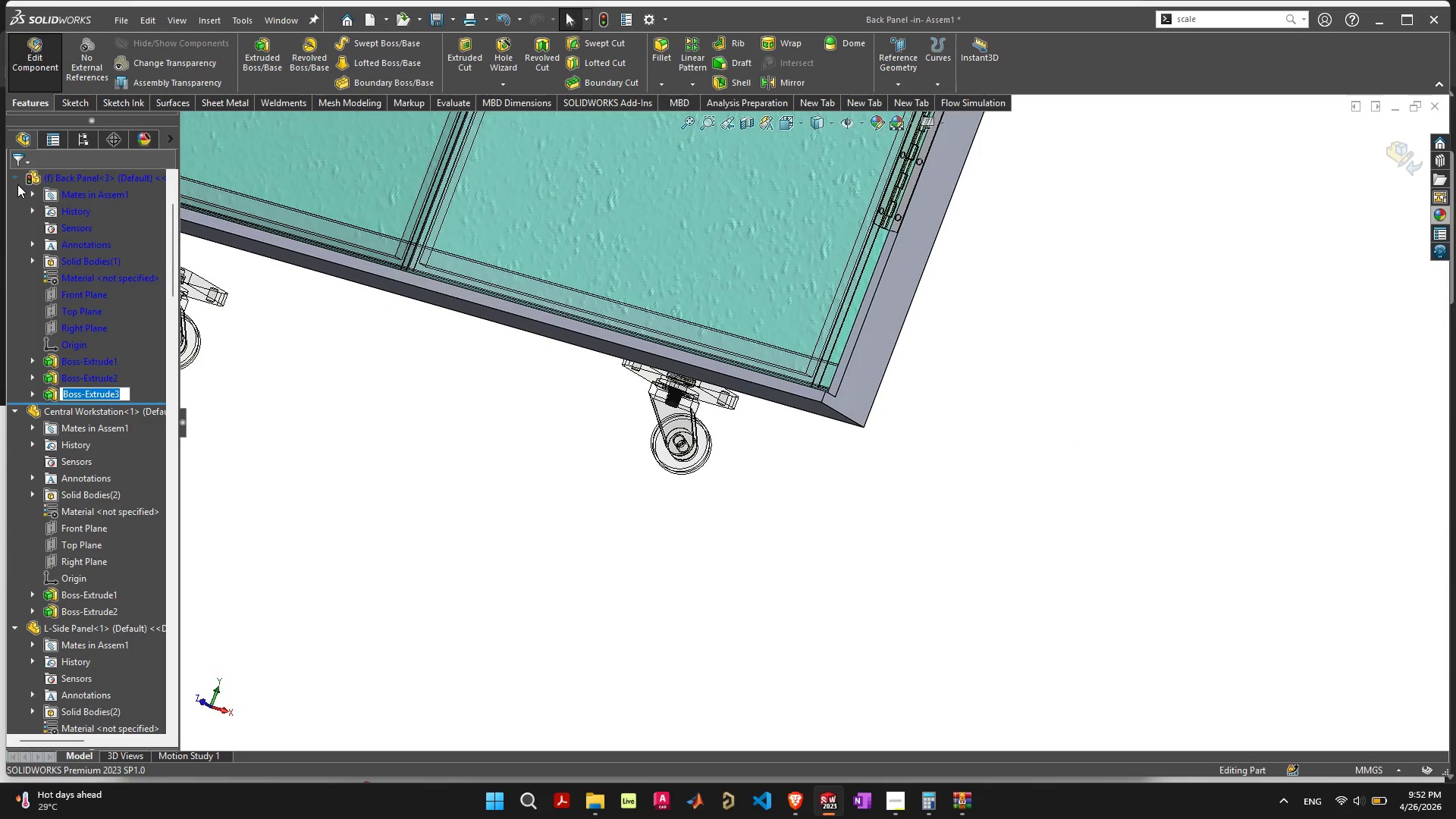 
scroll: coordinate [663, 389], scroll_direction: down, amount: 4.0
 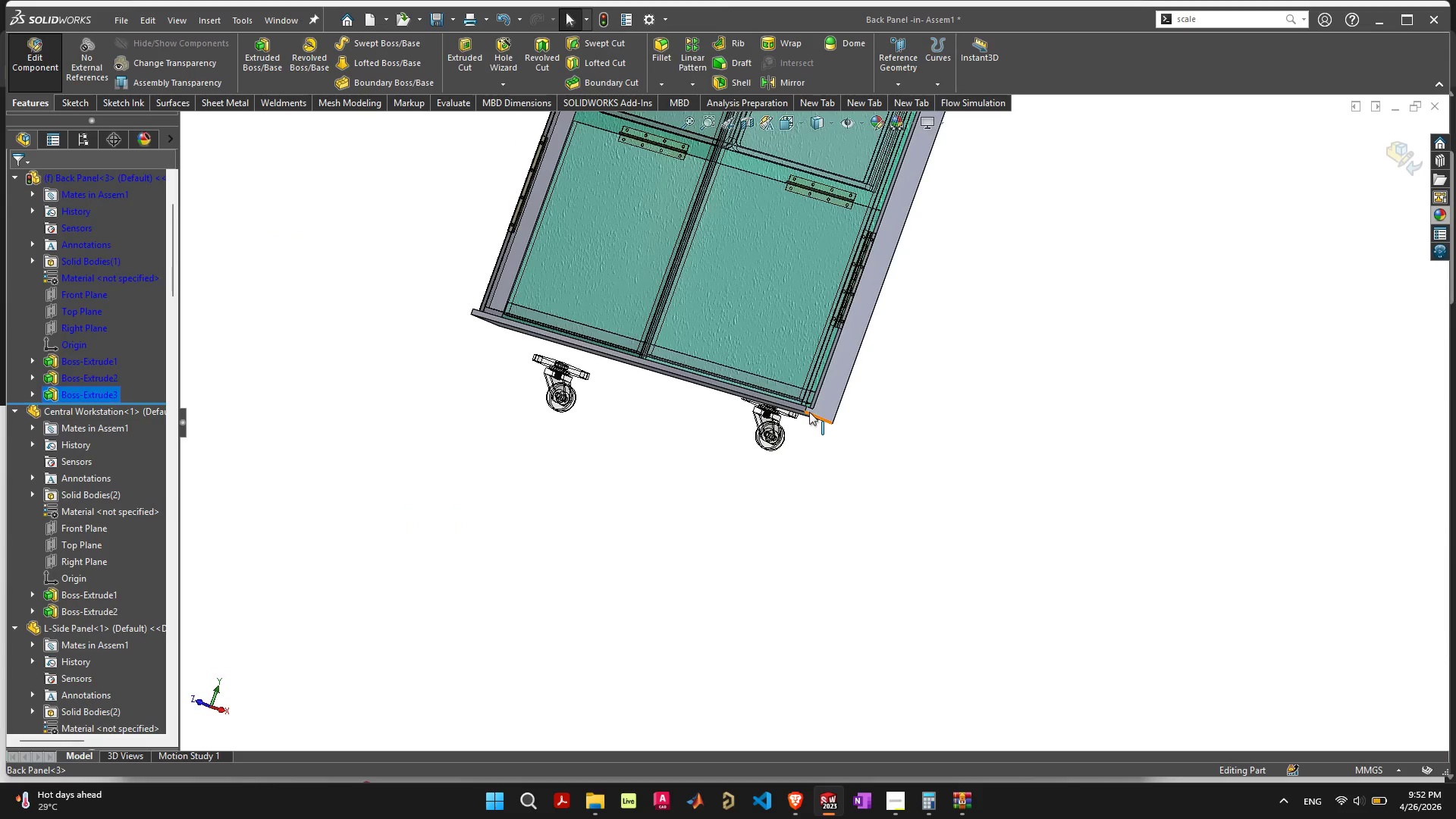 
scroll: coordinate [811, 416], scroll_direction: up, amount: 6.0
 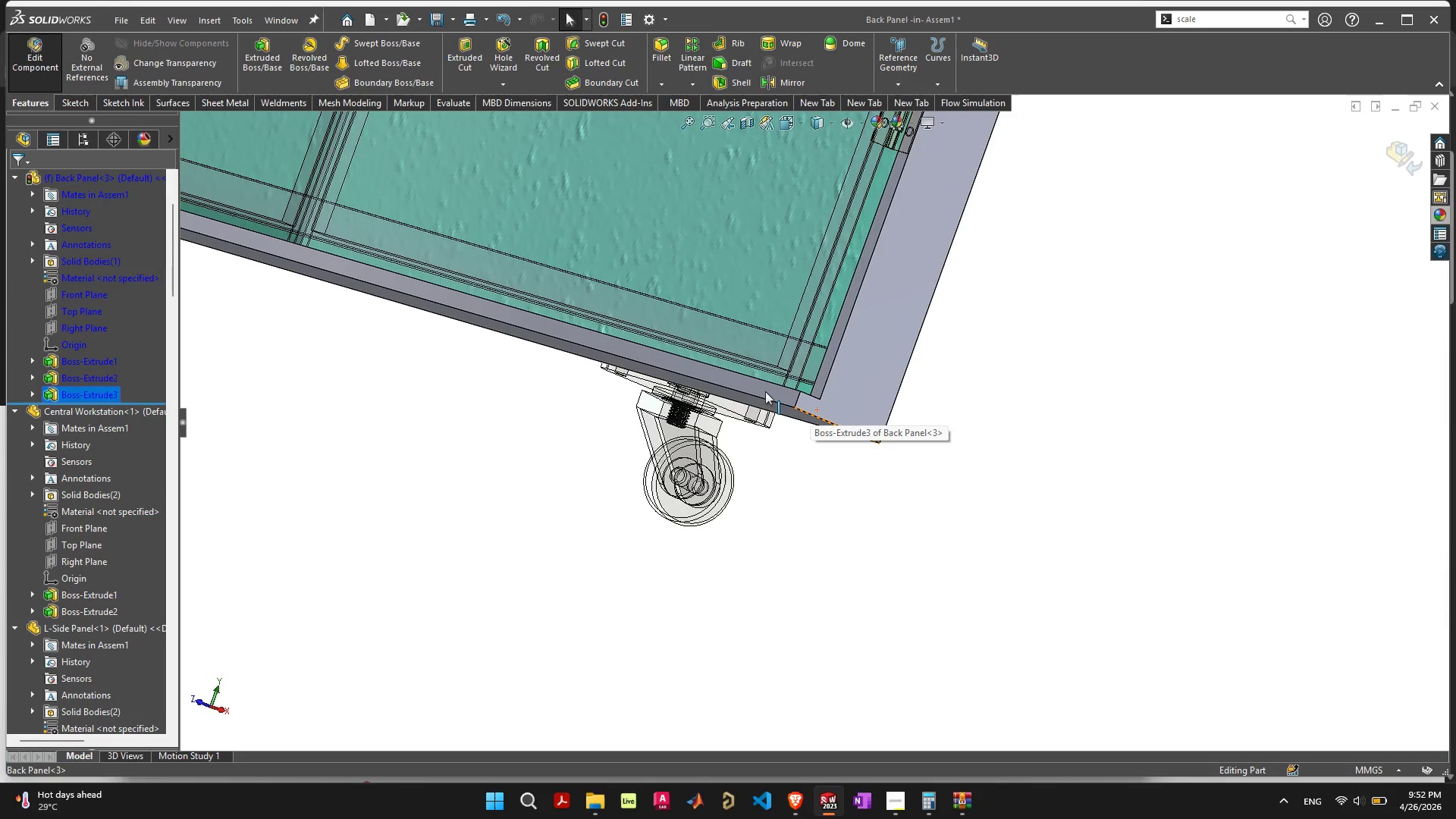 
left_click([765, 391])
 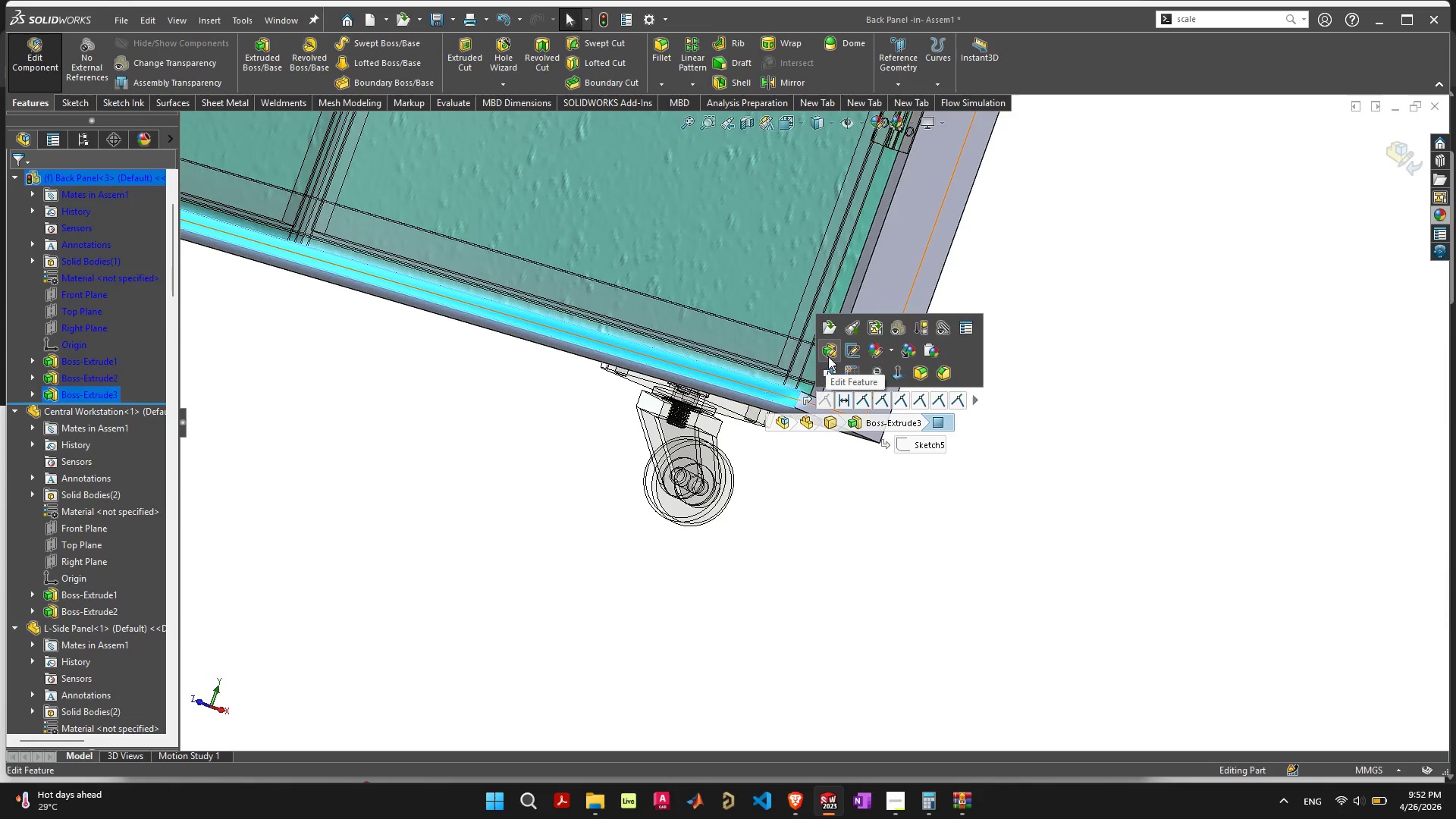 
left_click([830, 352])
 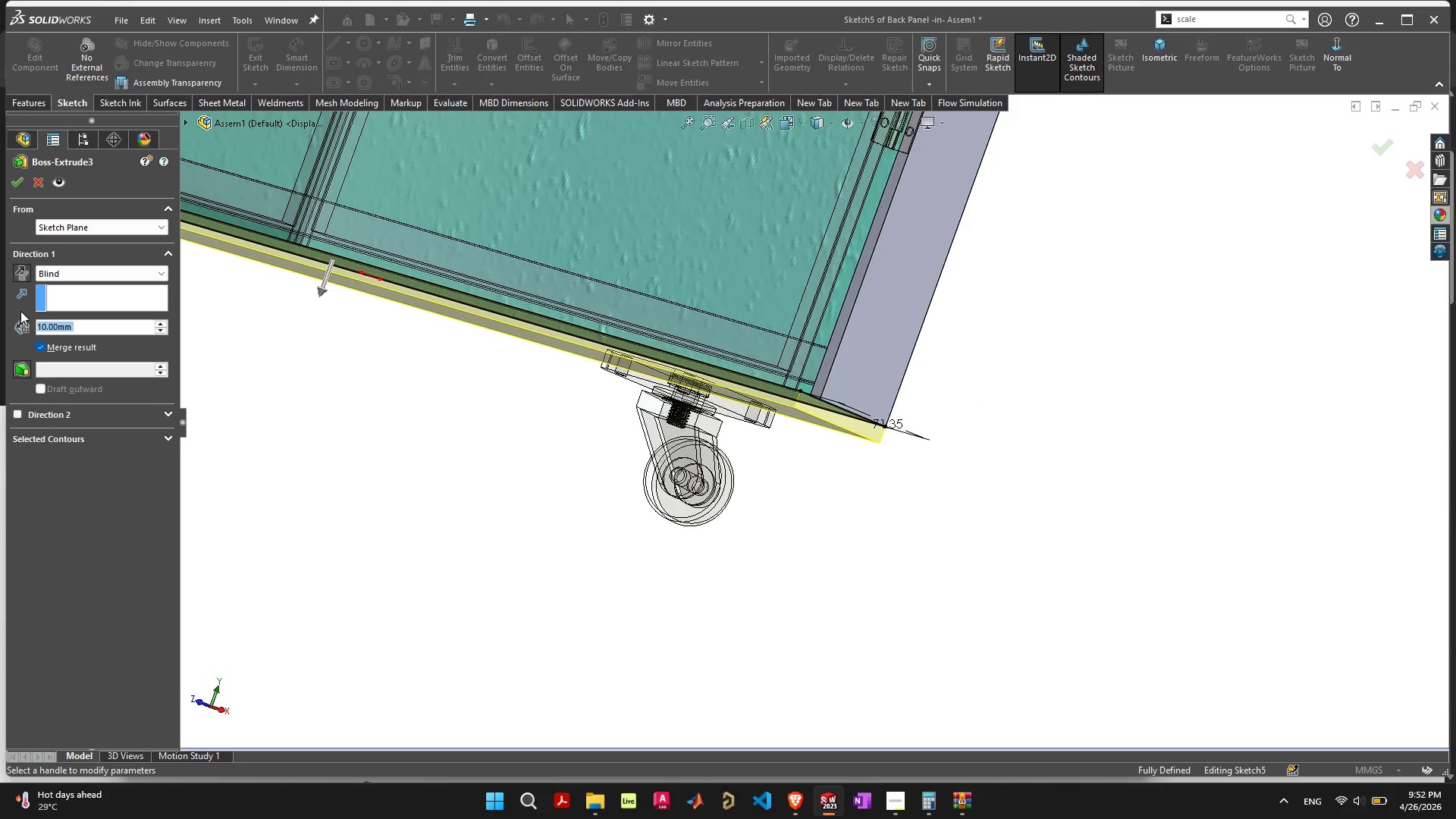 
left_click([41, 342])
 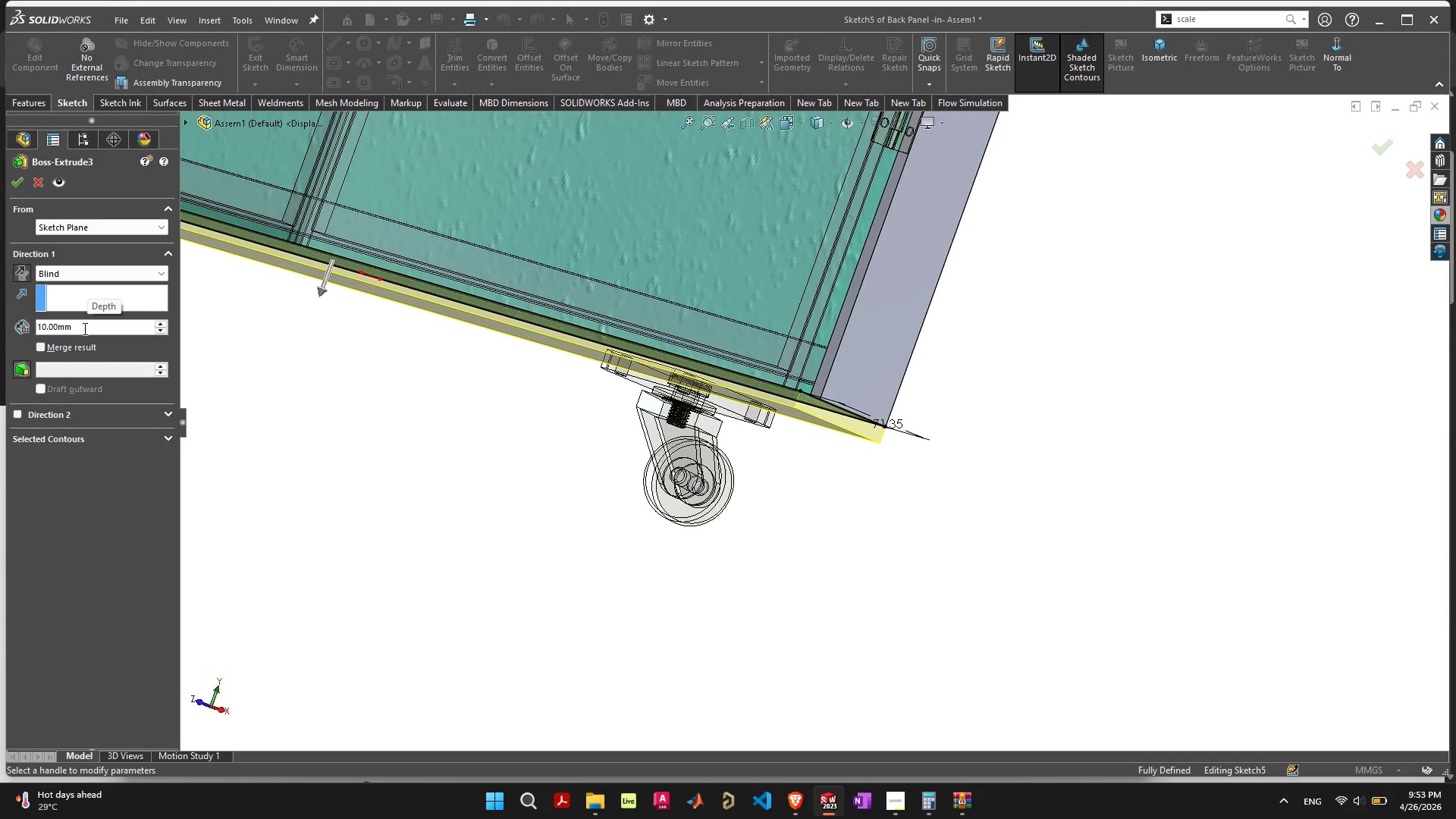 
wait(19.23)
 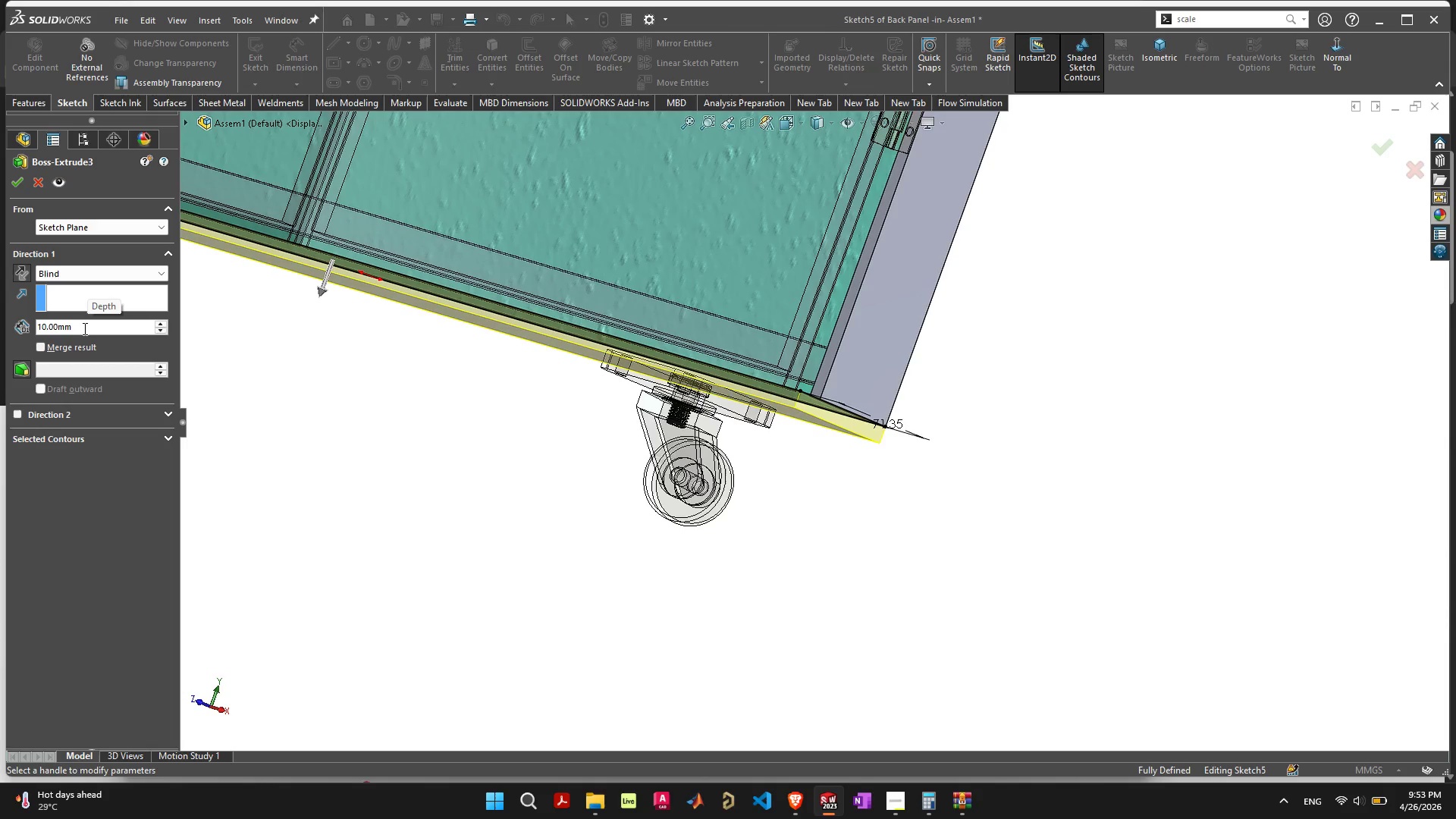 
left_click_drag(start_coordinate=[83, 328], to_coordinate=[0, 323])
 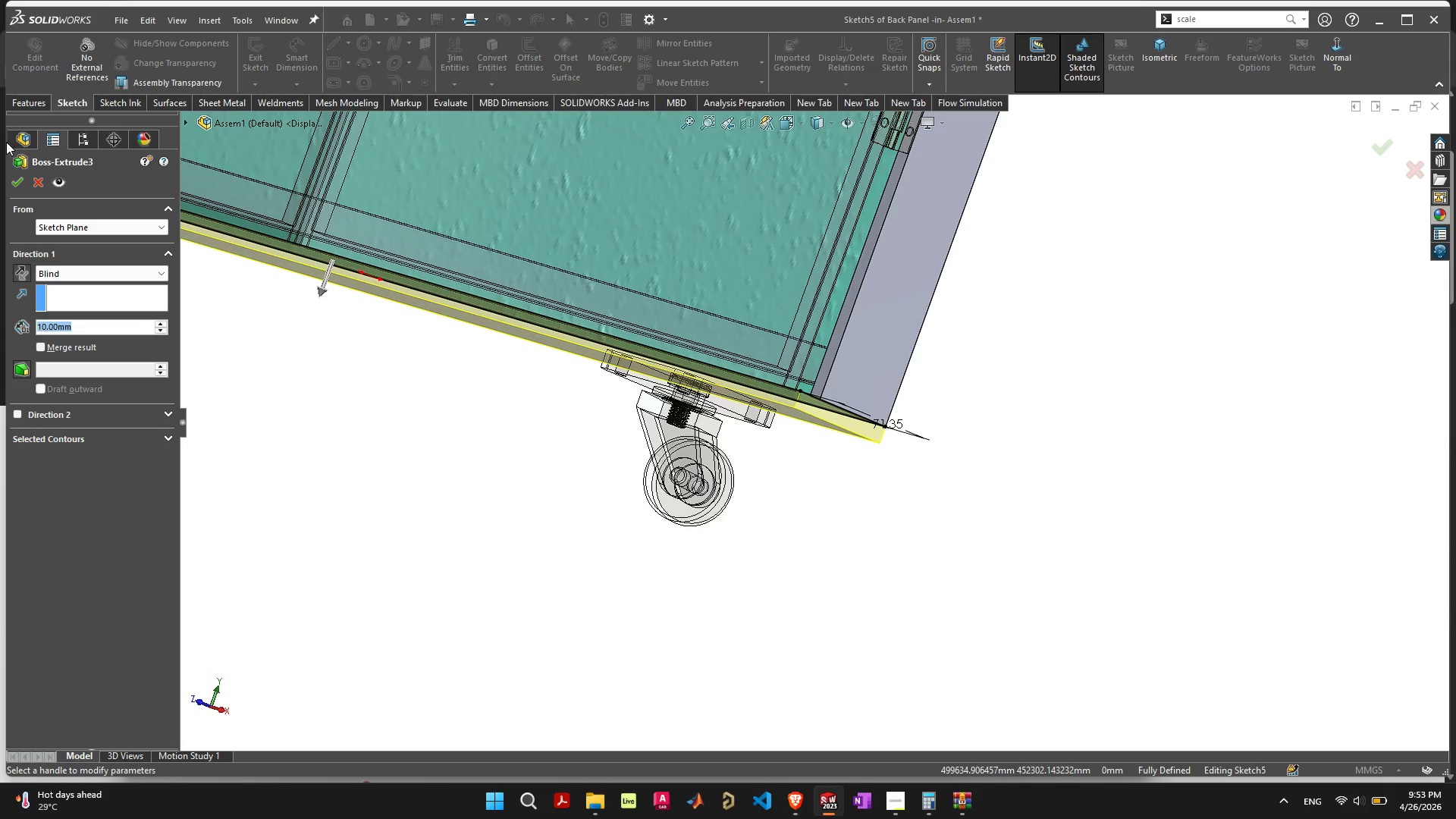 
left_click([11, 180])
 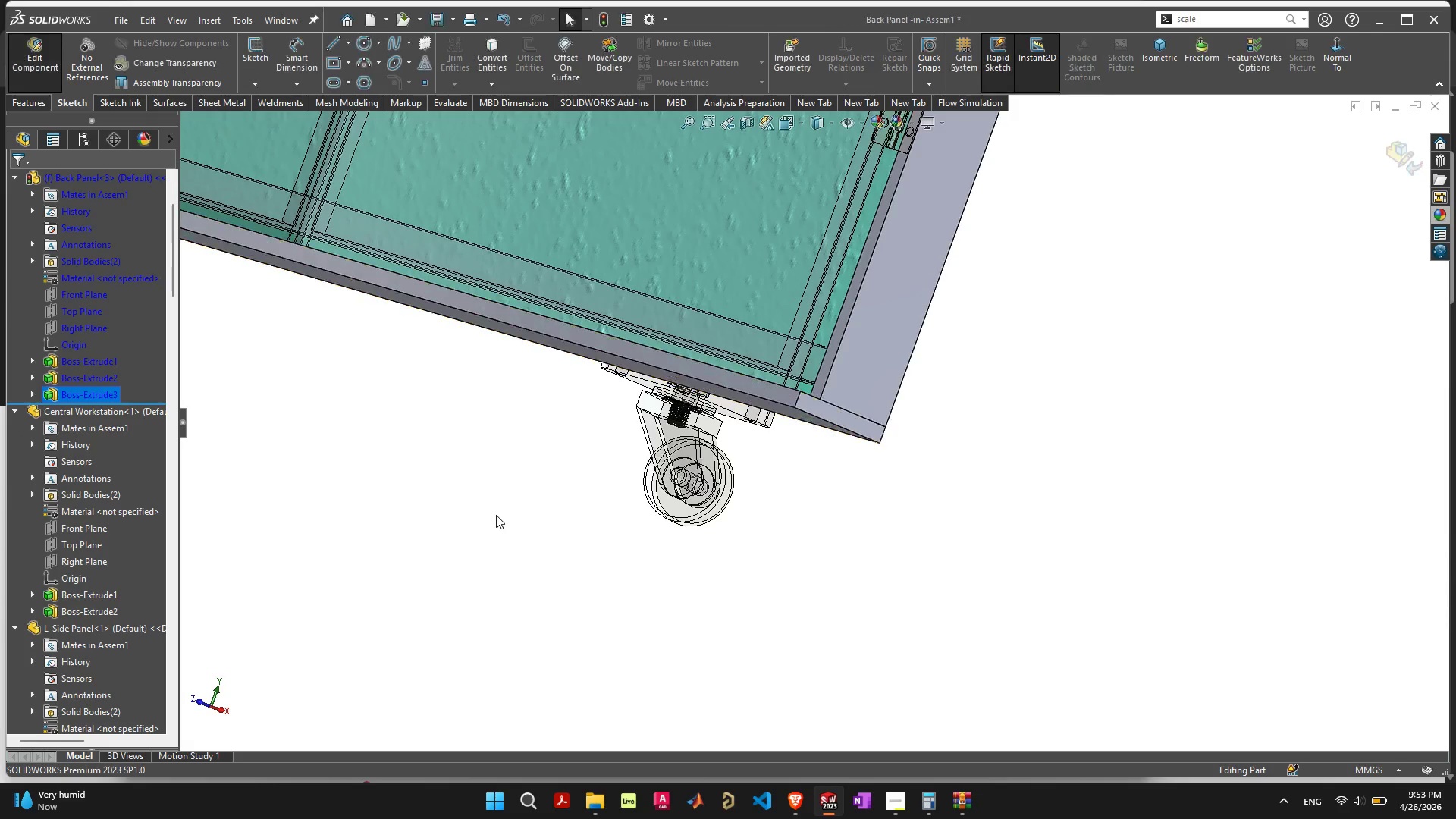 
left_click([496, 515])
 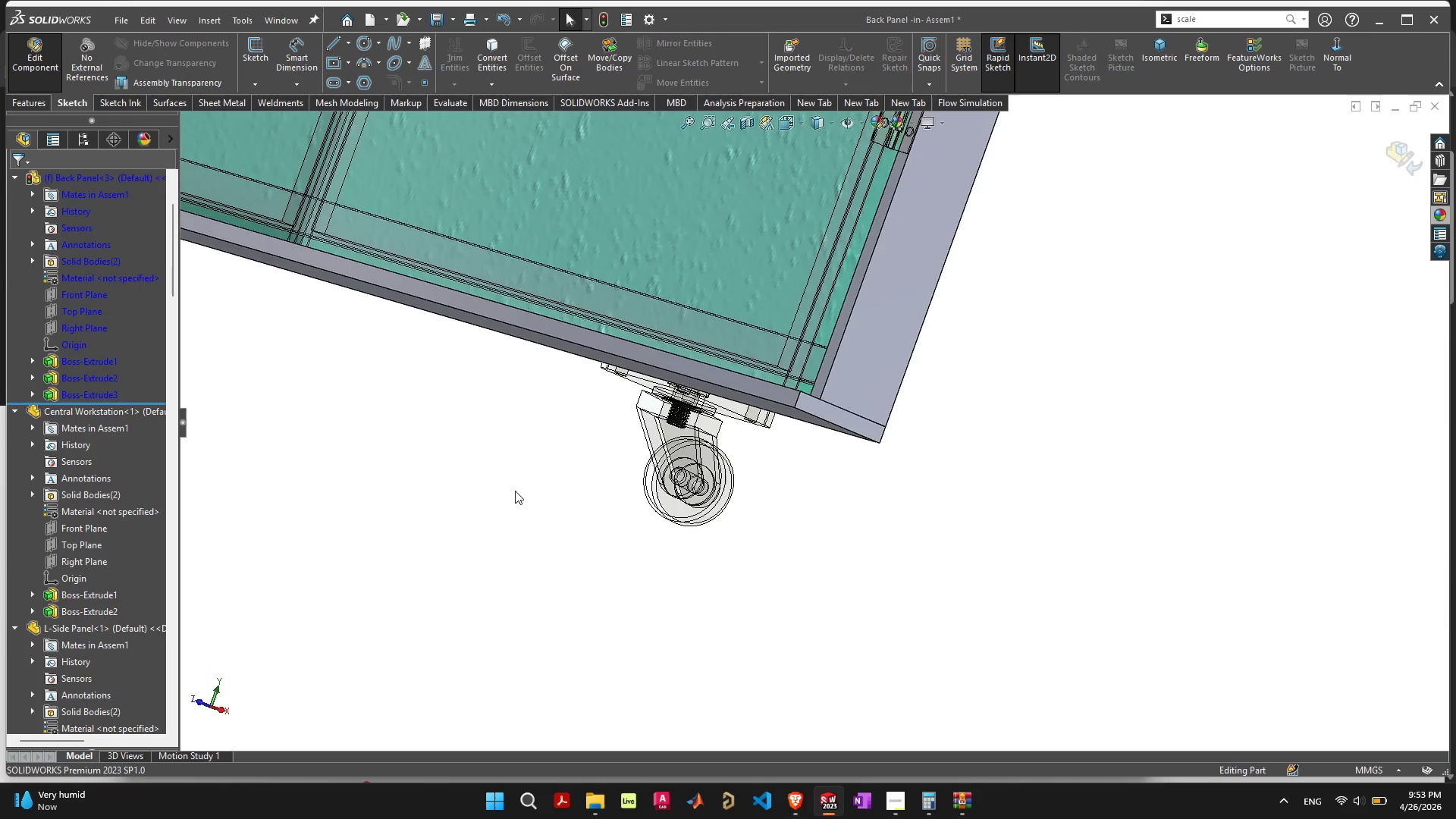 
scroll: coordinate [515, 491], scroll_direction: down, amount: 5.0
 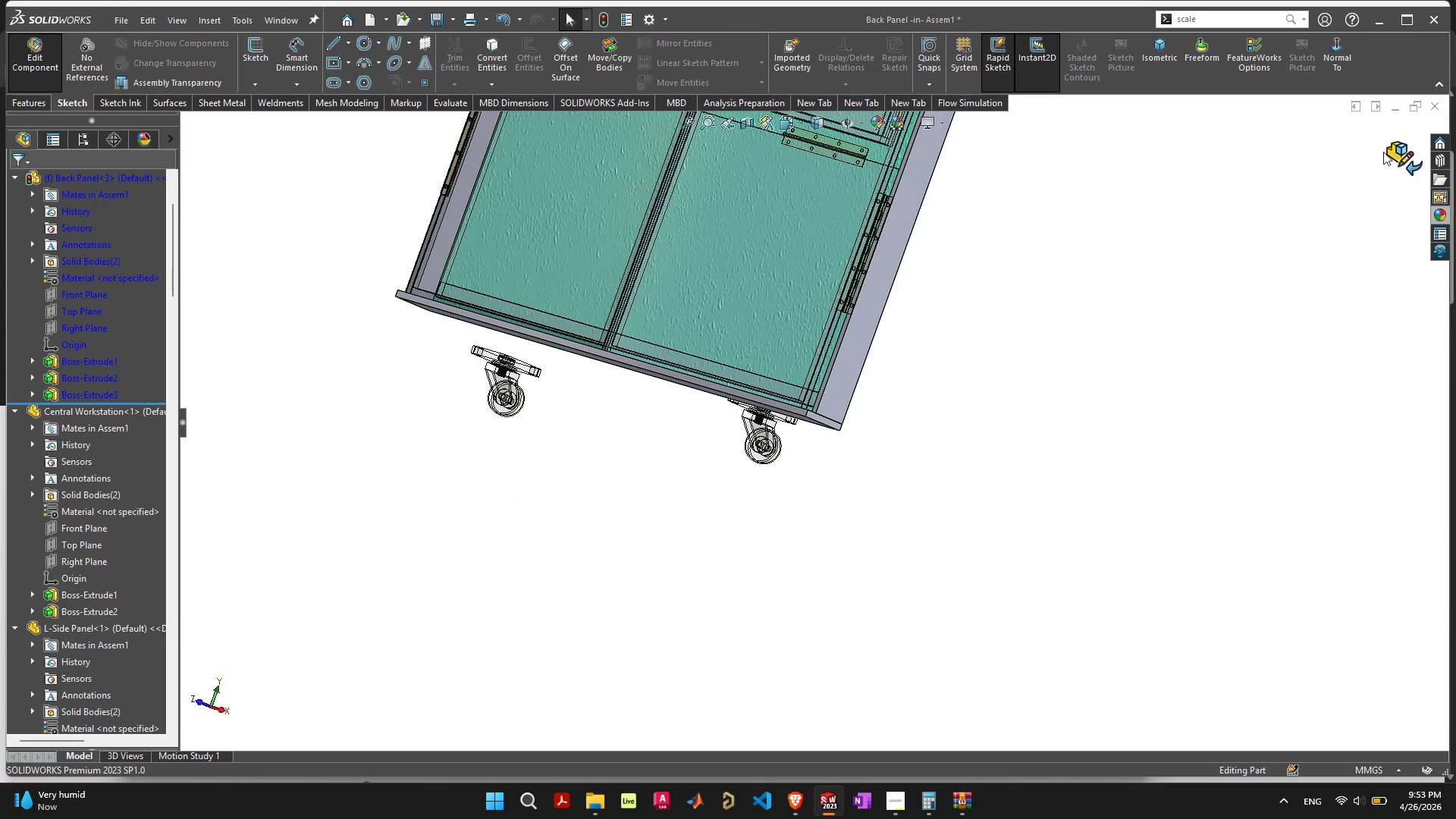 
left_click([1392, 154])
 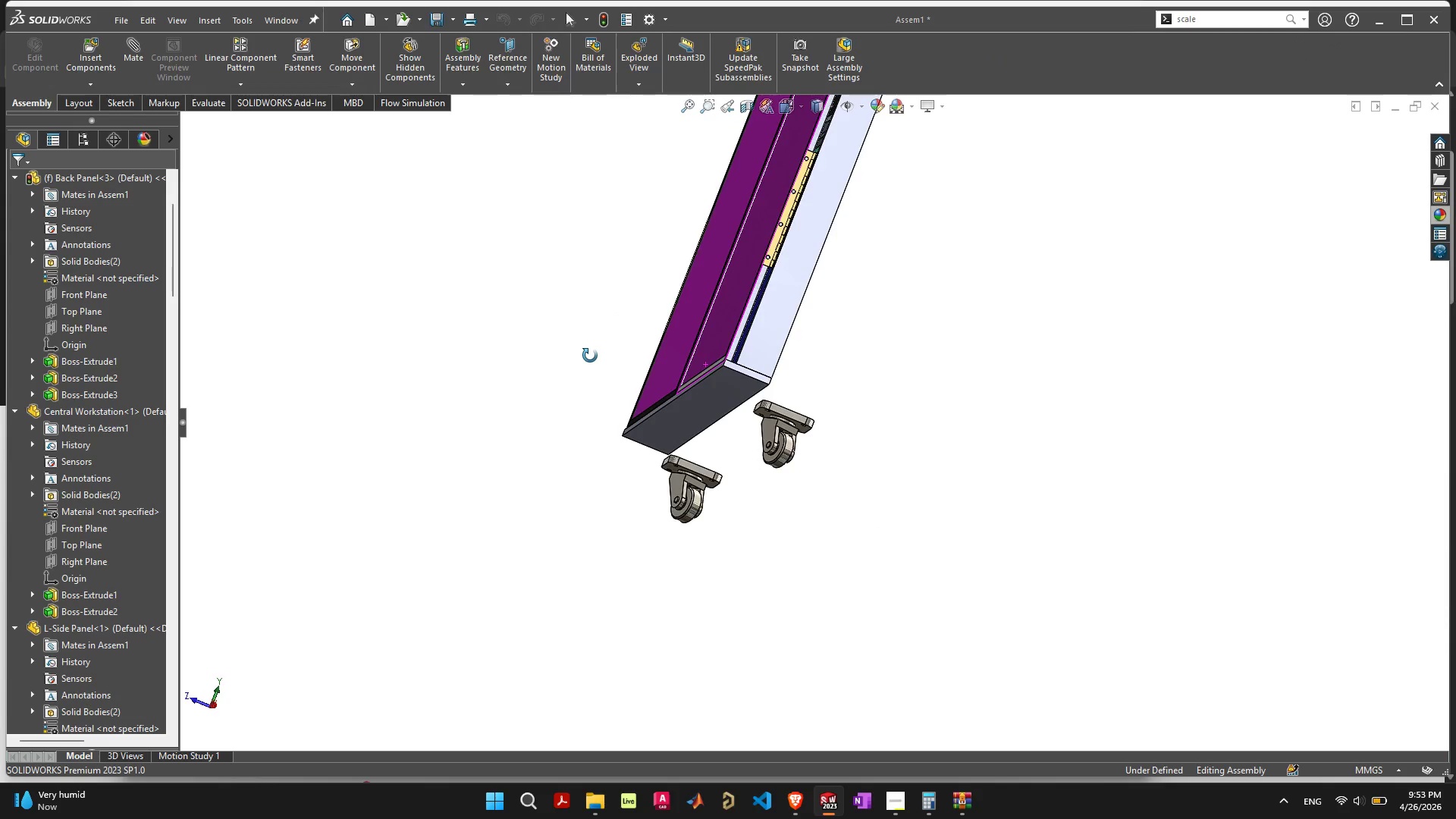 
scroll: coordinate [655, 414], scroll_direction: up, amount: 4.0
 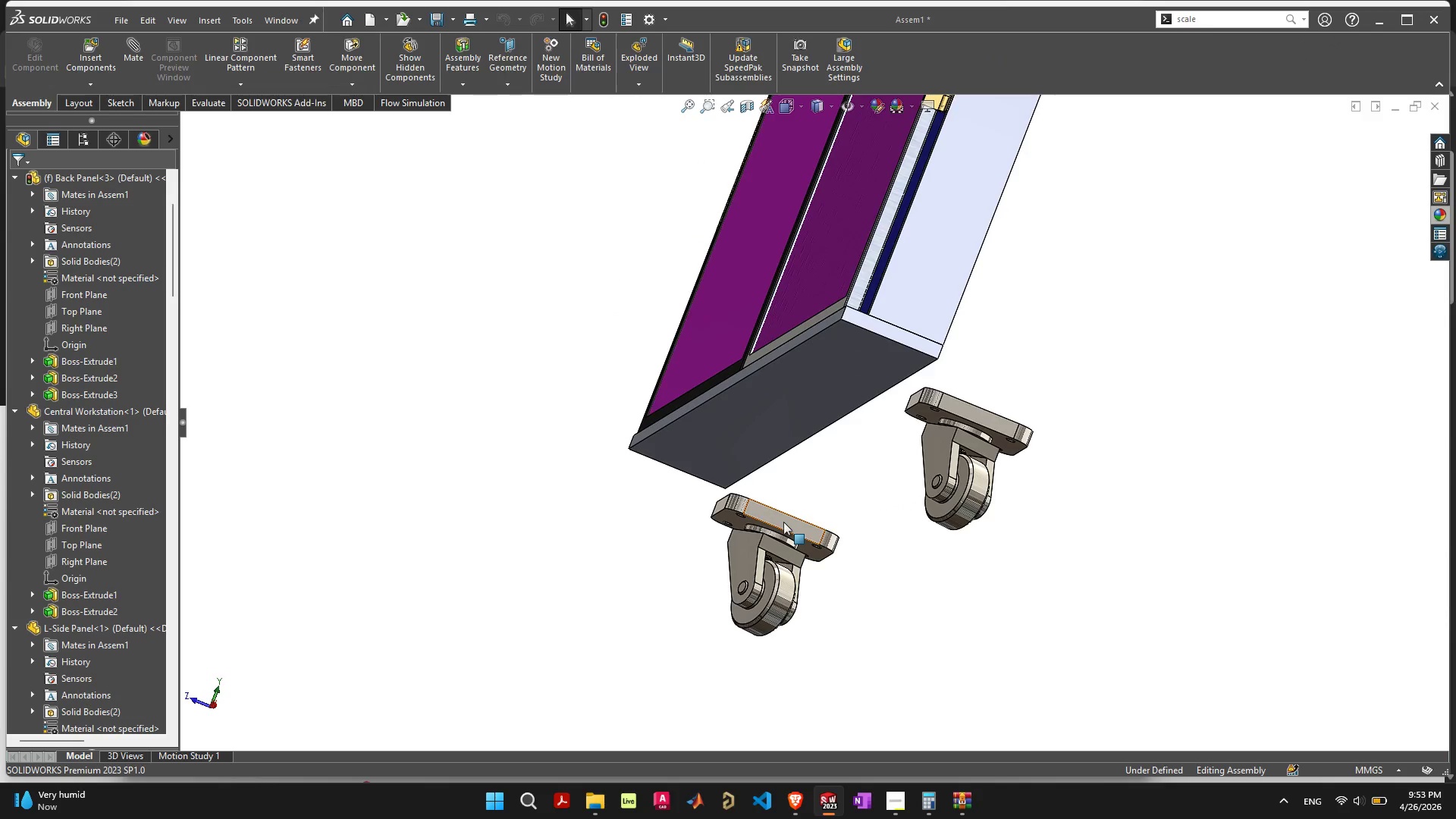 
left_click_drag(start_coordinate=[783, 522], to_coordinate=[754, 500])
 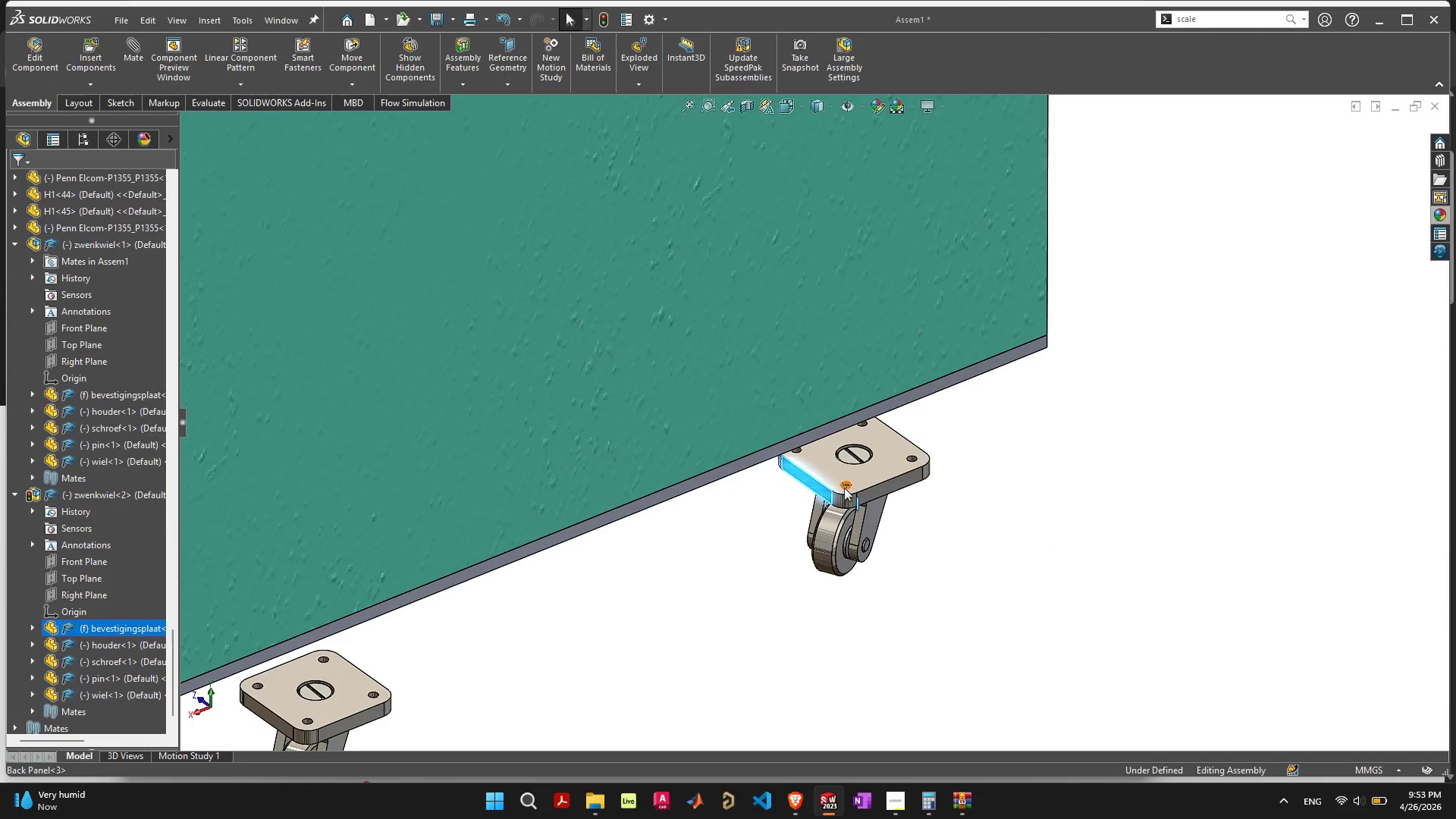 
left_click([864, 475])
 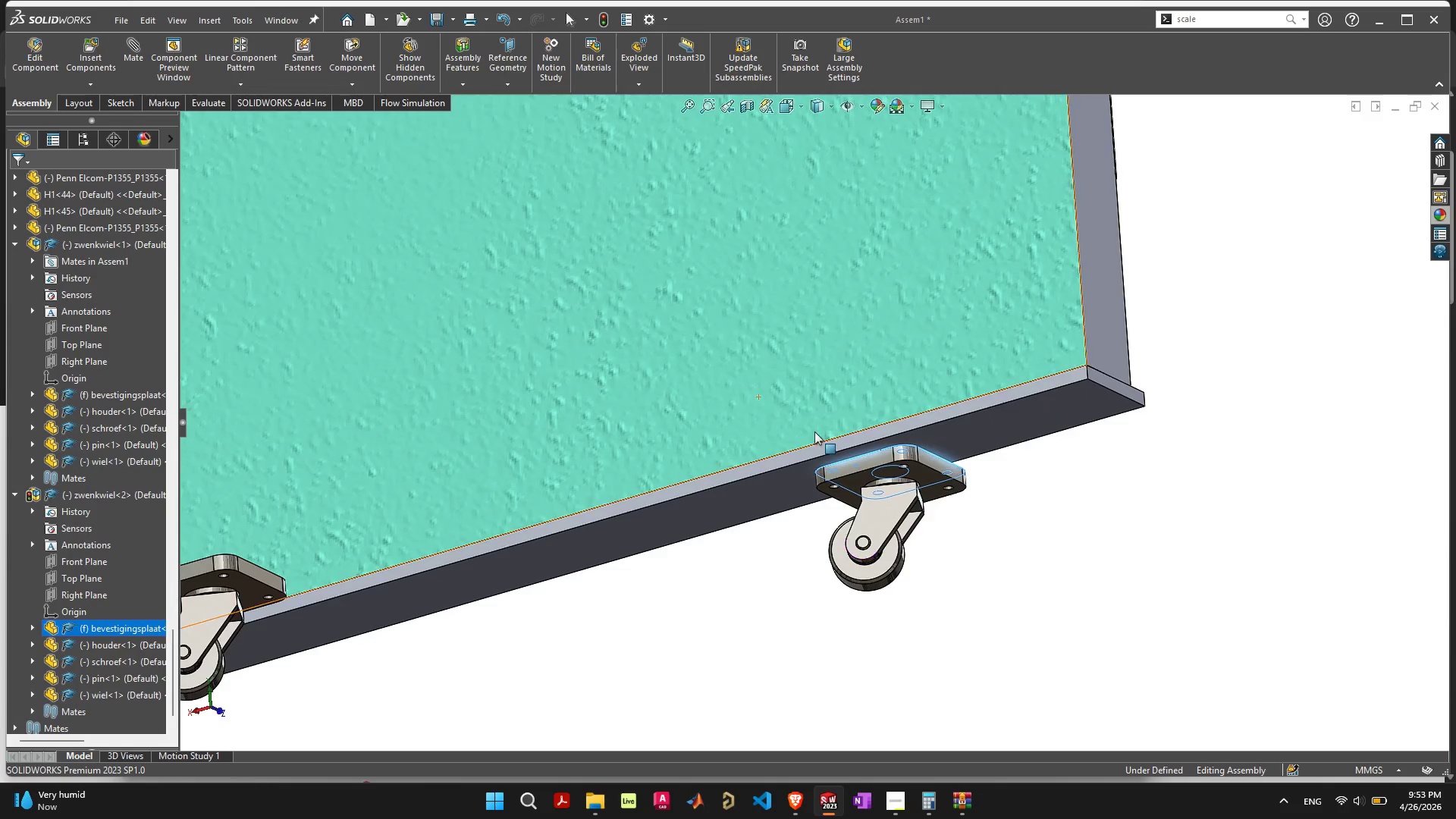 
hold_key(key=ShiftLeft, duration=0.75)
left_click([990, 424])
 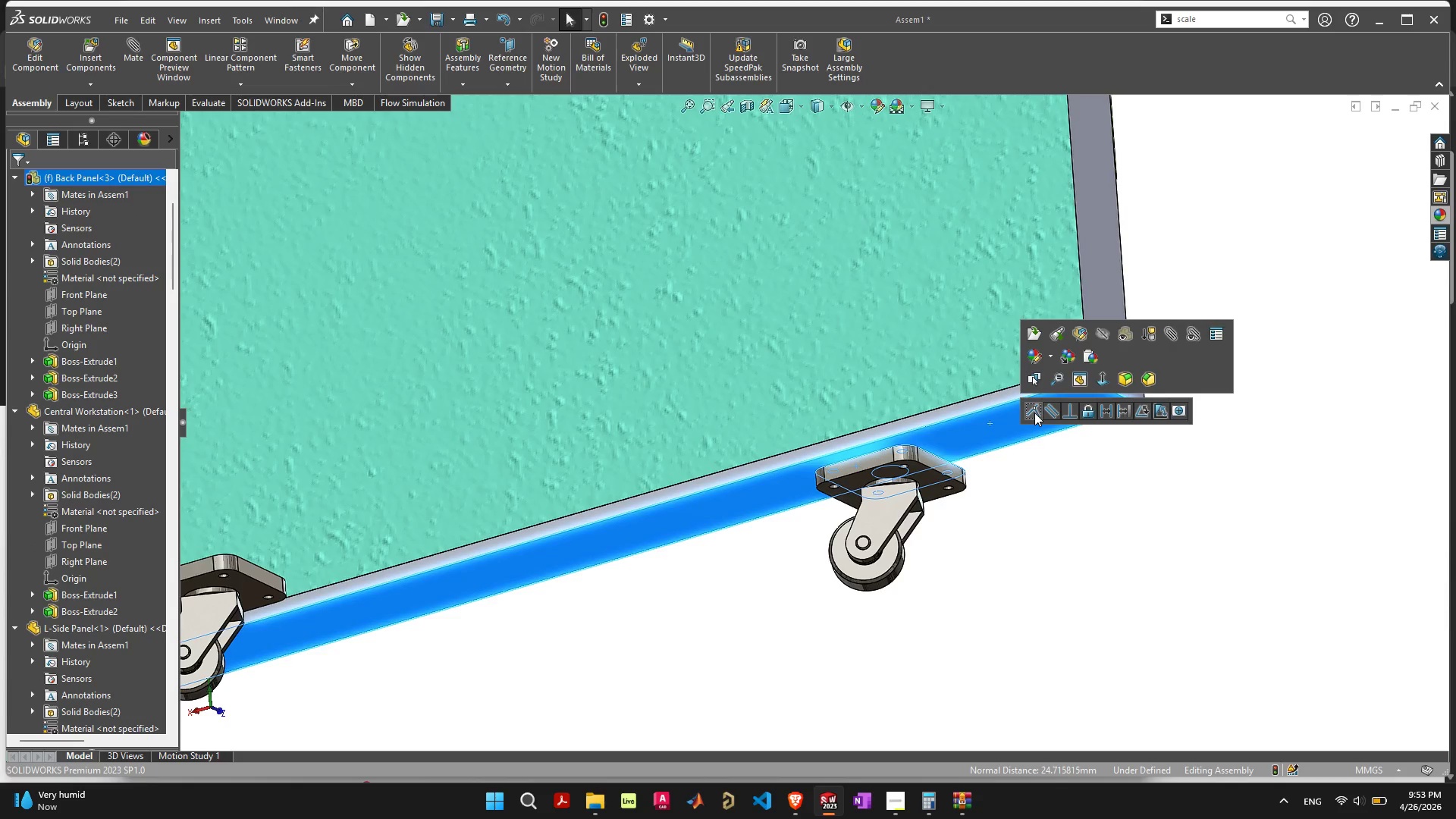 
left_click([1034, 410])
 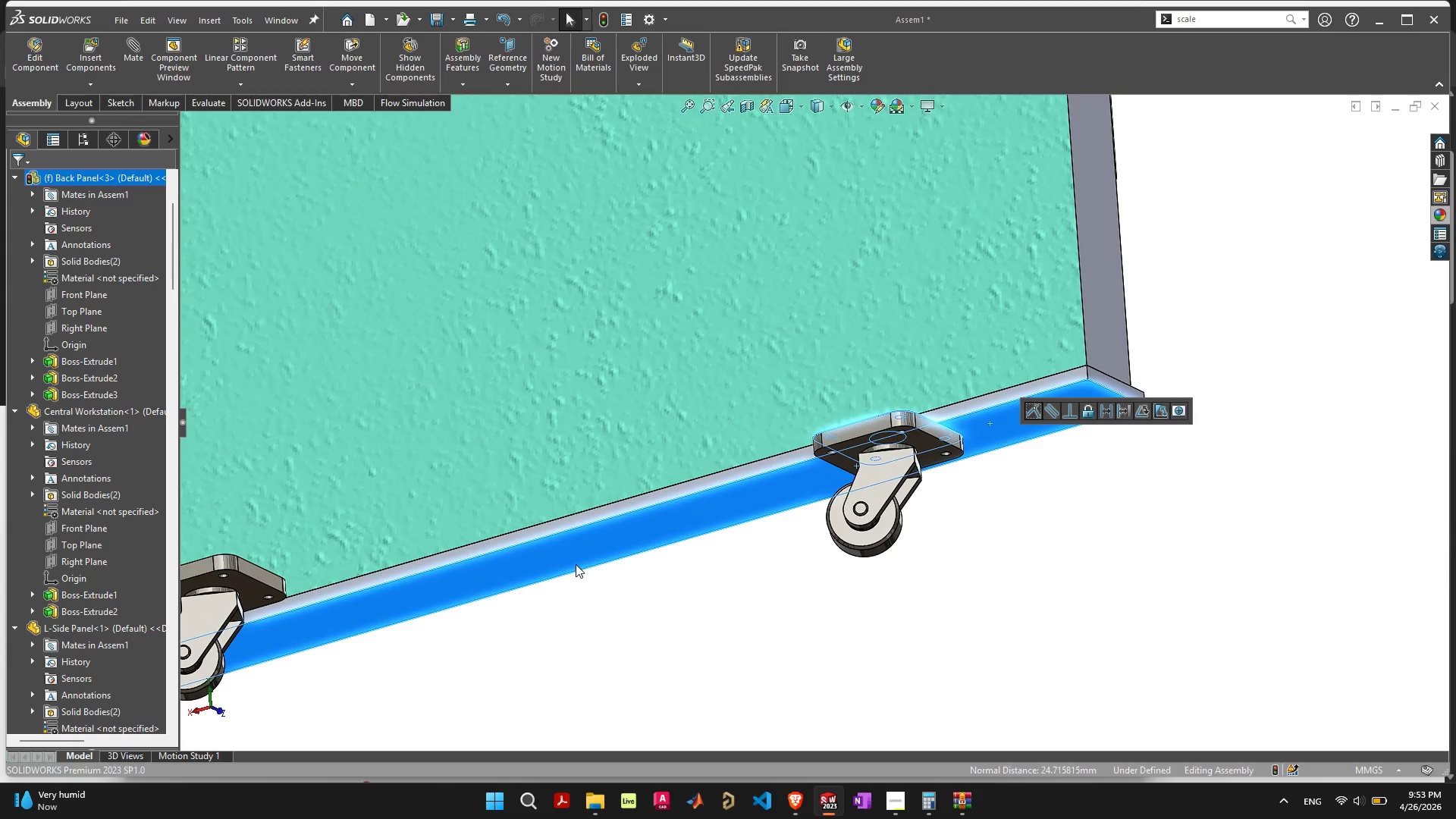 
scroll: coordinate [604, 538], scroll_direction: down, amount: 9.0
 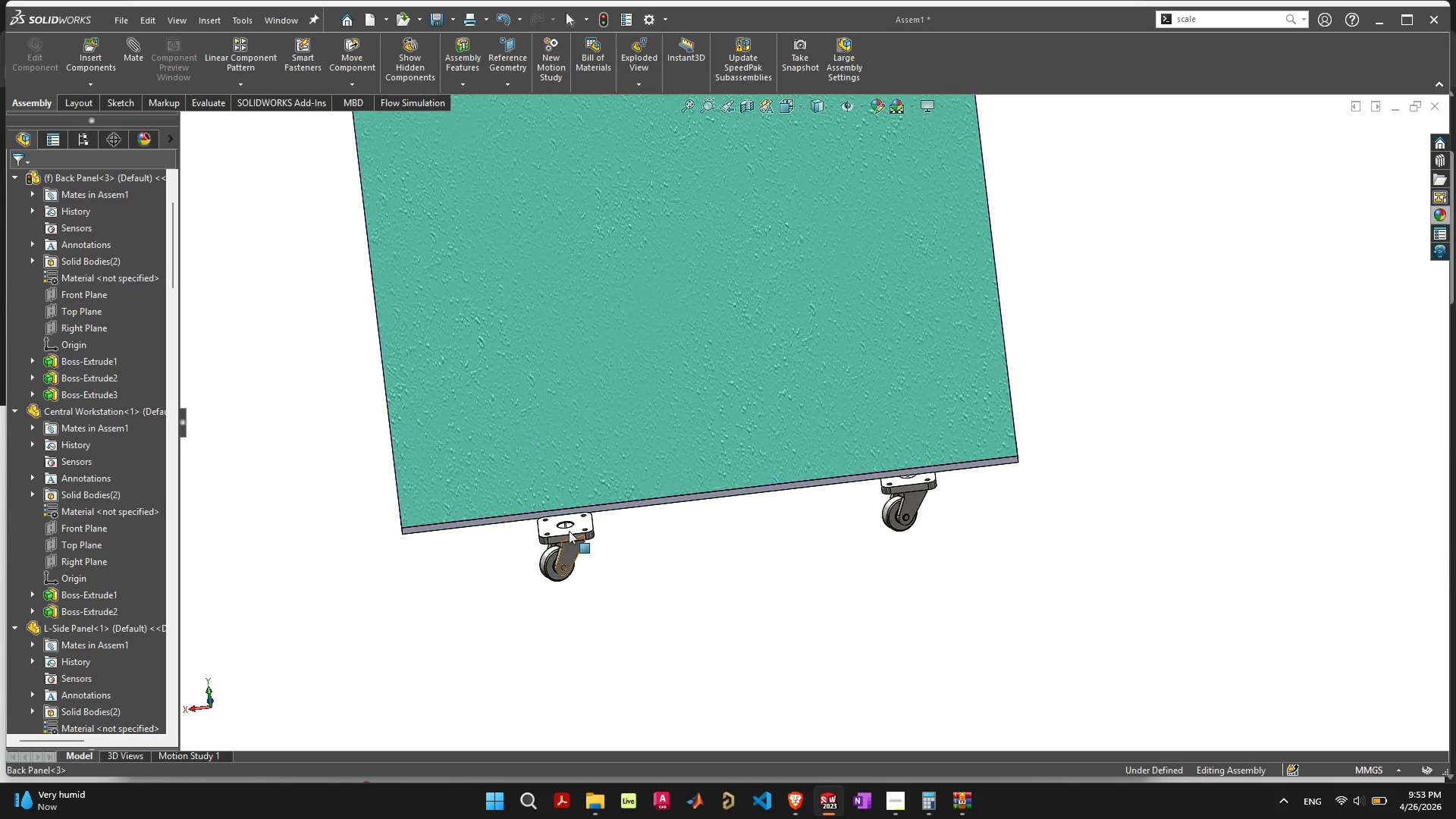 
left_click([579, 522])
 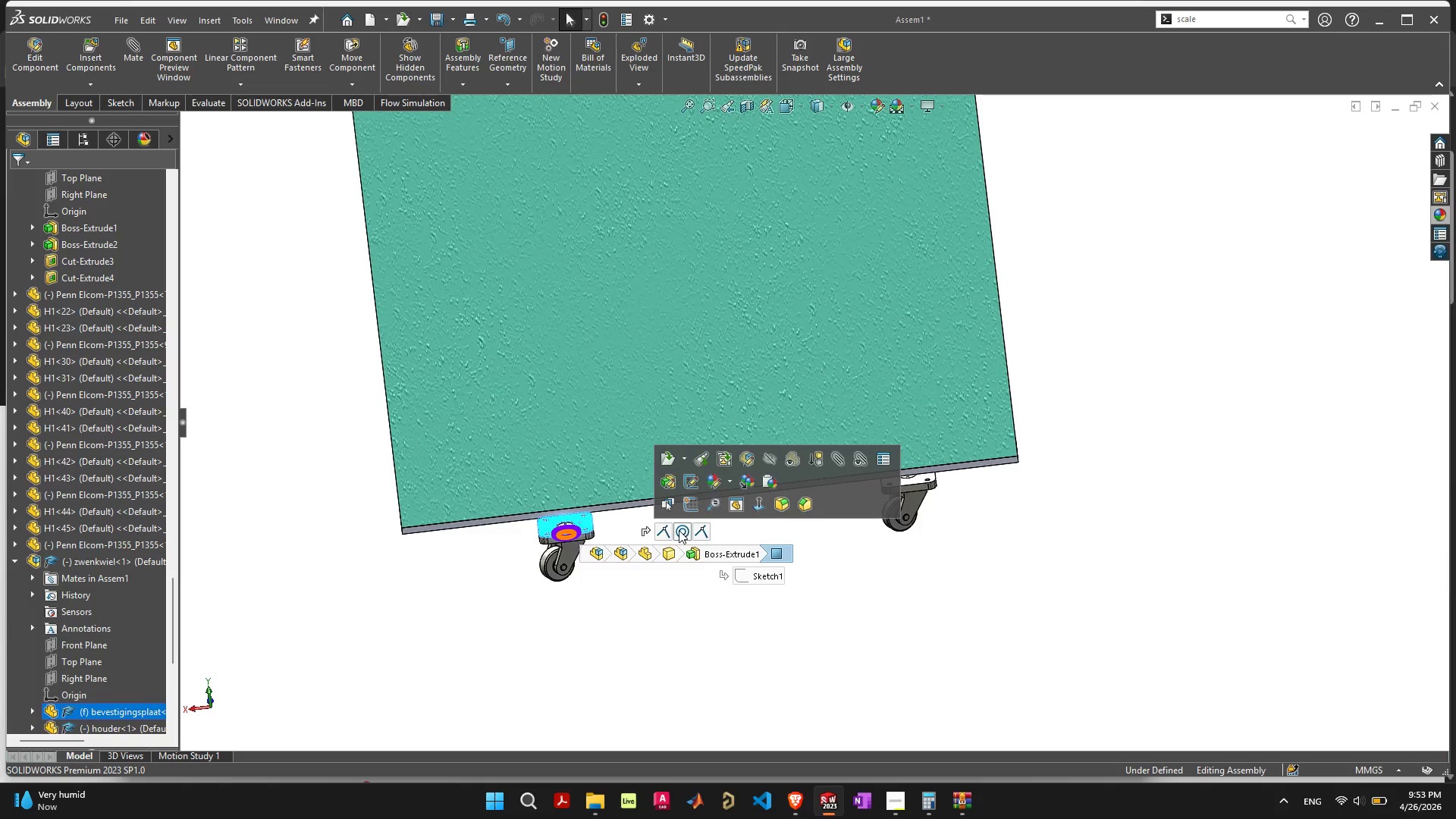 
mouse_move([657, 533])
 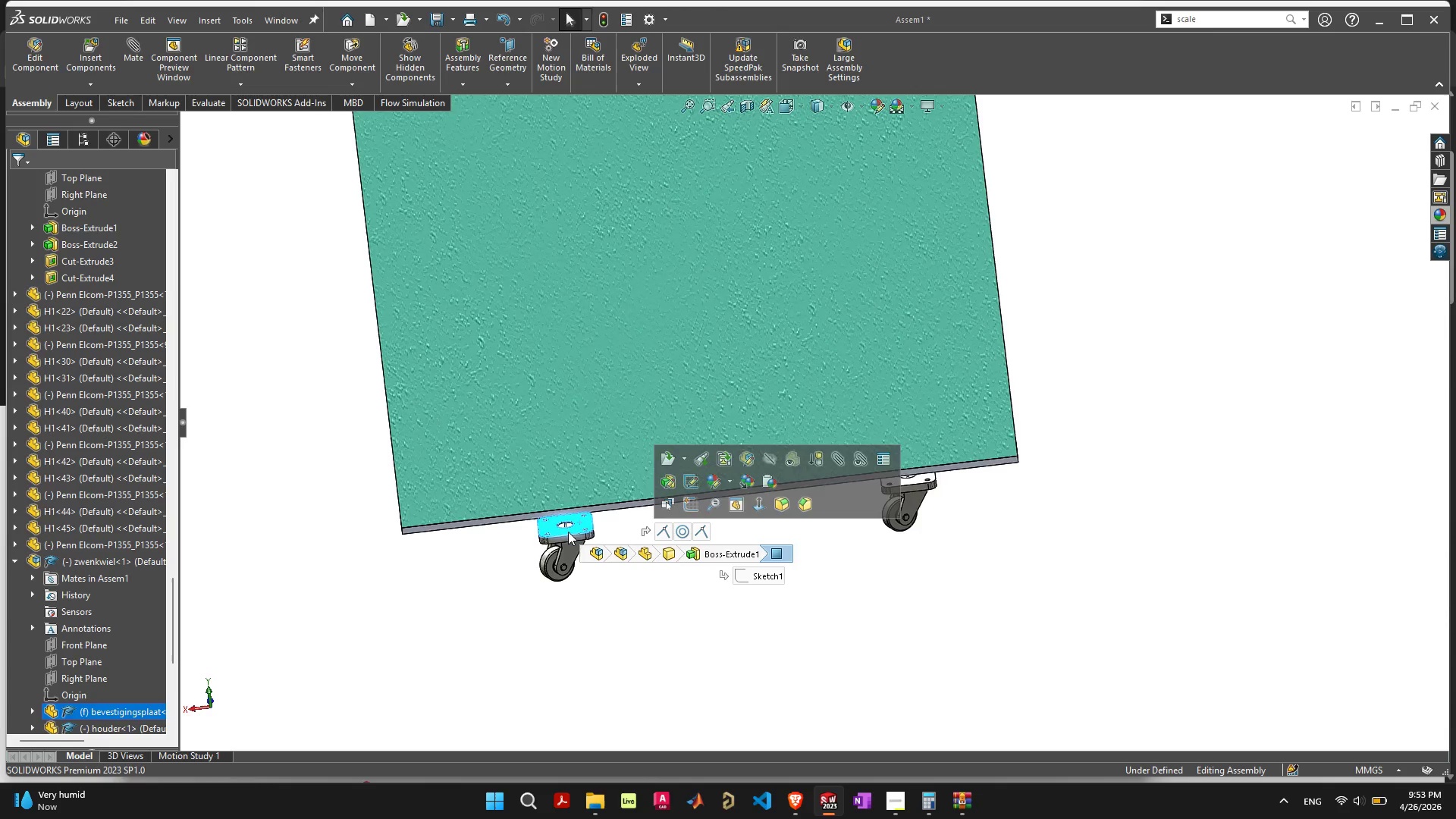 
scroll: coordinate [589, 531], scroll_direction: up, amount: 5.0
 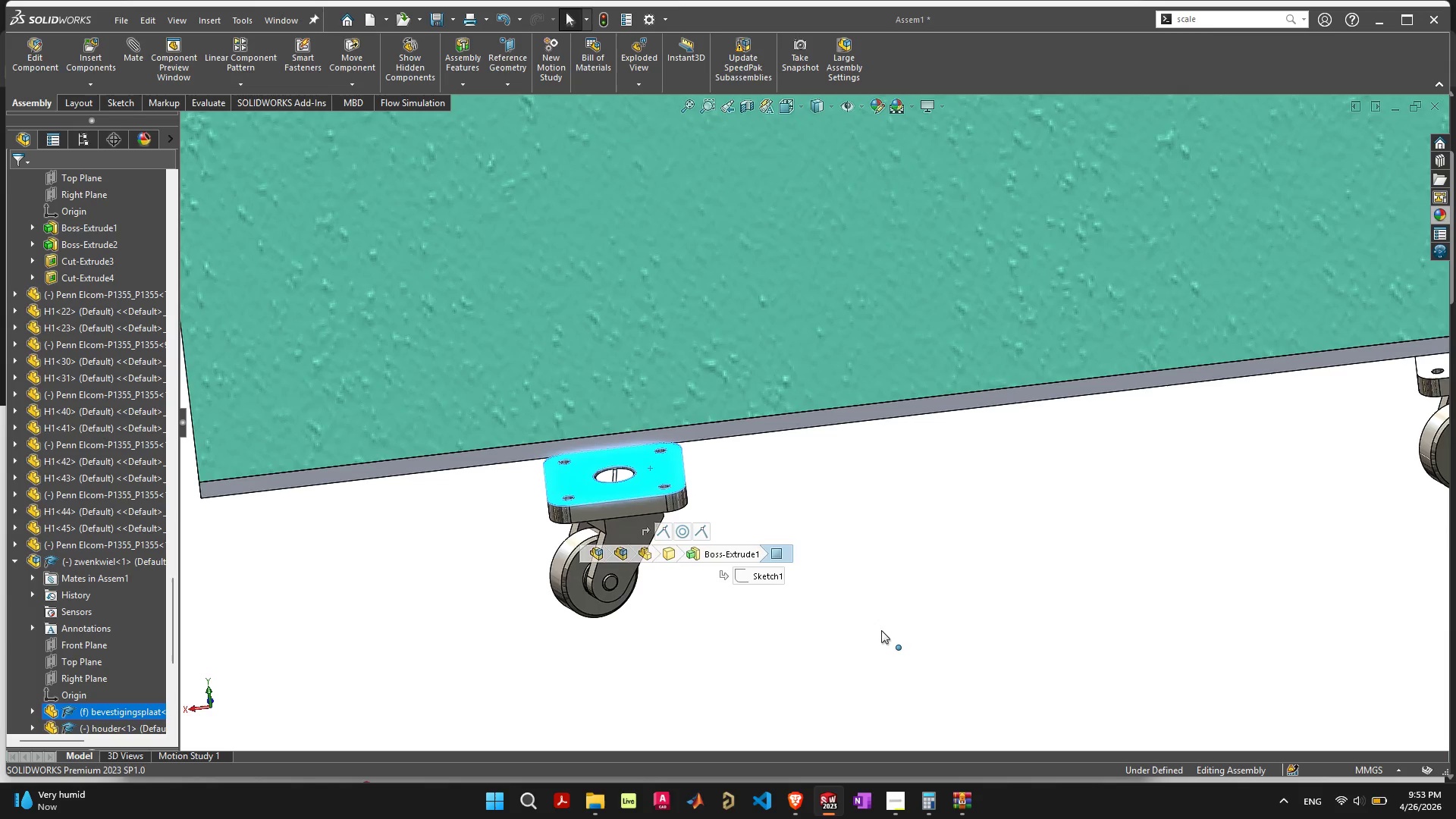 
left_click_drag(start_coordinate=[925, 630], to_coordinate=[913, 625])
 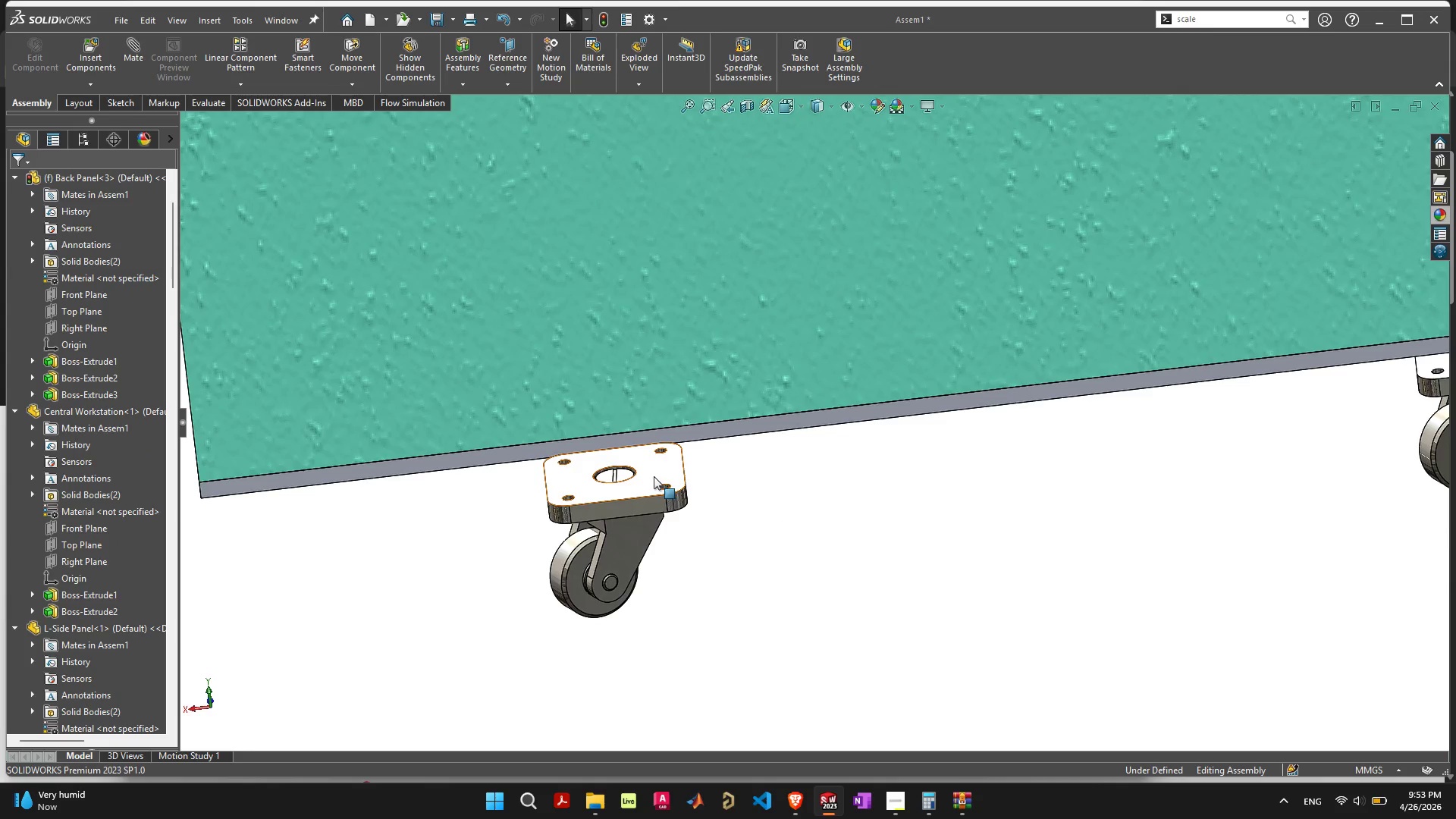 
left_click_drag(start_coordinate=[654, 476], to_coordinate=[854, 498])
 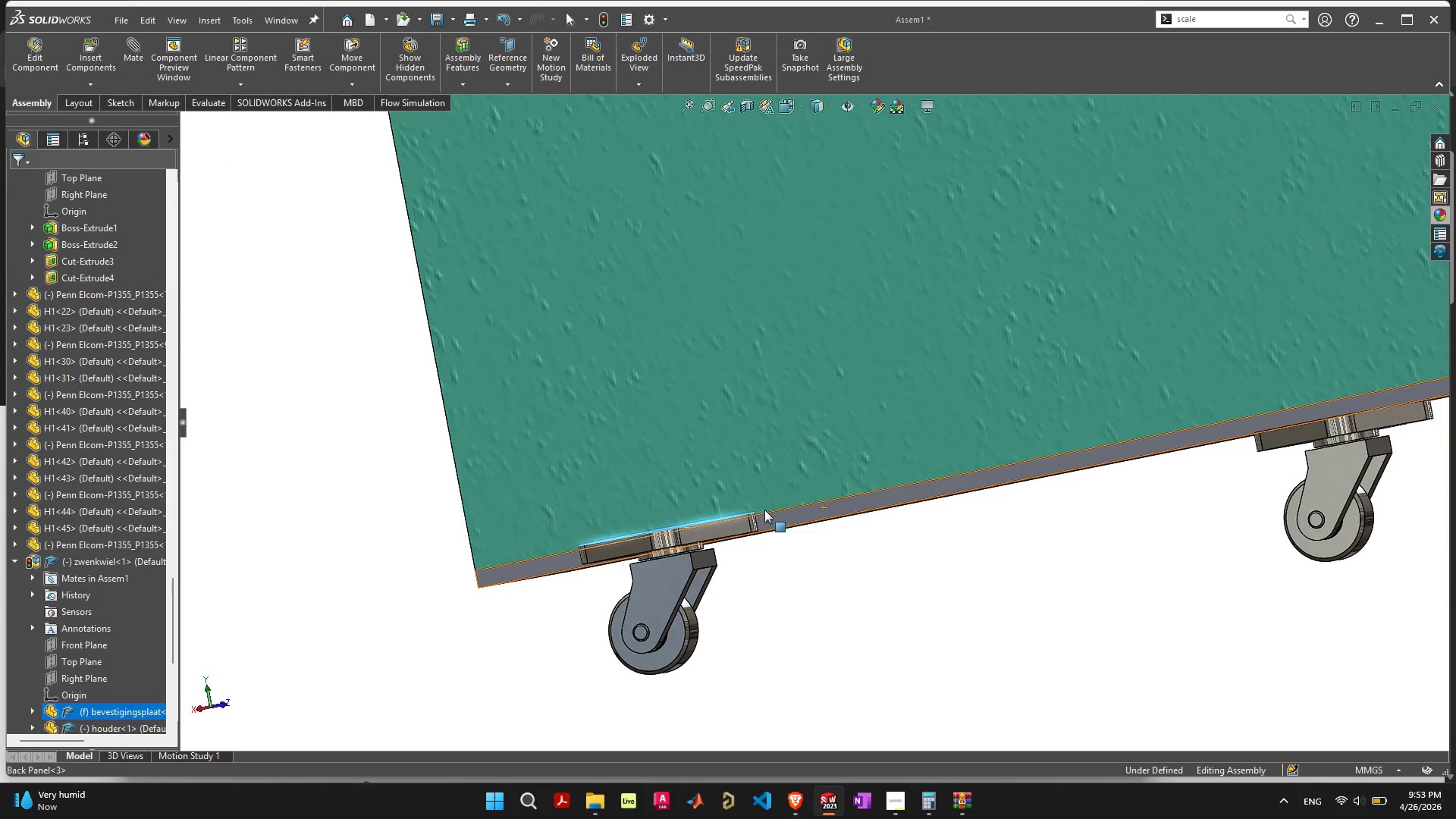 
left_click_drag(start_coordinate=[724, 526], to_coordinate=[1000, 596])
 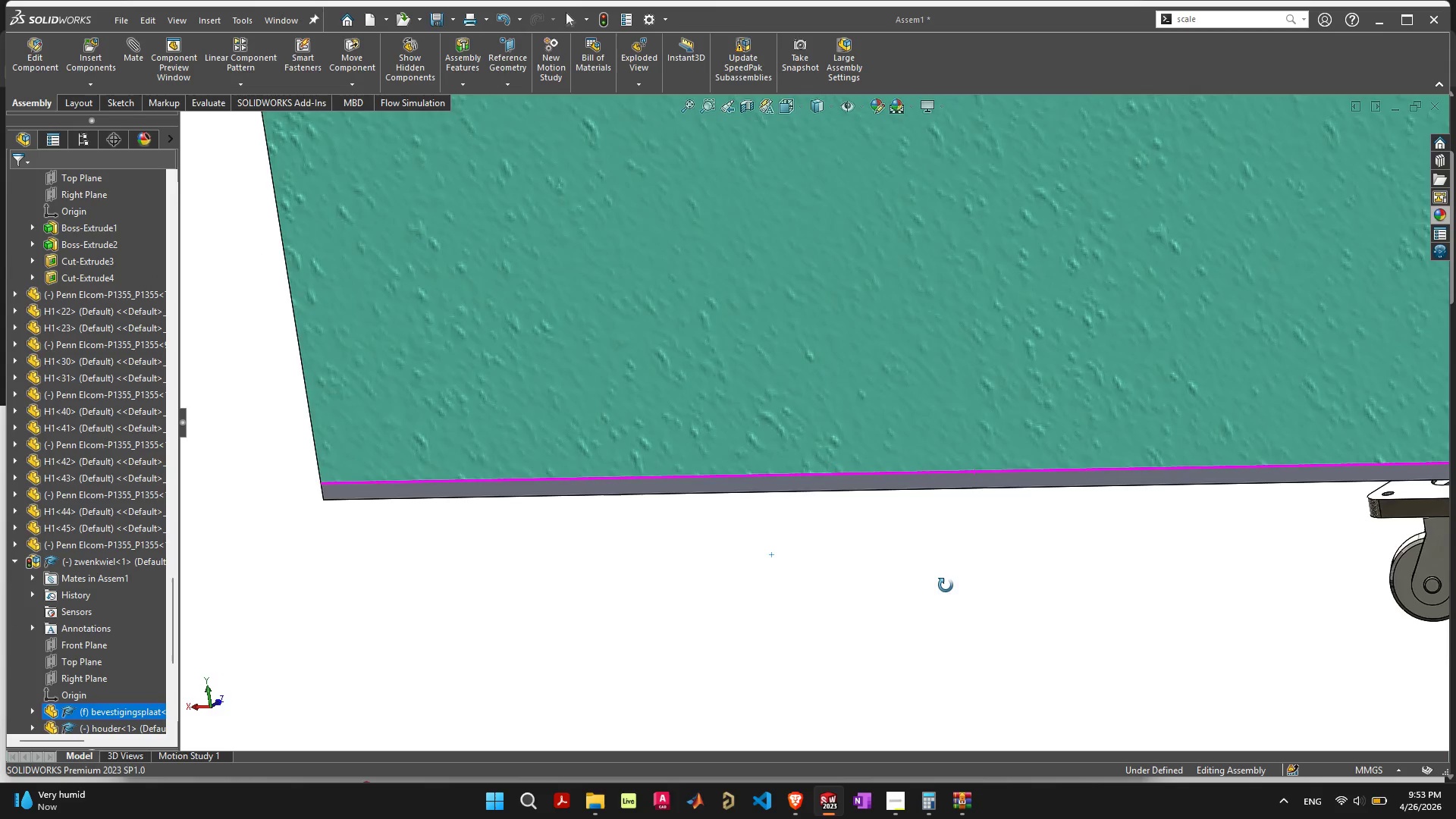 
scroll: coordinate [934, 581], scroll_direction: down, amount: 7.0
 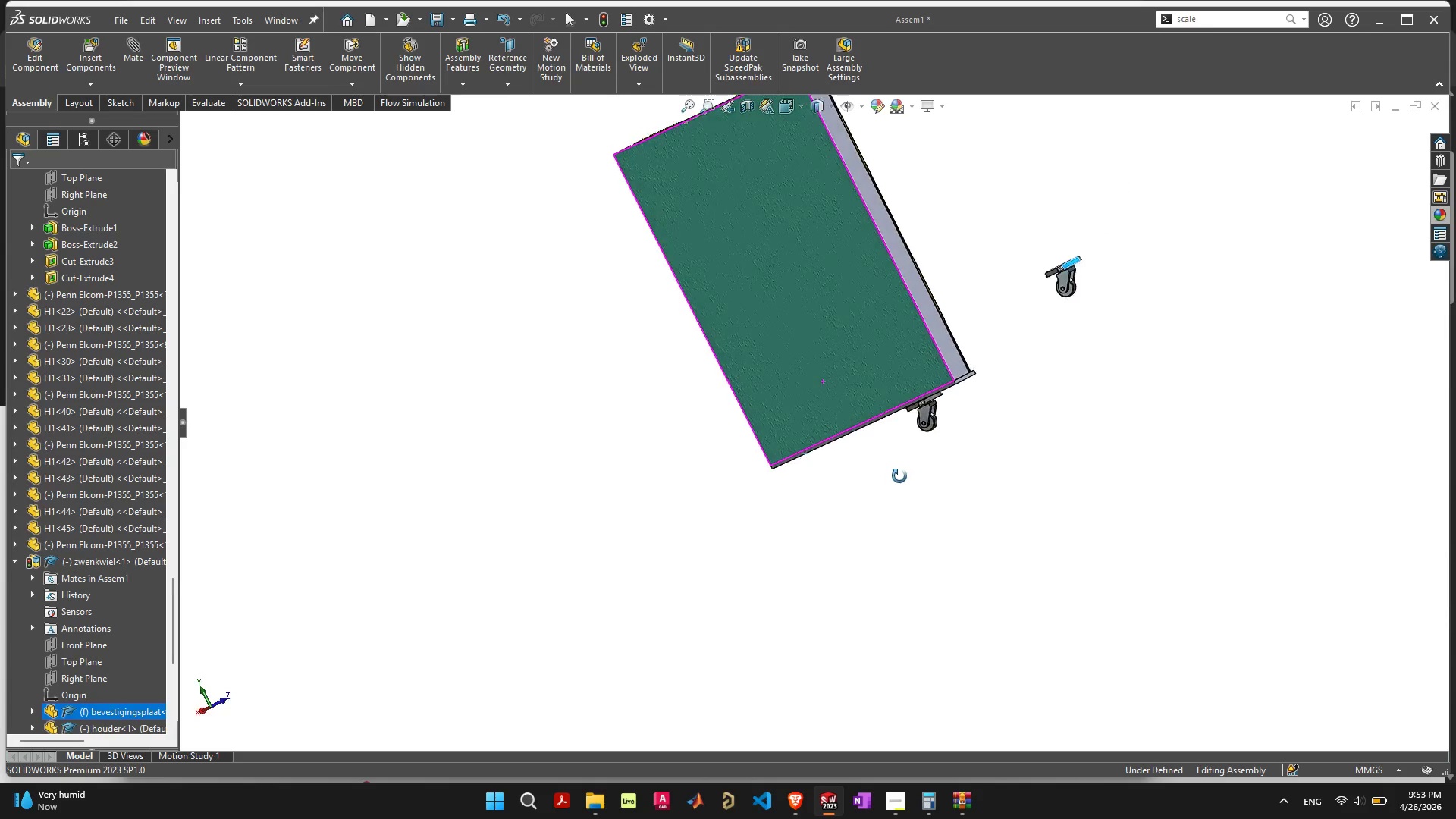 
scroll: coordinate [1029, 303], scroll_direction: up, amount: 1.0
 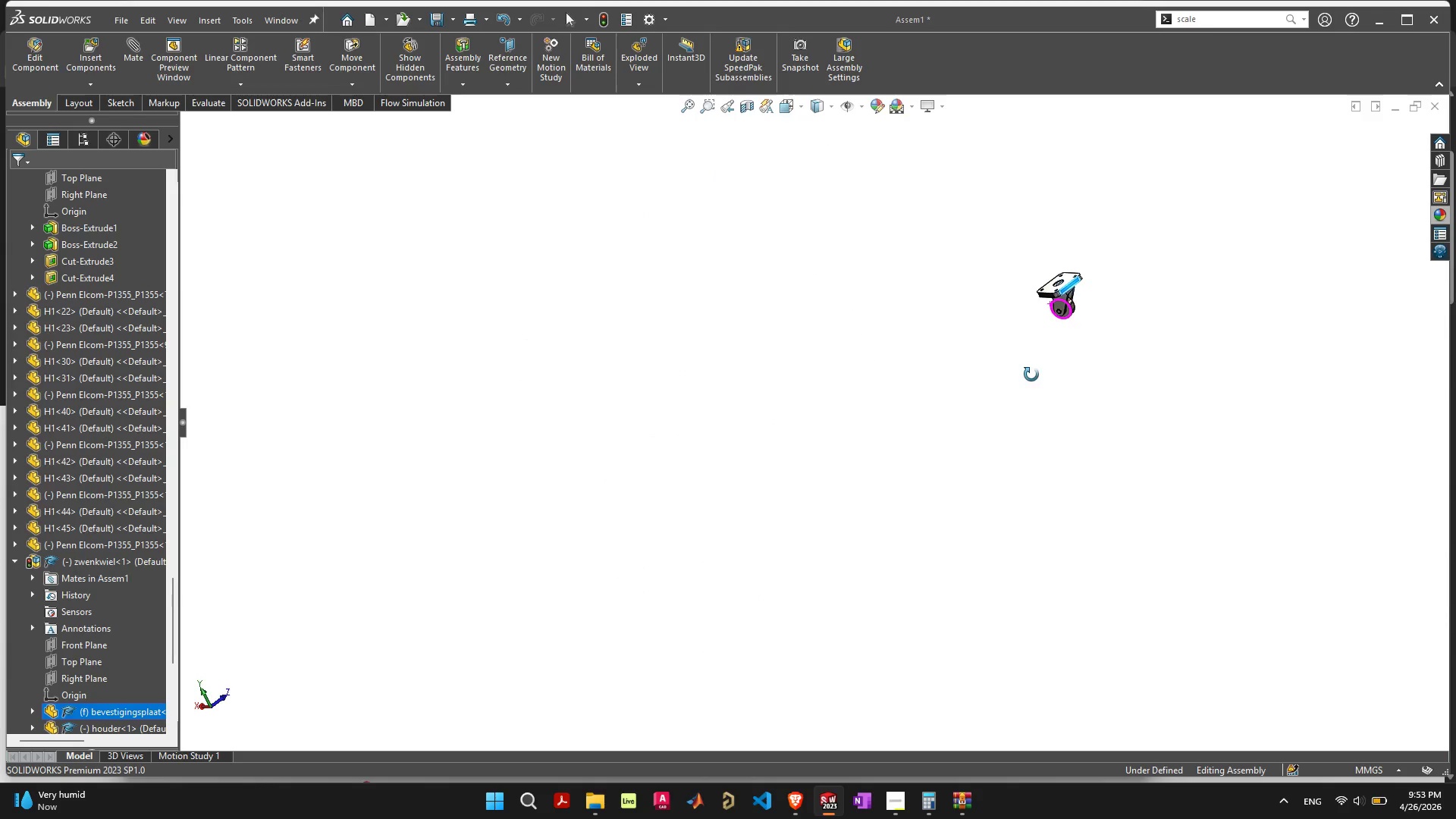 
left_click([1042, 334])
 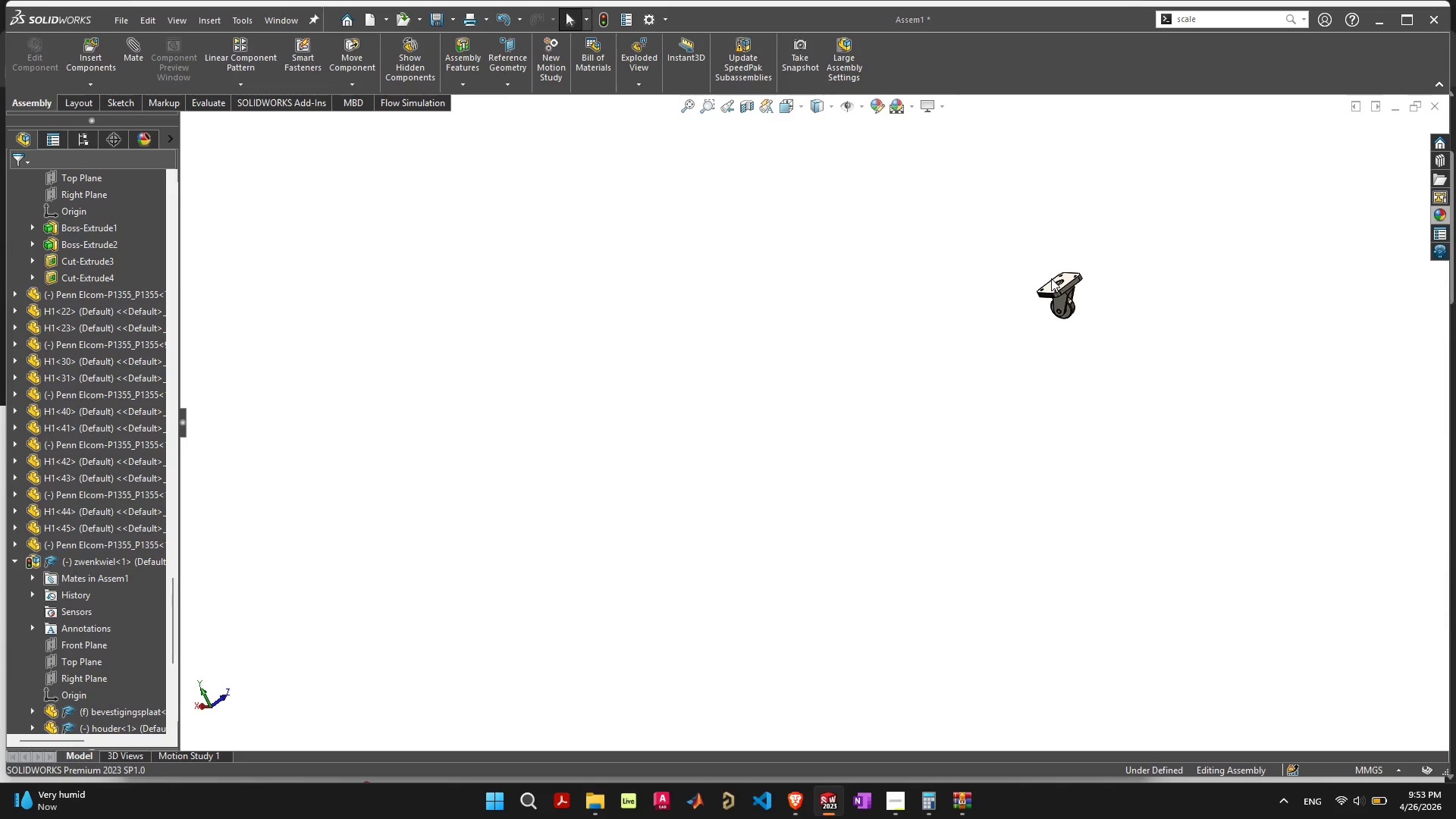 
scroll: coordinate [1051, 359], scroll_direction: up, amount: 8.0
 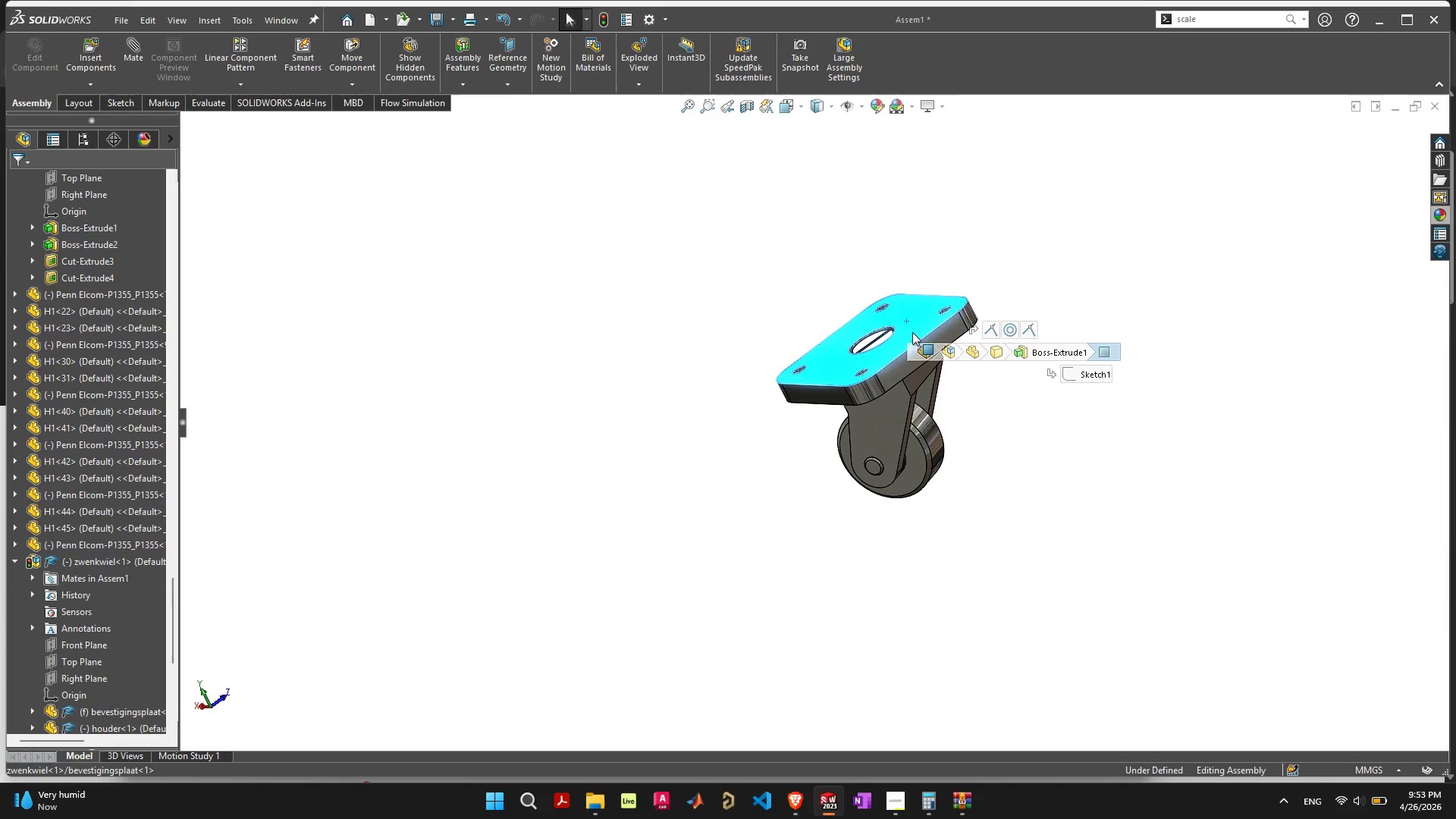 
scroll: coordinate [699, 341], scroll_direction: down, amount: 9.0
 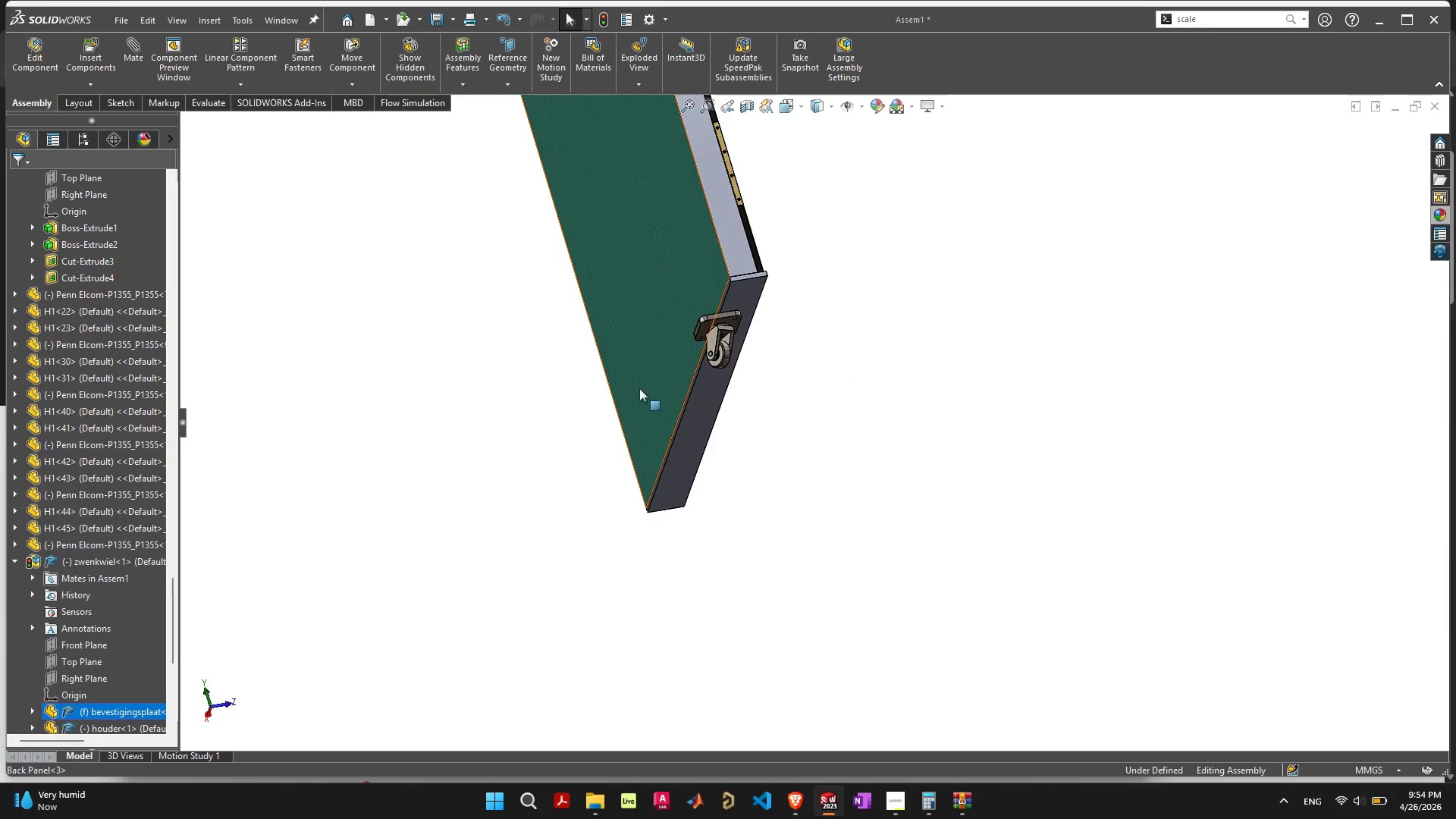 
hold_key(key=ShiftLeft, duration=0.67)
left_click([694, 446])
 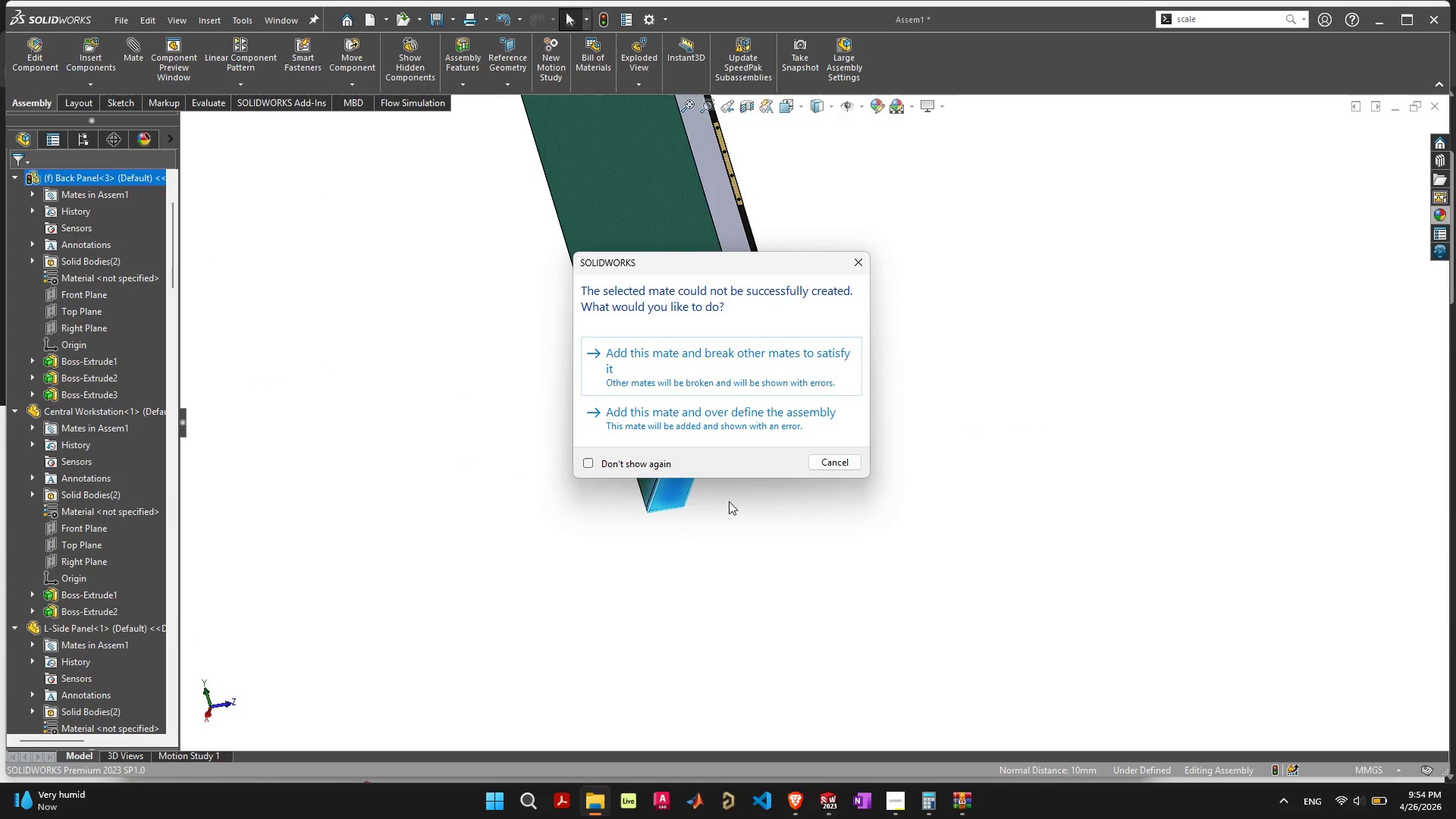 
left_click([742, 370])
 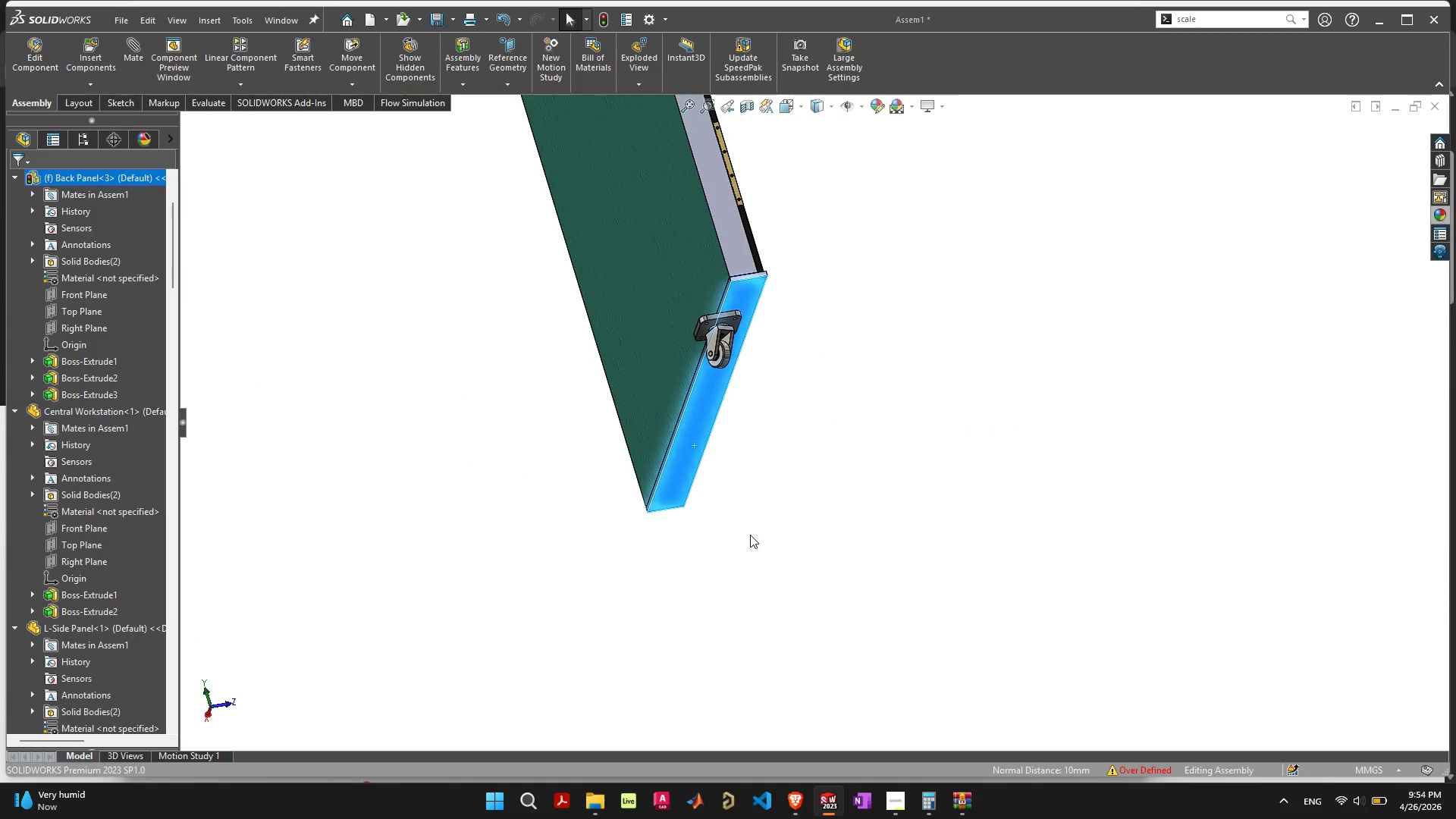 
wait(6.25)
 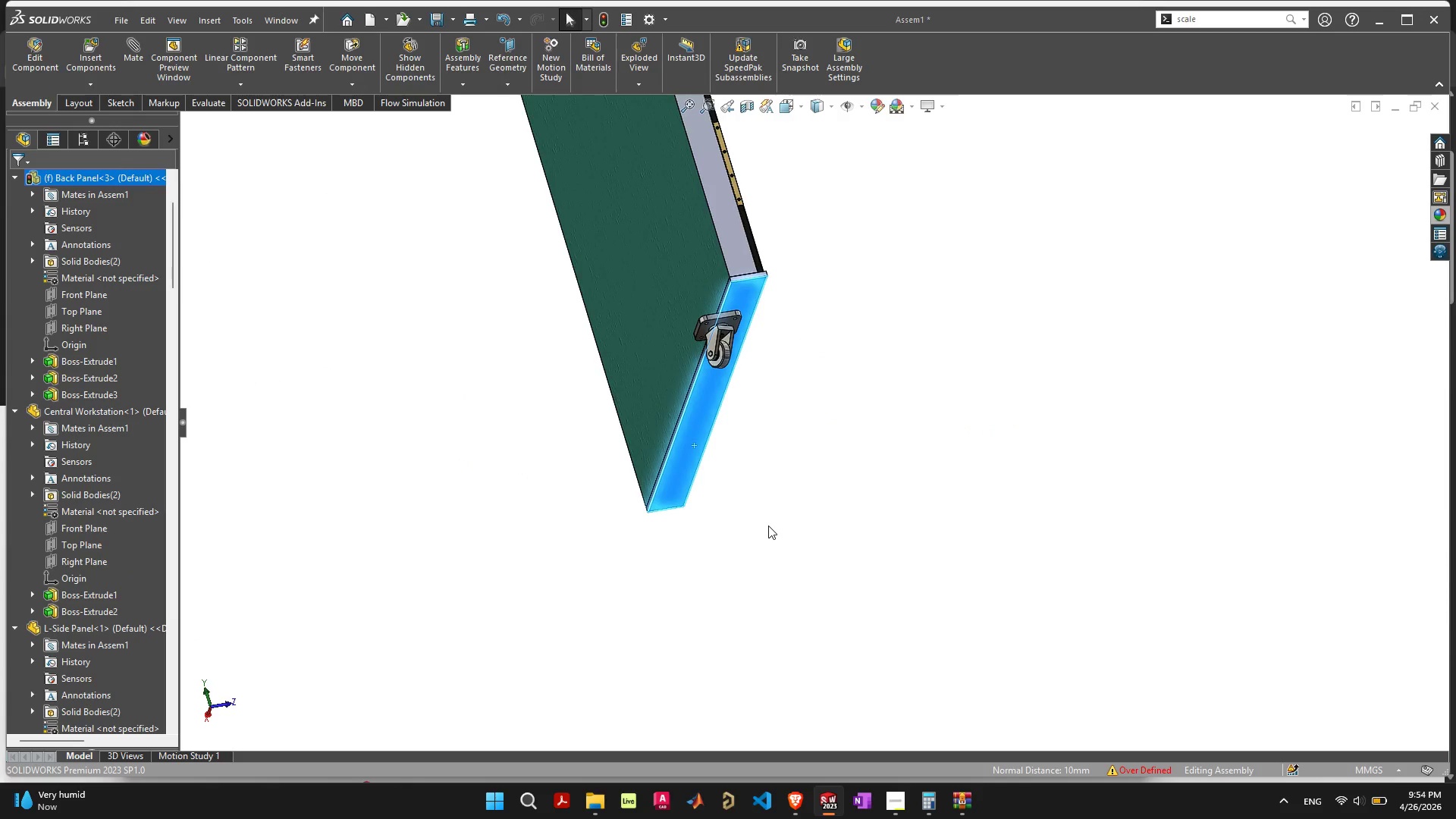 
scroll: coordinate [833, 425], scroll_direction: down, amount: 11.0
 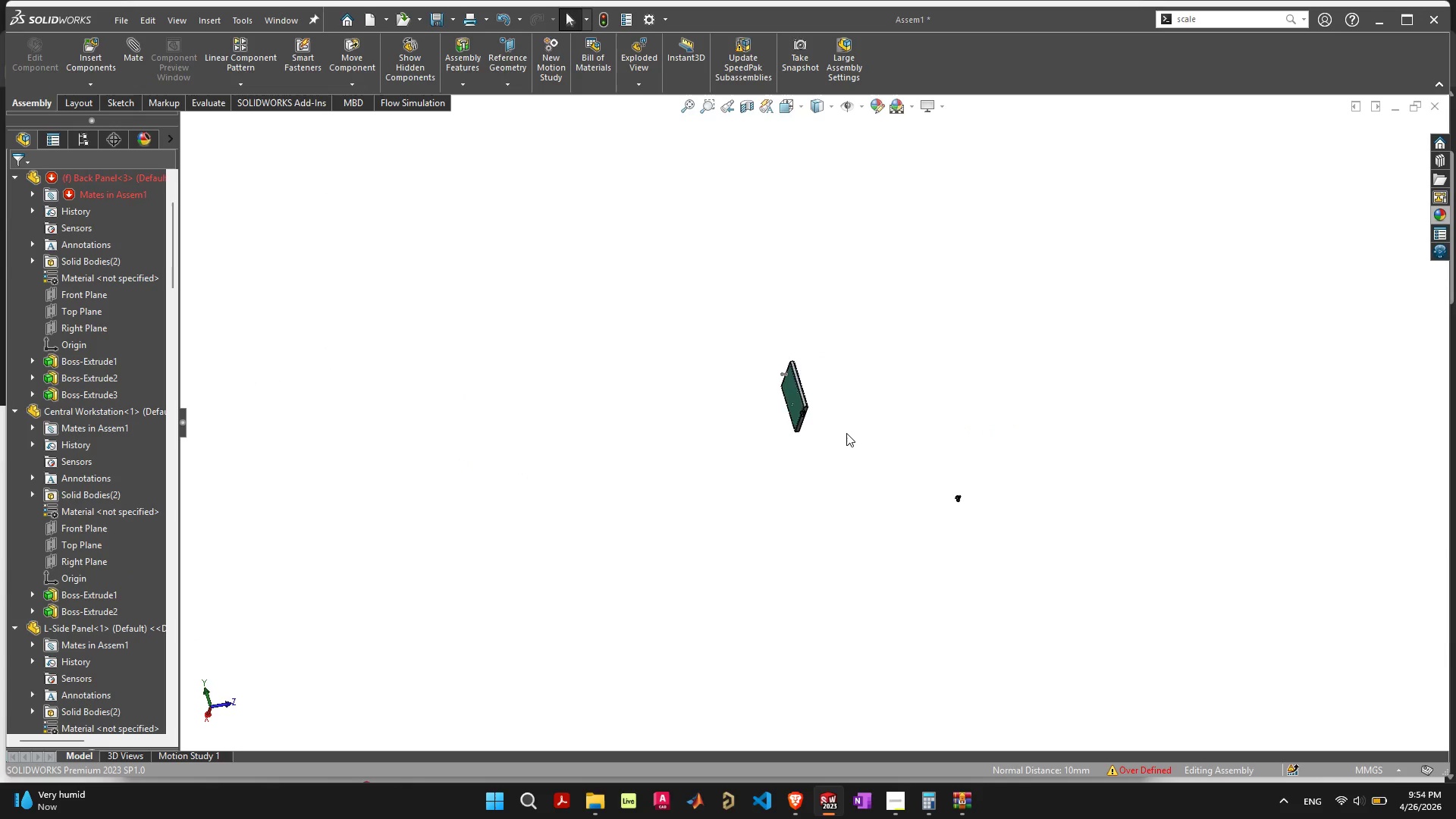 
scroll: coordinate [846, 471], scroll_direction: up, amount: 8.0
 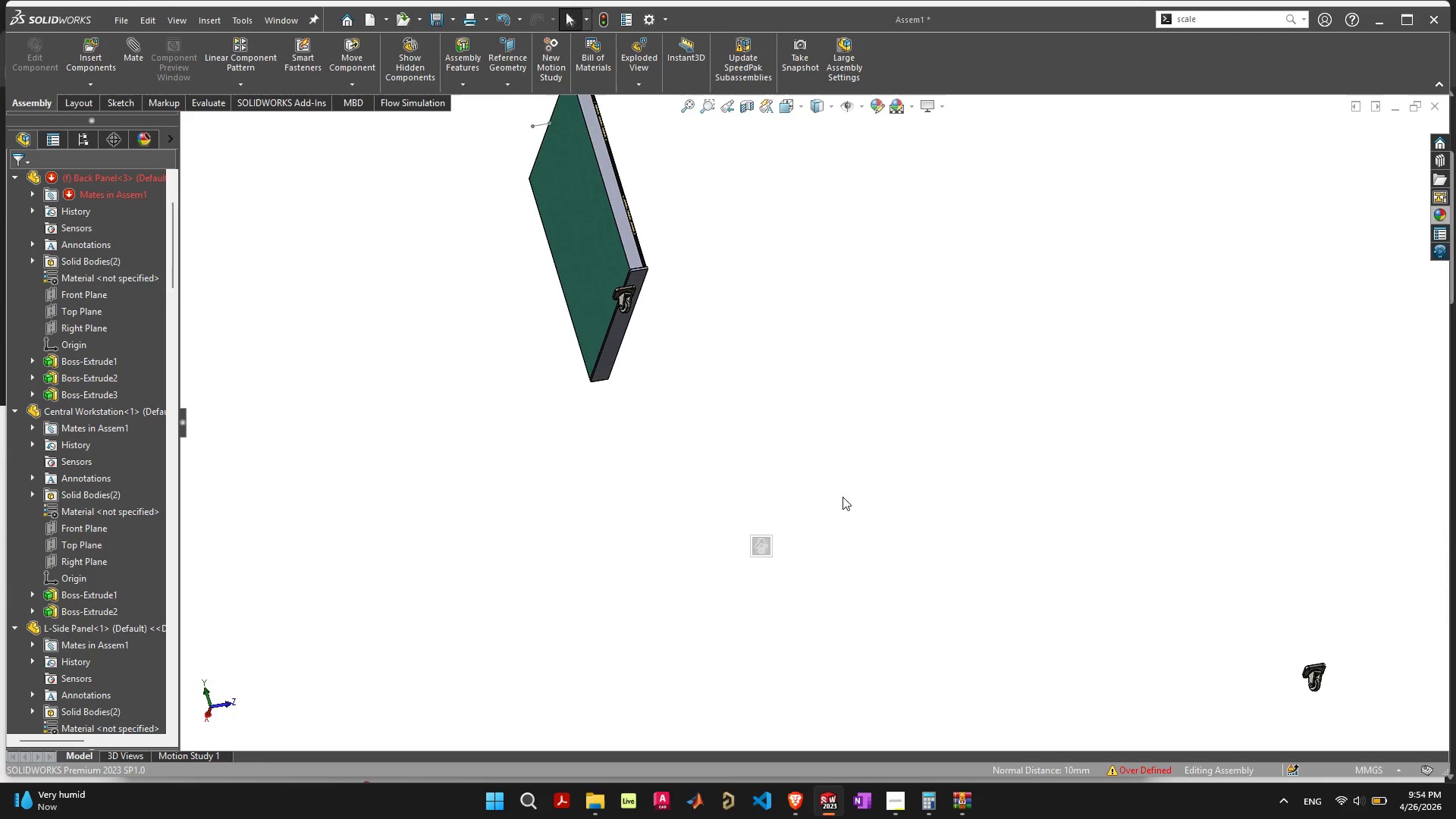 
left_click([843, 496])
 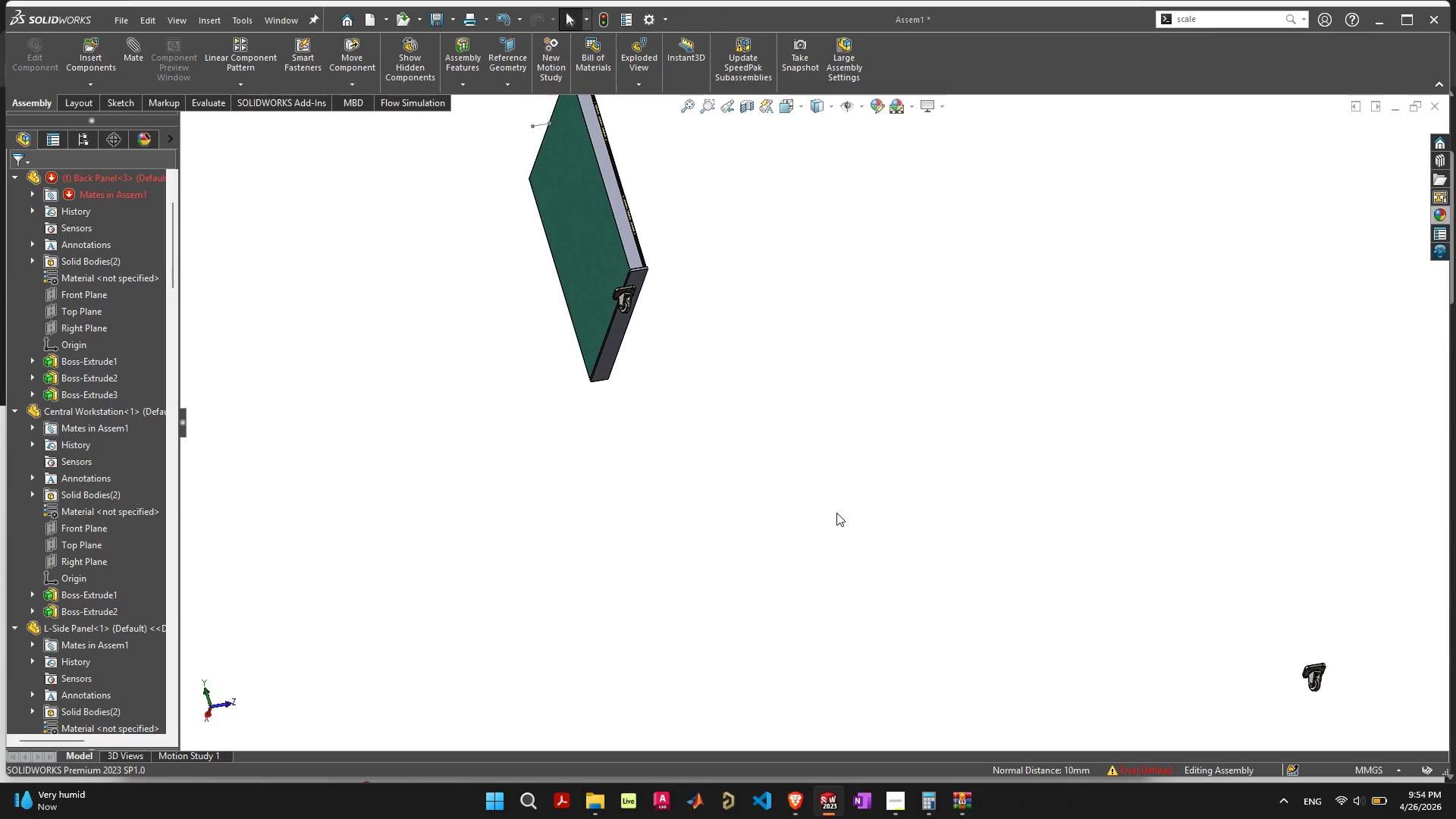 
key(Control+ControlLeft)
 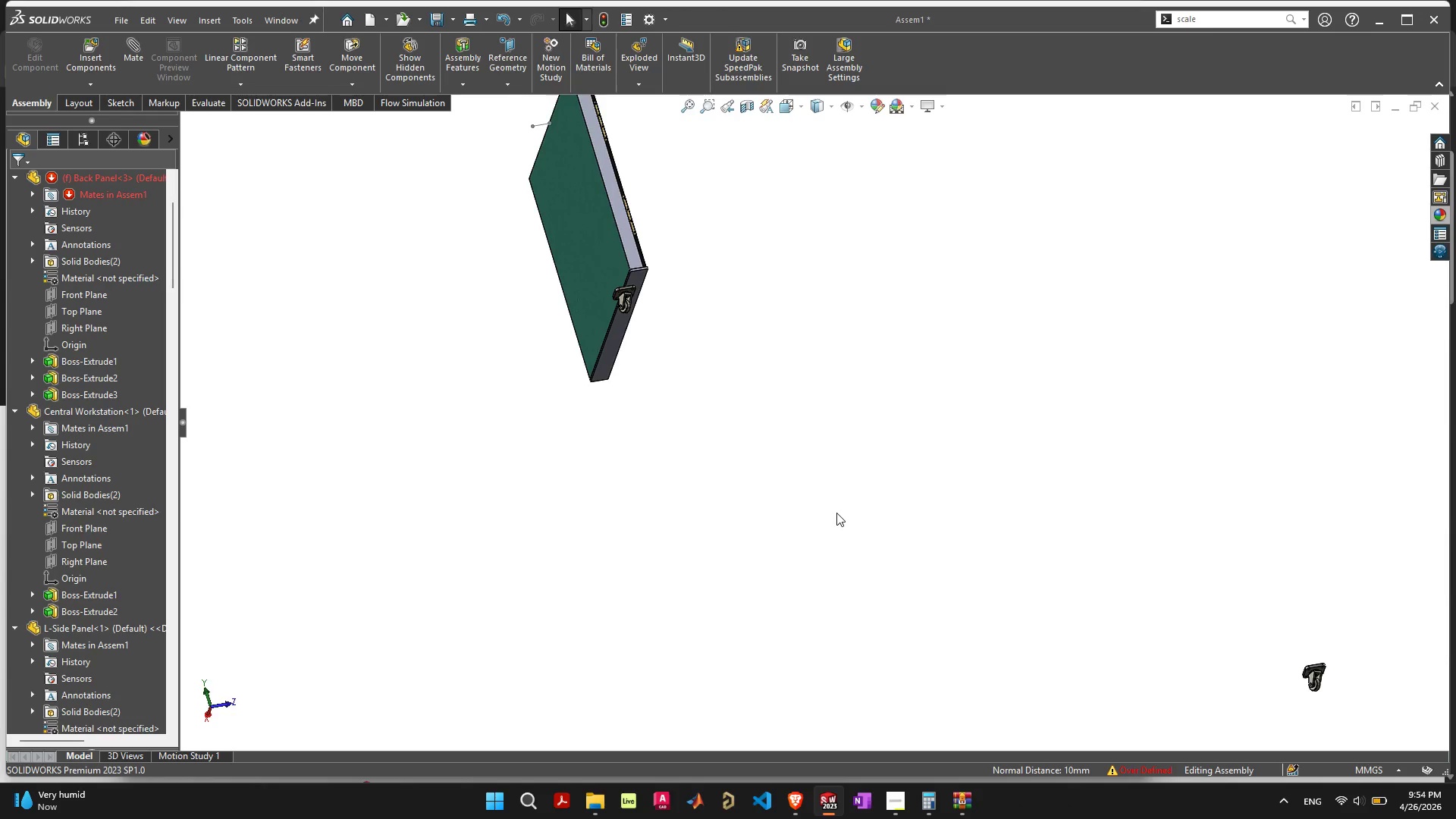 
hold_key(key=Z, duration=5.03)
 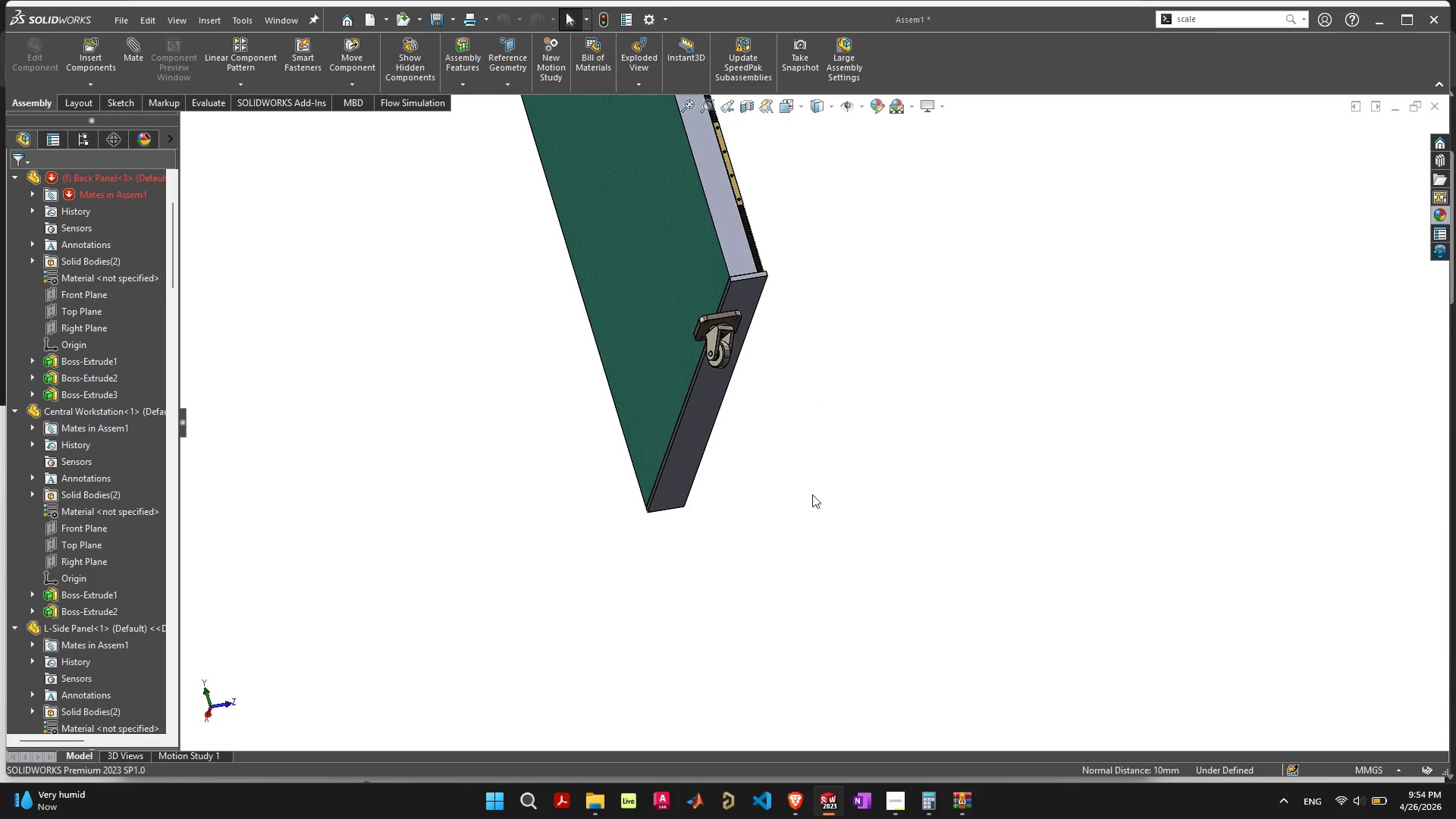 
key(Control+ControlLeft)
 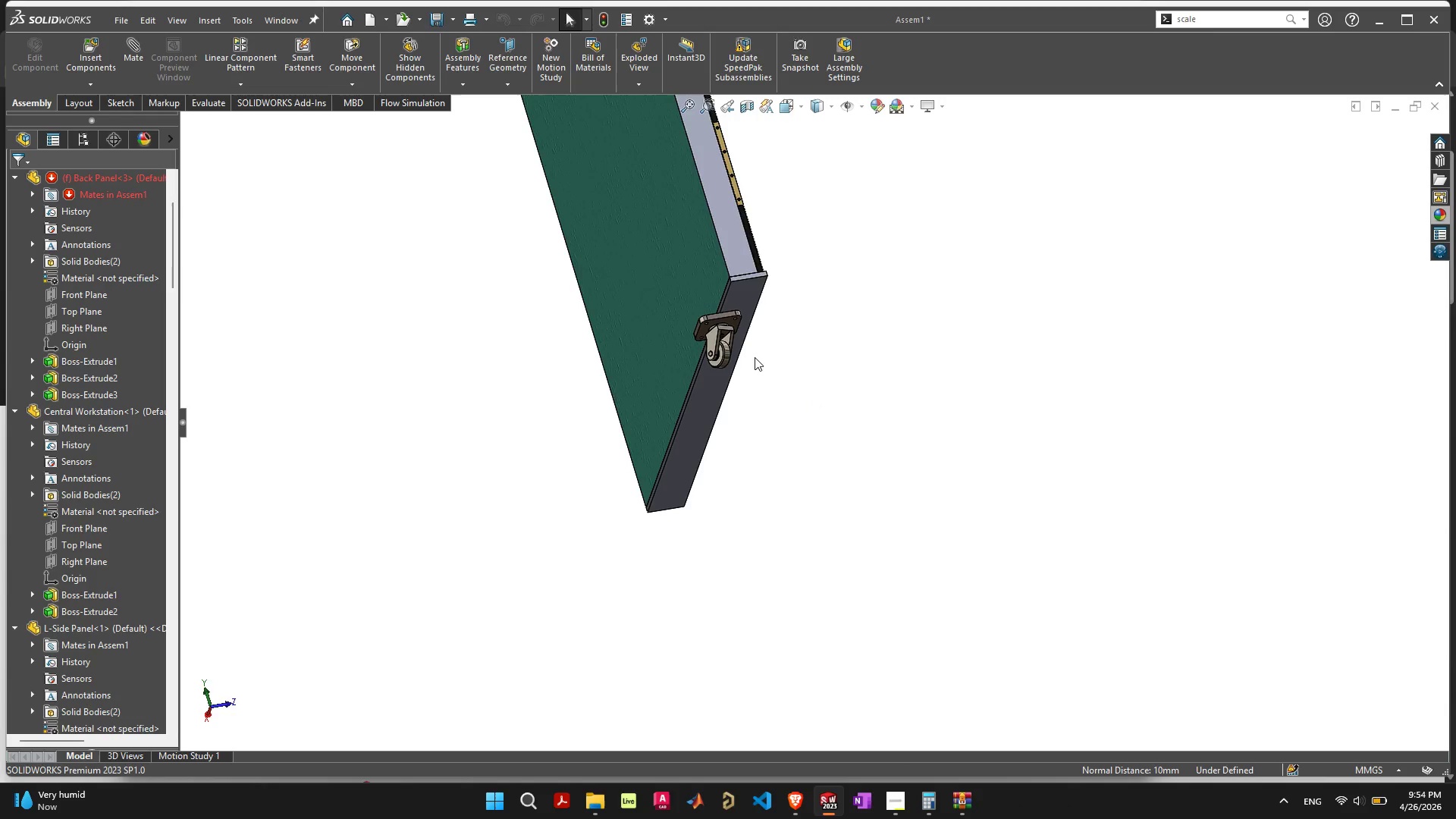 
key(Control+ControlLeft)
 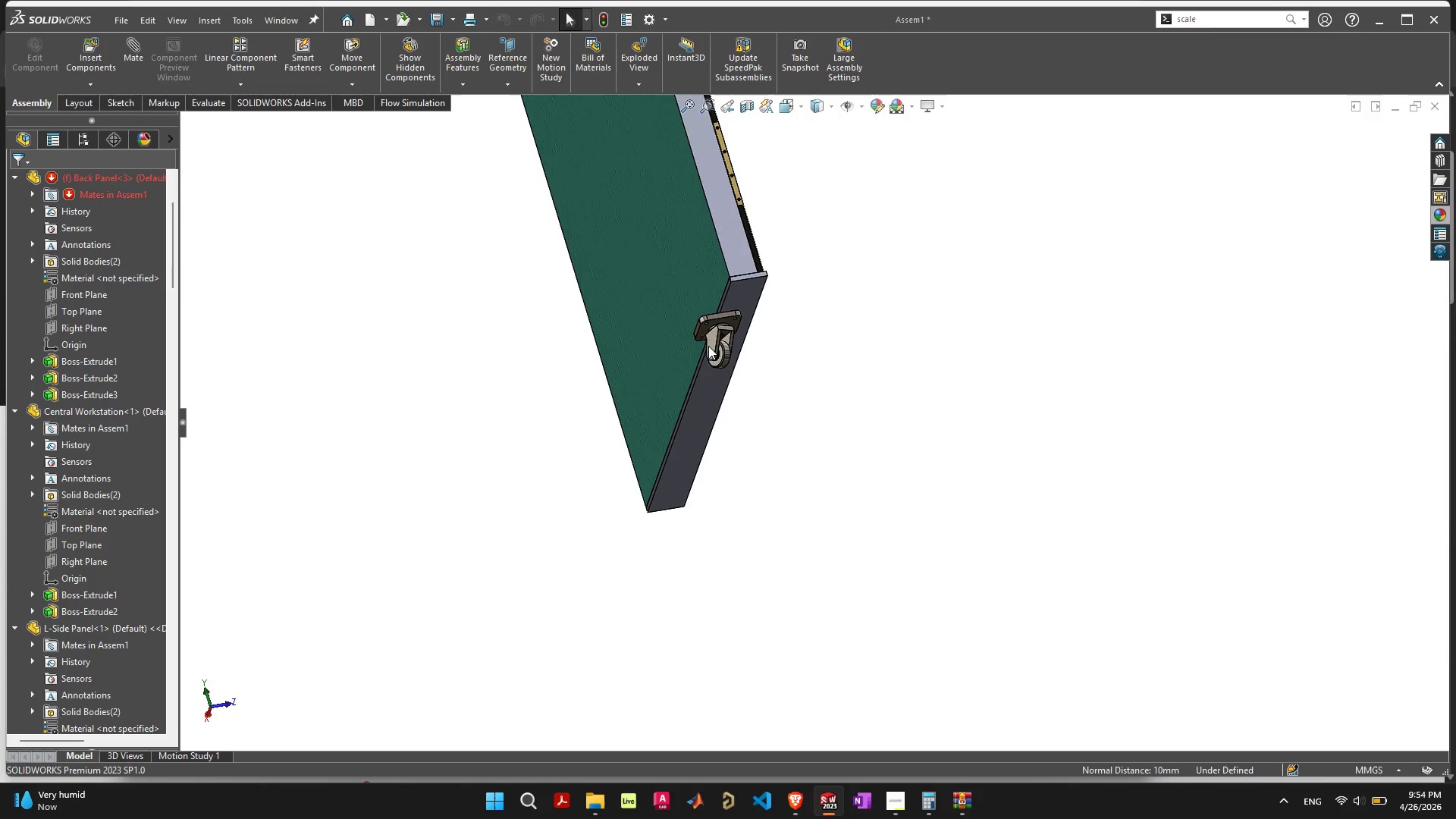 
key(Control+Z)
 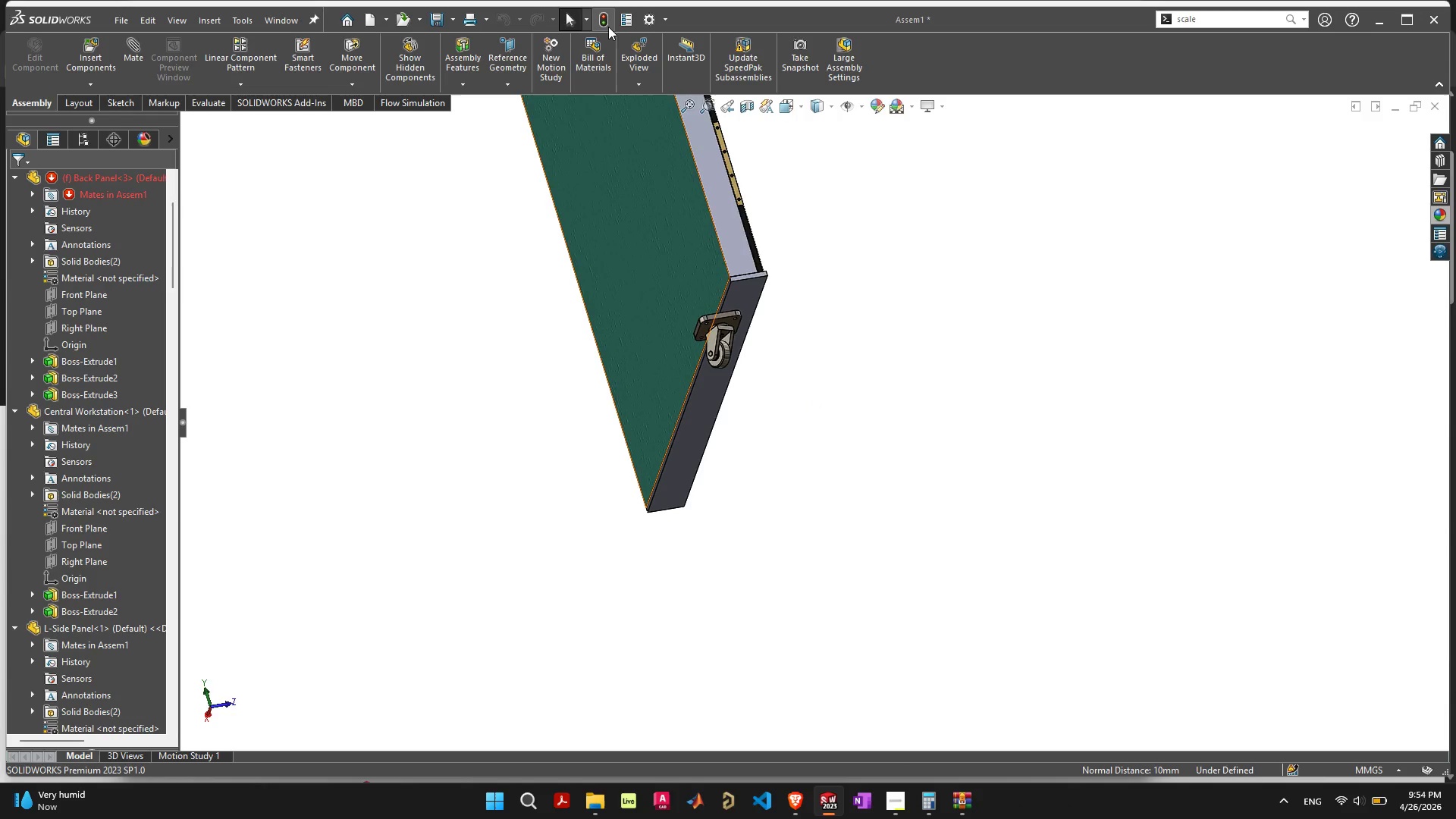 
left_click([607, 24])
 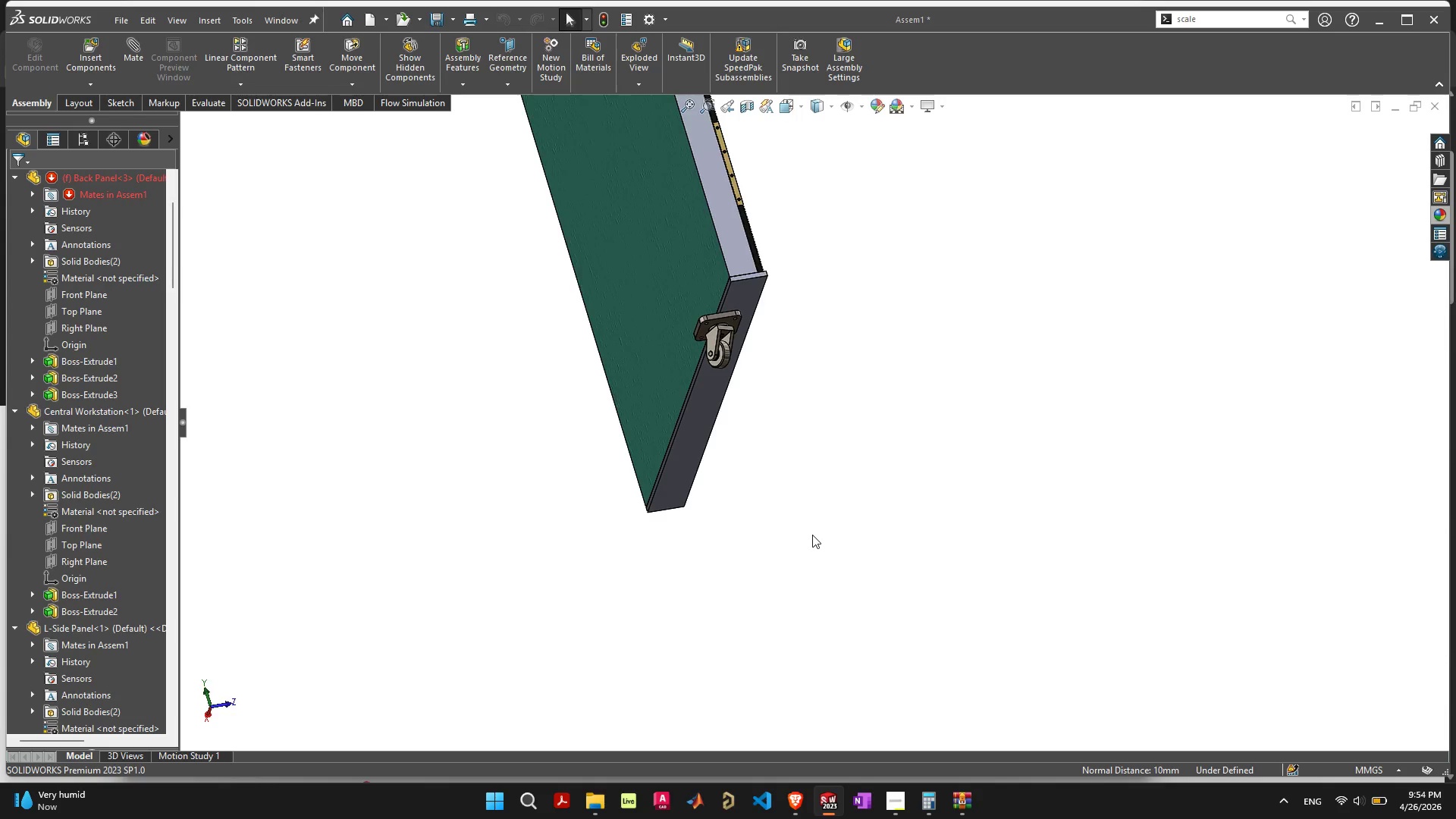 
scroll: coordinate [995, 406], scroll_direction: down, amount: 10.0
 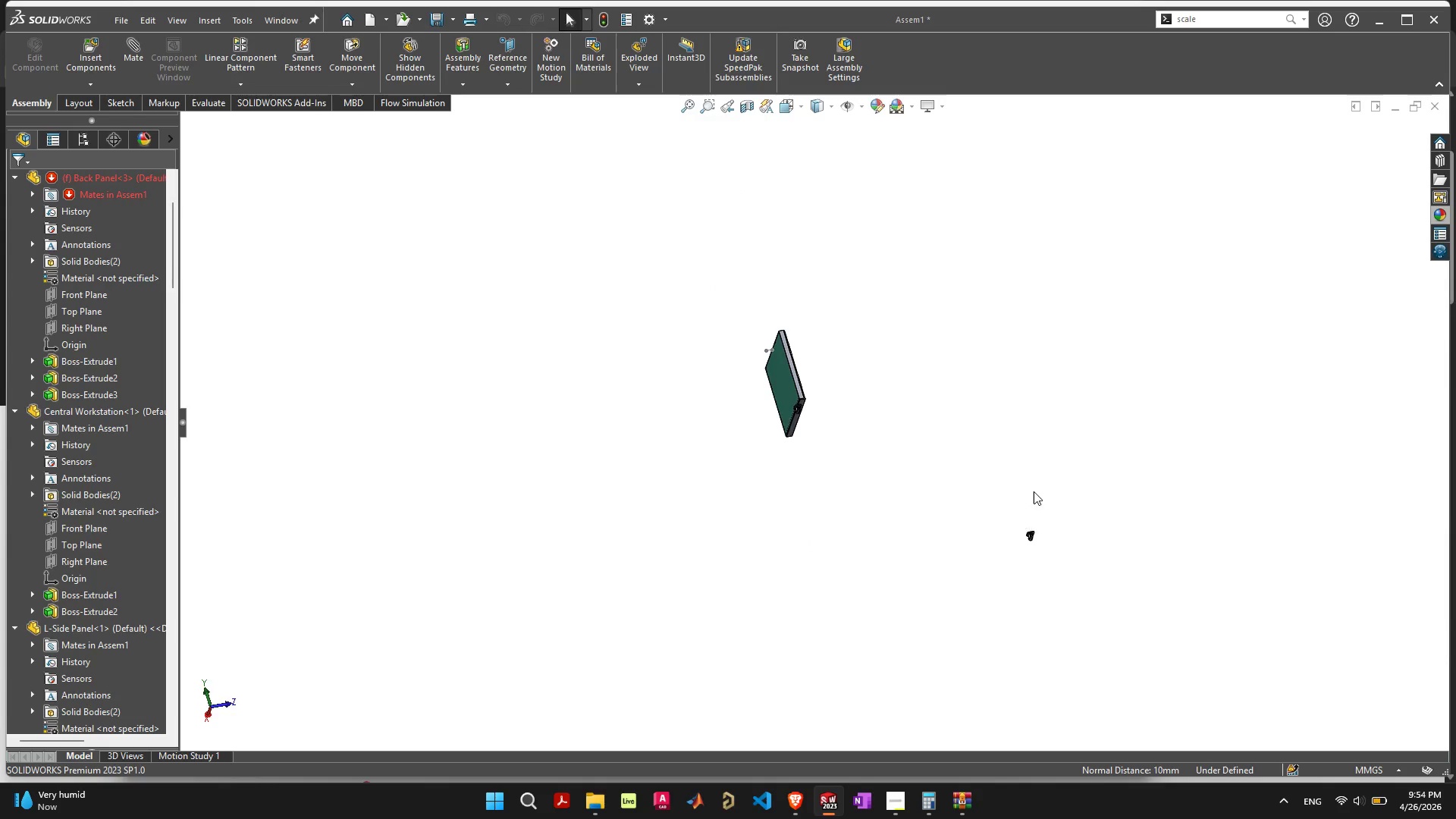 
left_click_drag(start_coordinate=[1028, 482], to_coordinate=[953, 645])
 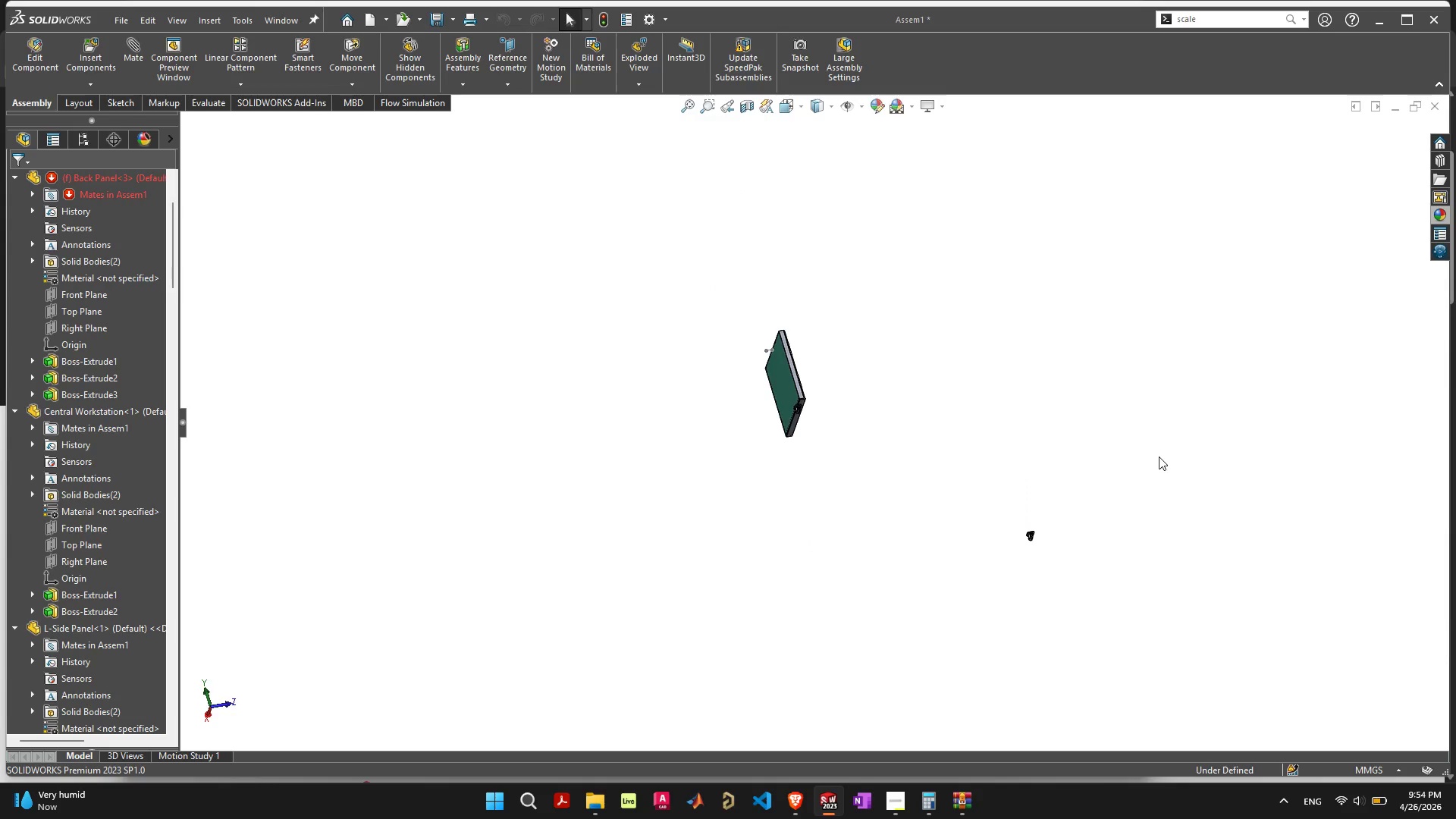 
left_click_drag(start_coordinate=[1159, 457], to_coordinate=[853, 719])
 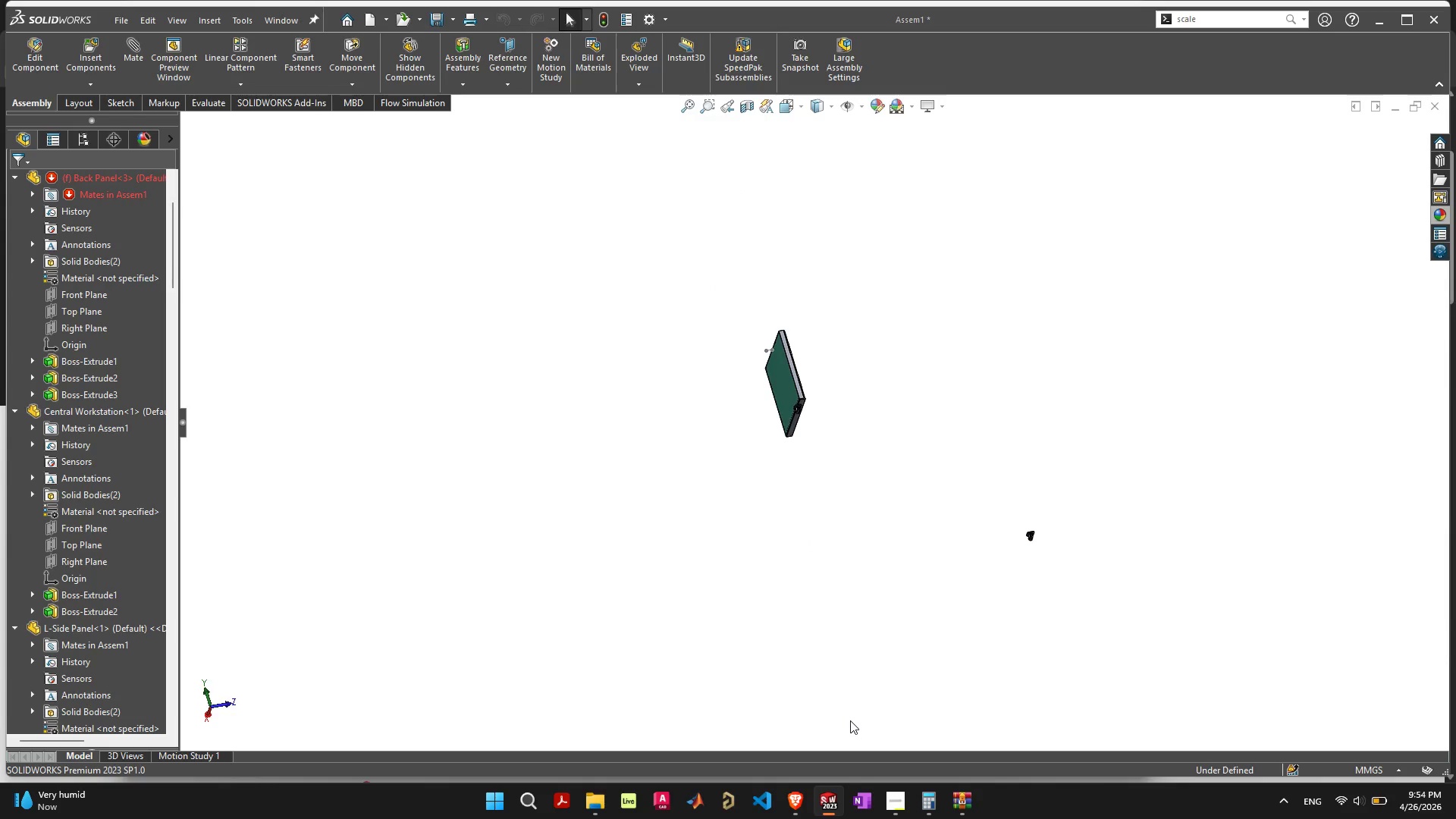 
key(Delete)
 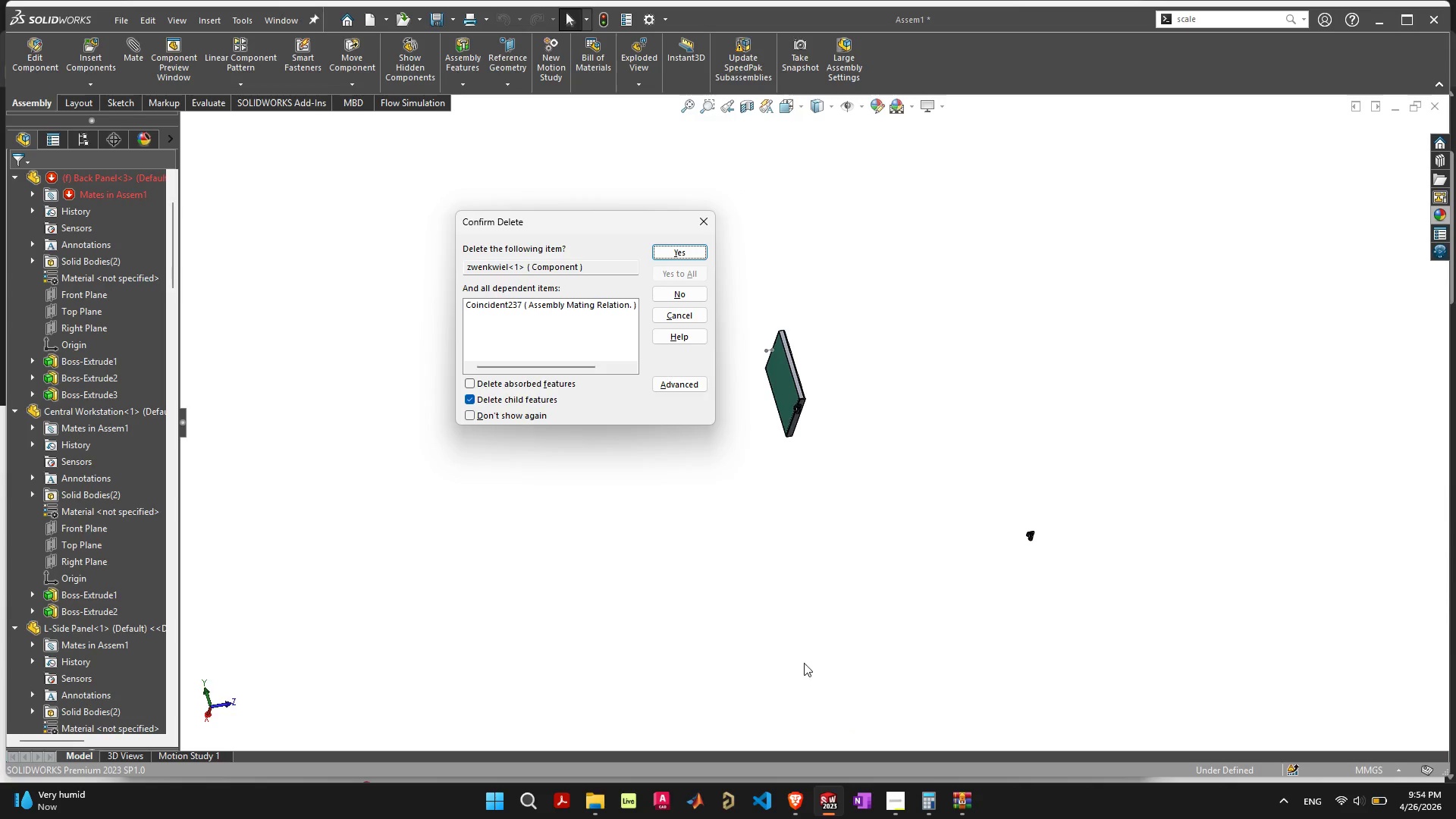 
key(Space)
 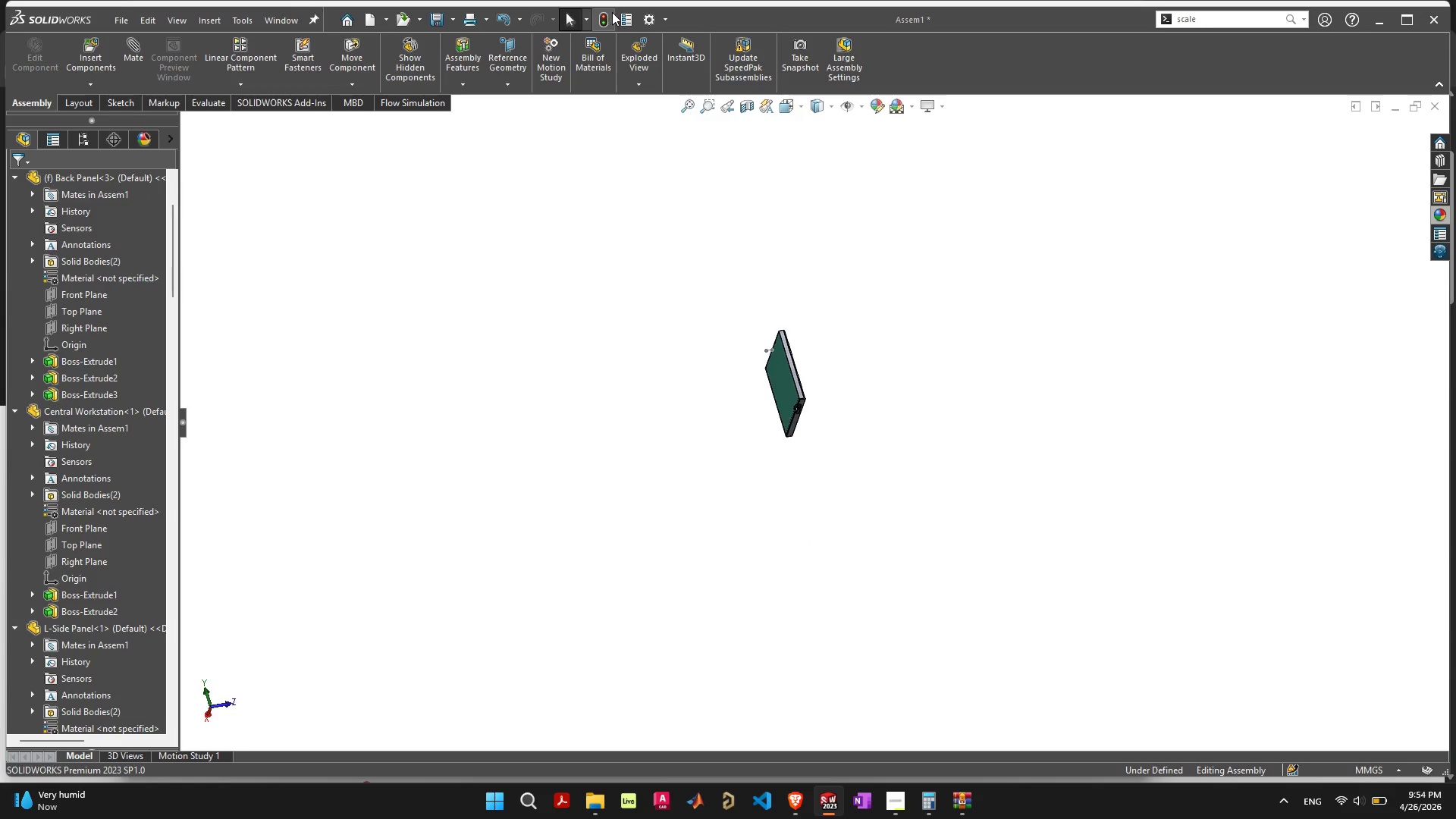 
scroll: coordinate [589, 356], scroll_direction: down, amount: 2.0
 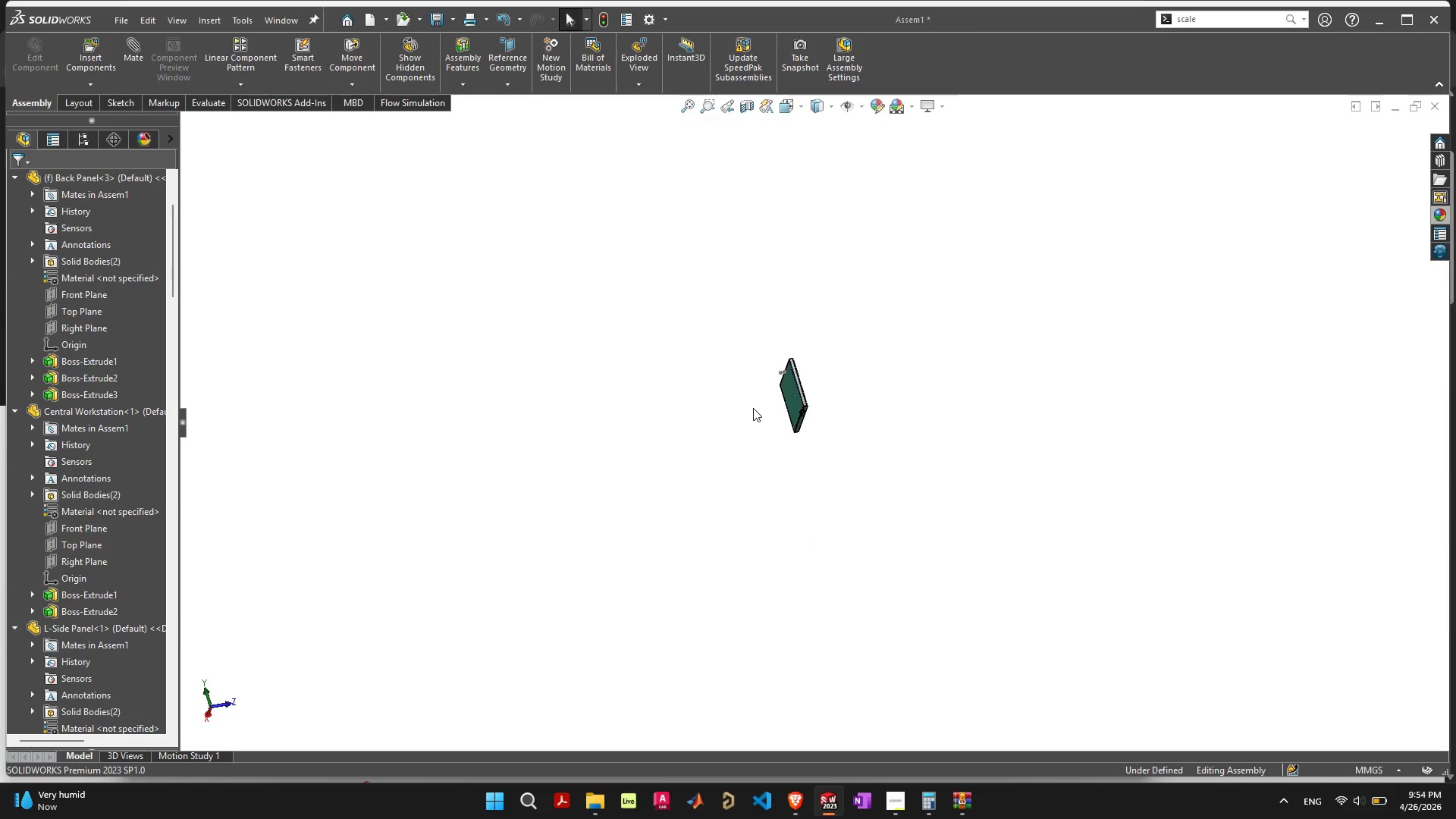 
scroll: coordinate [902, 533], scroll_direction: up, amount: 14.0
 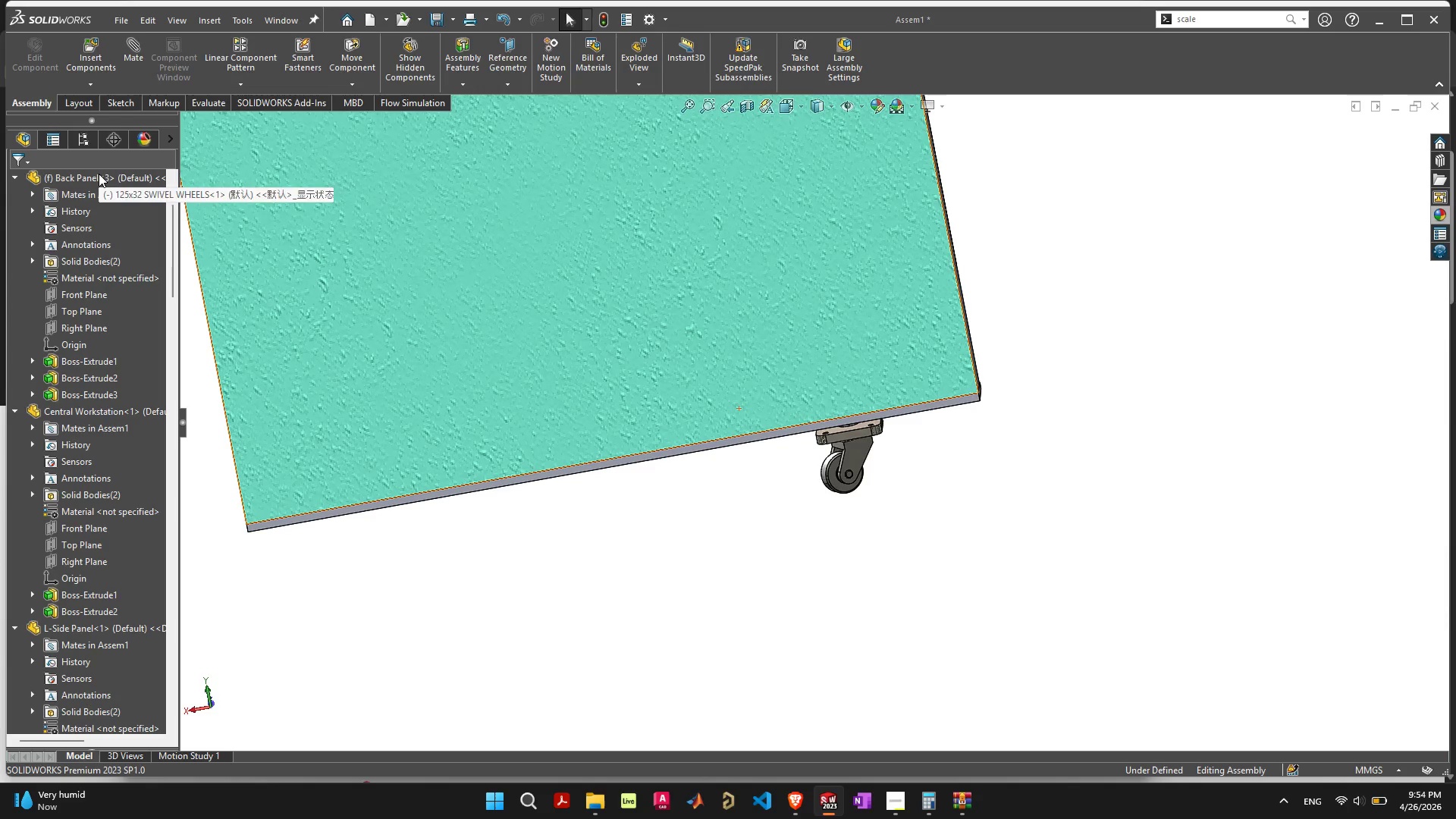 
left_click([93, 49])
 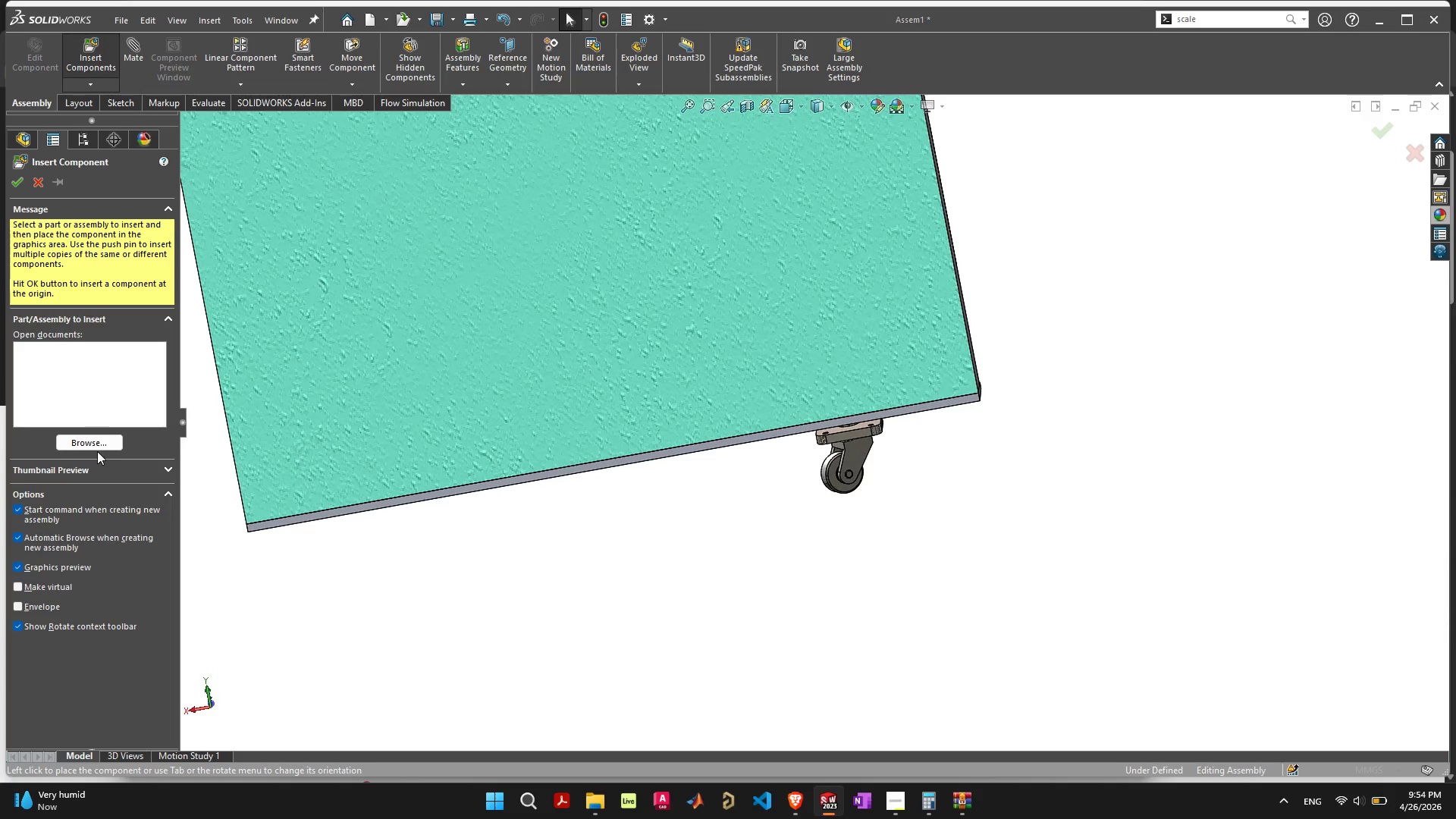 
left_click([99, 441])
 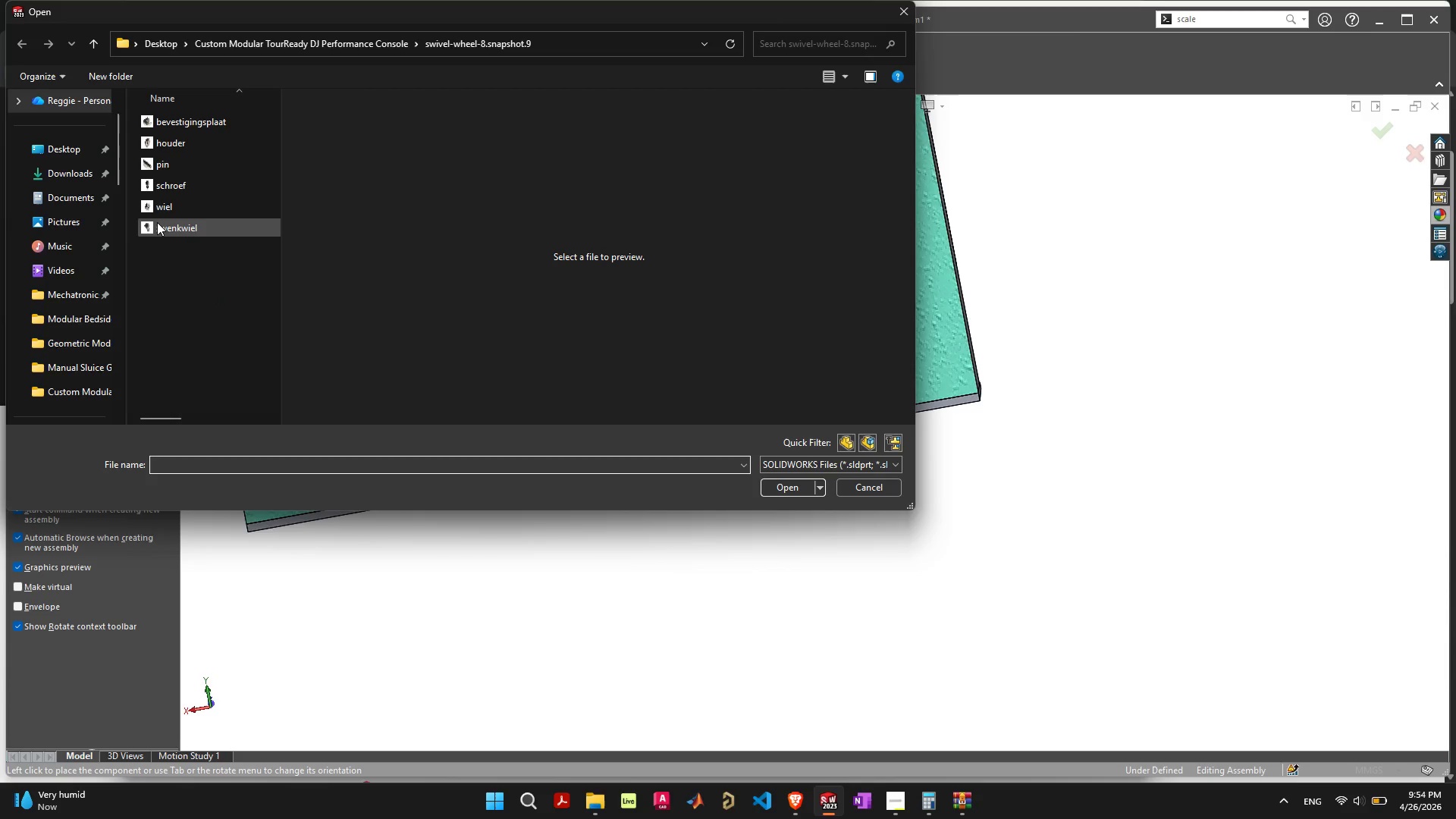 
double_click([157, 222])
 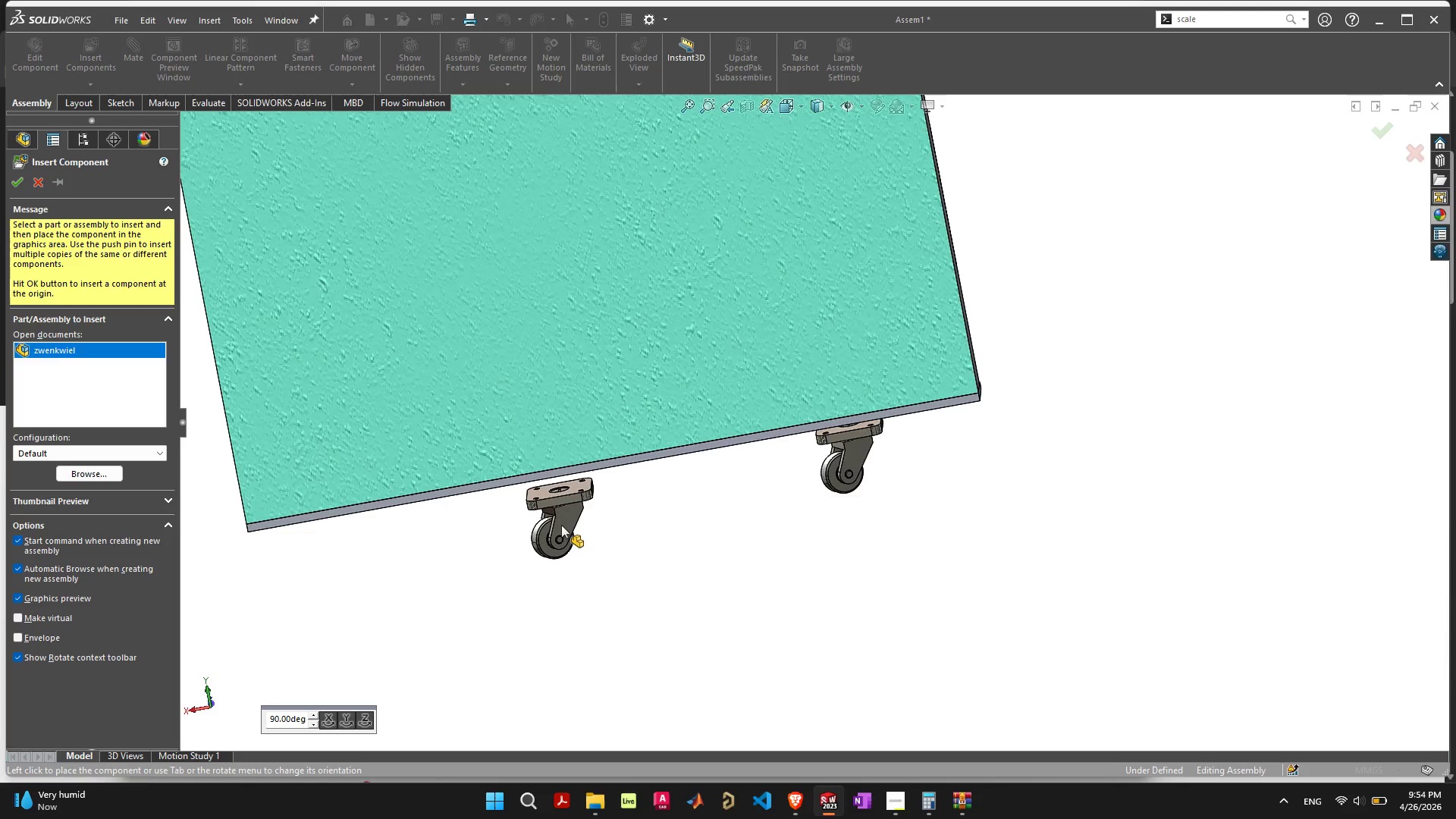 
left_click([558, 526])
 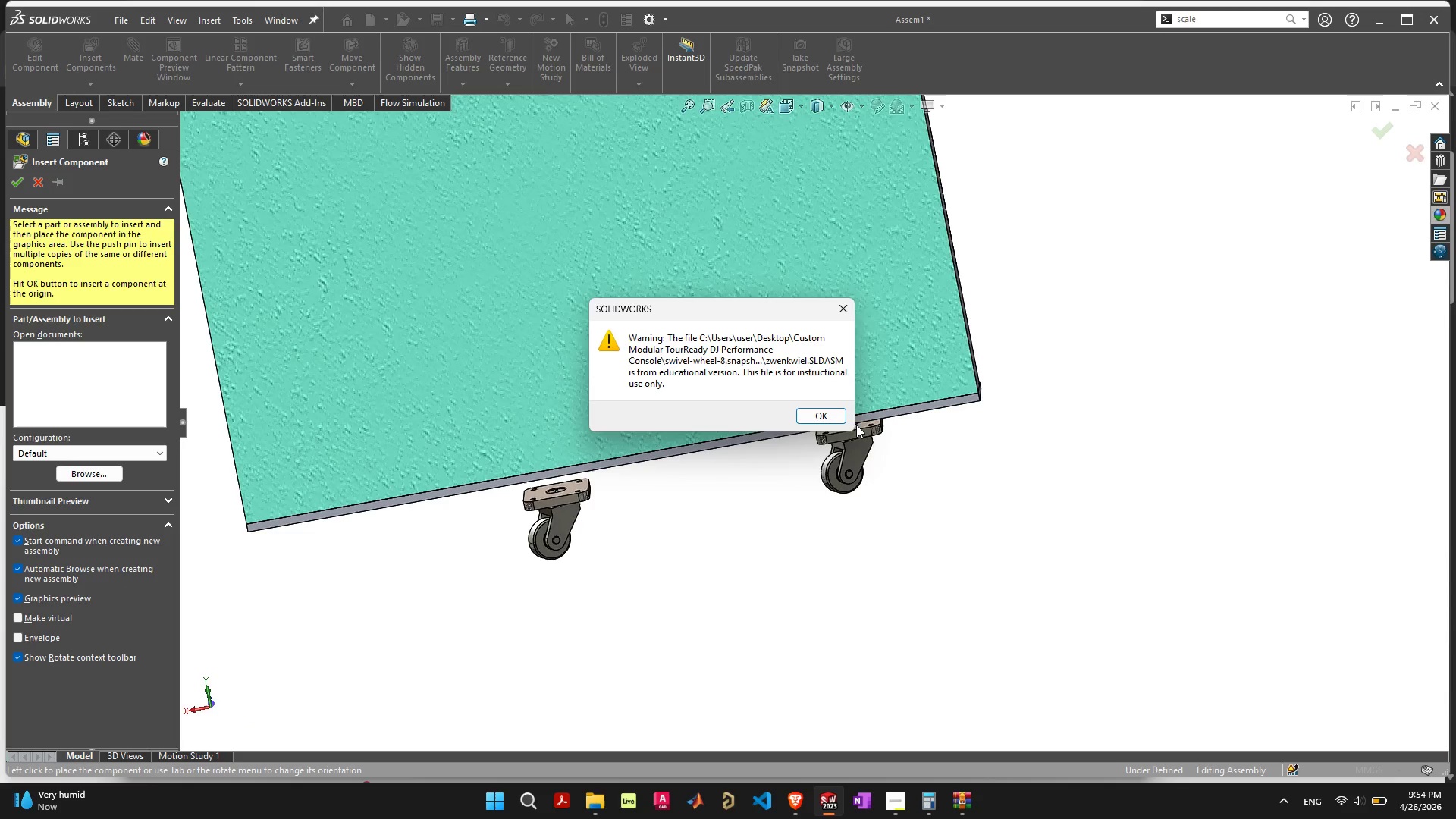 
left_click([834, 416])
 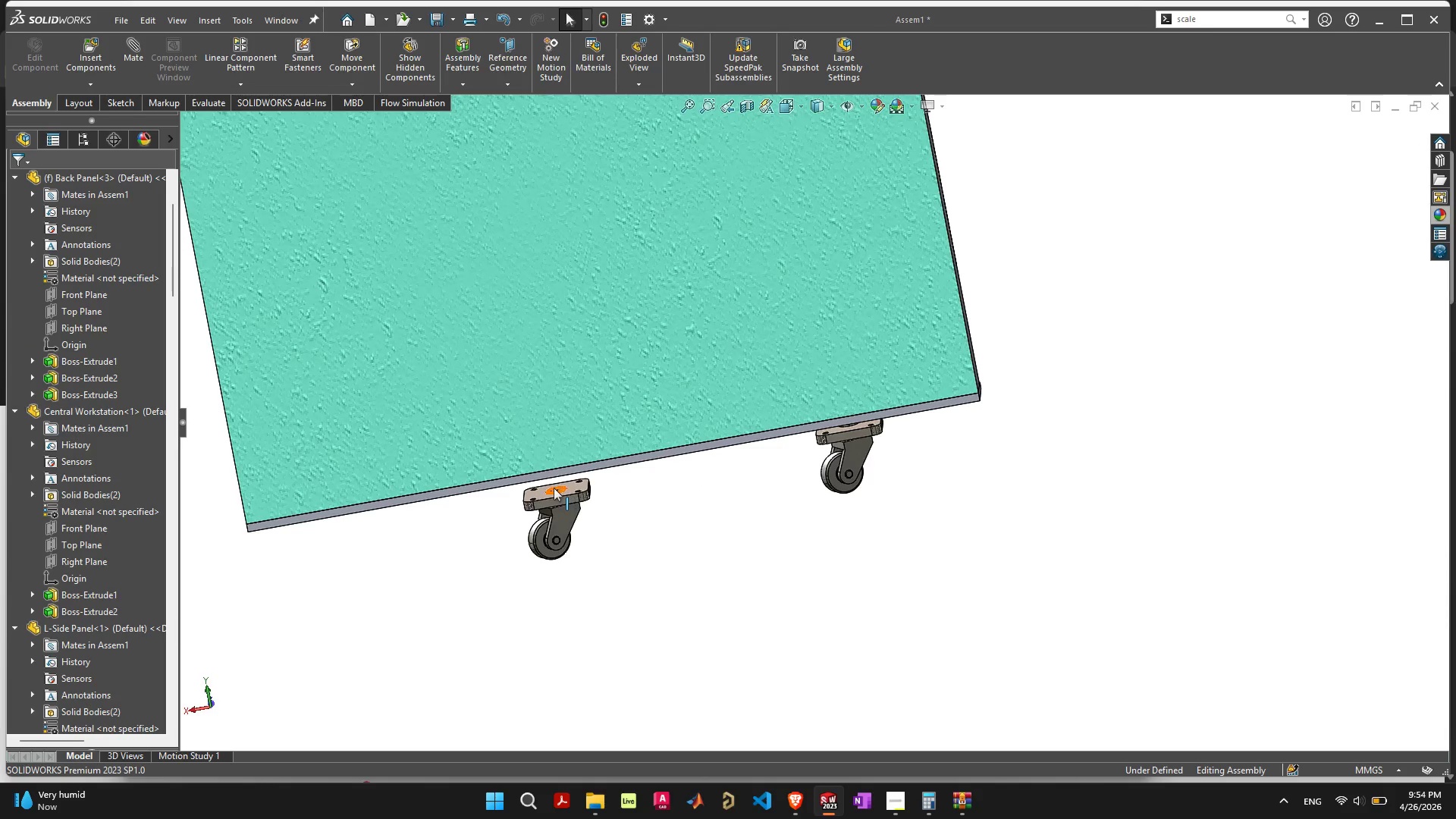 
scroll: coordinate [549, 490], scroll_direction: up, amount: 5.0
 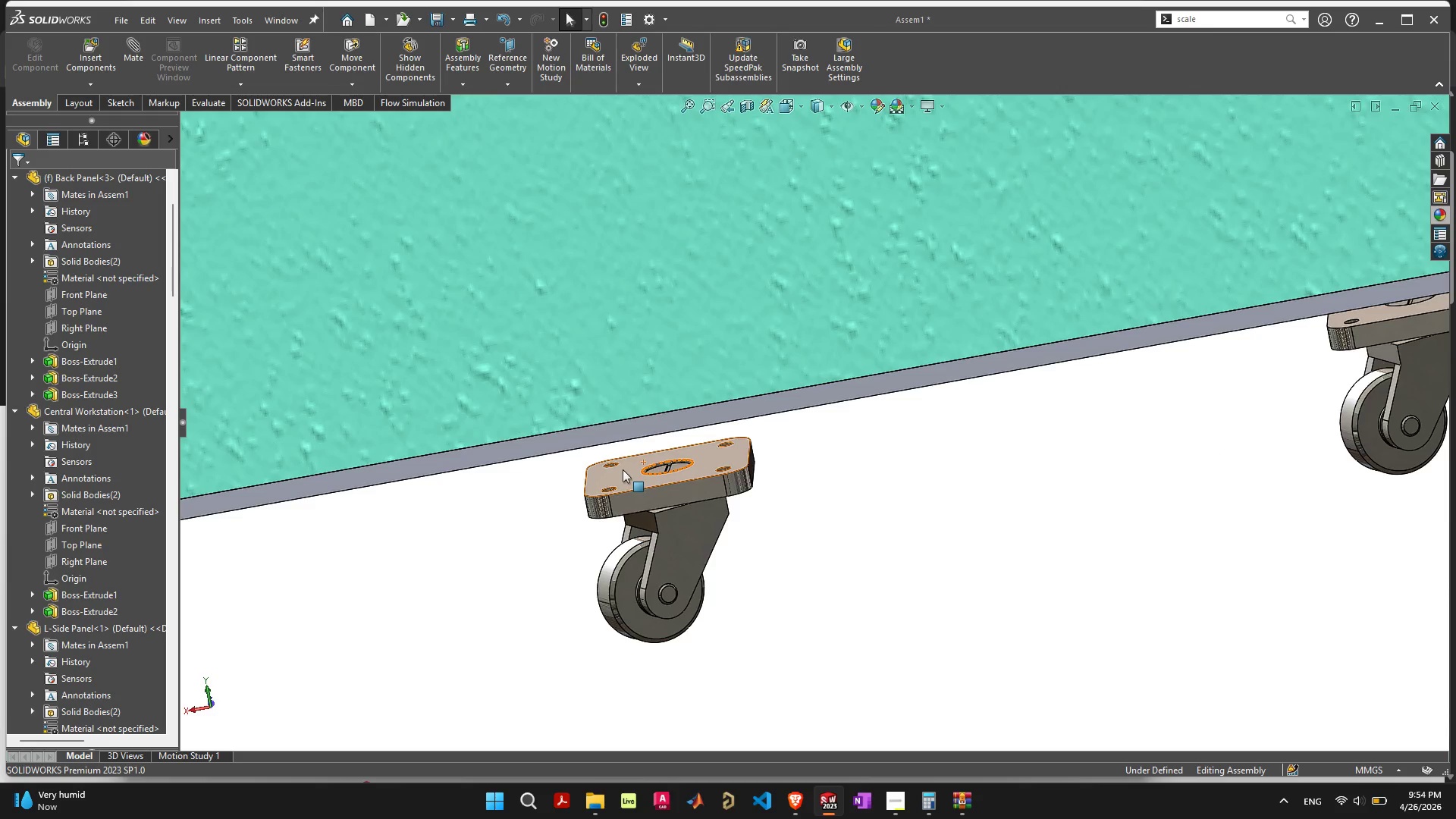 
left_click([623, 469])
 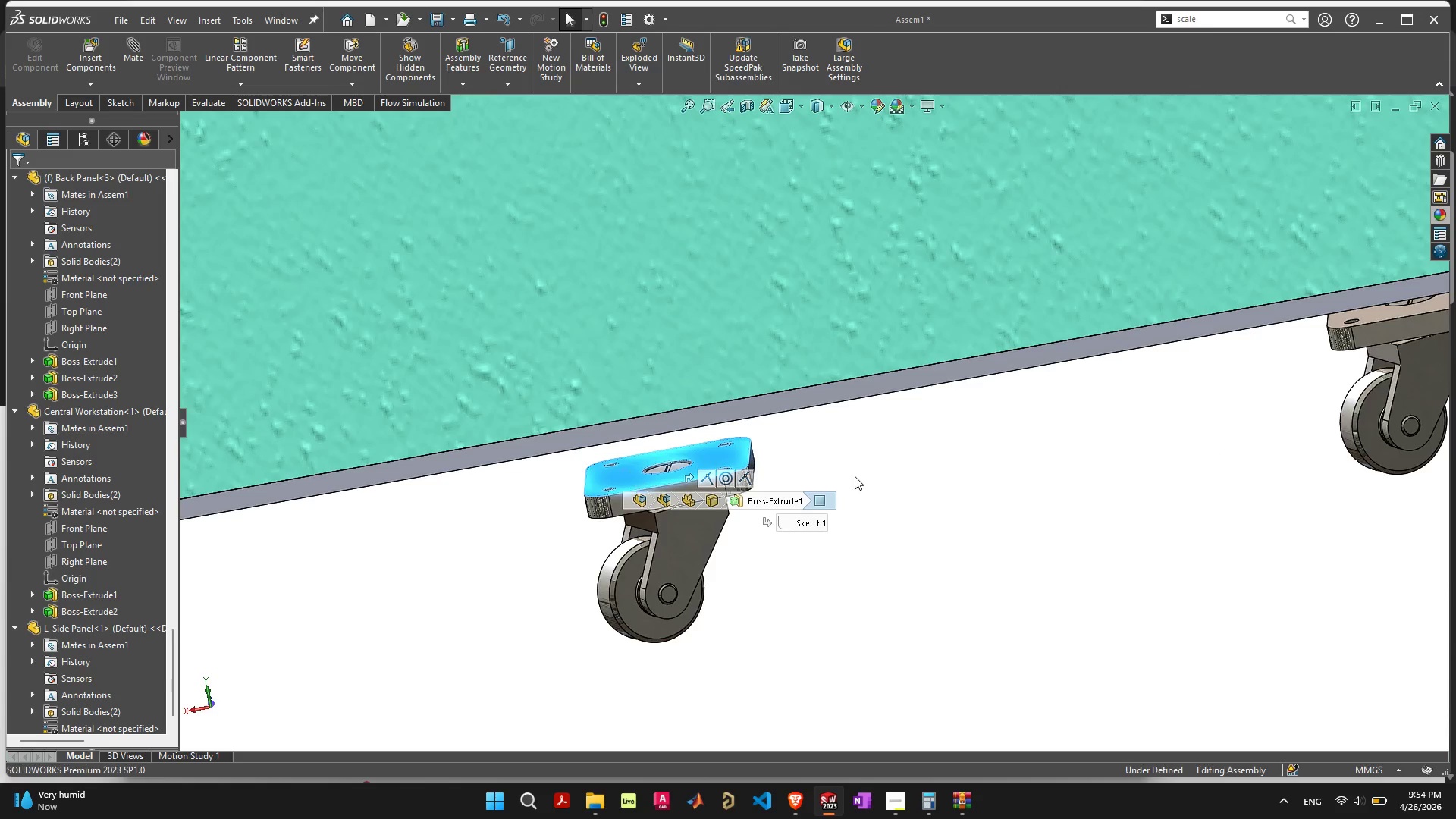 
scroll: coordinate [839, 482], scroll_direction: up, amount: 1.0
 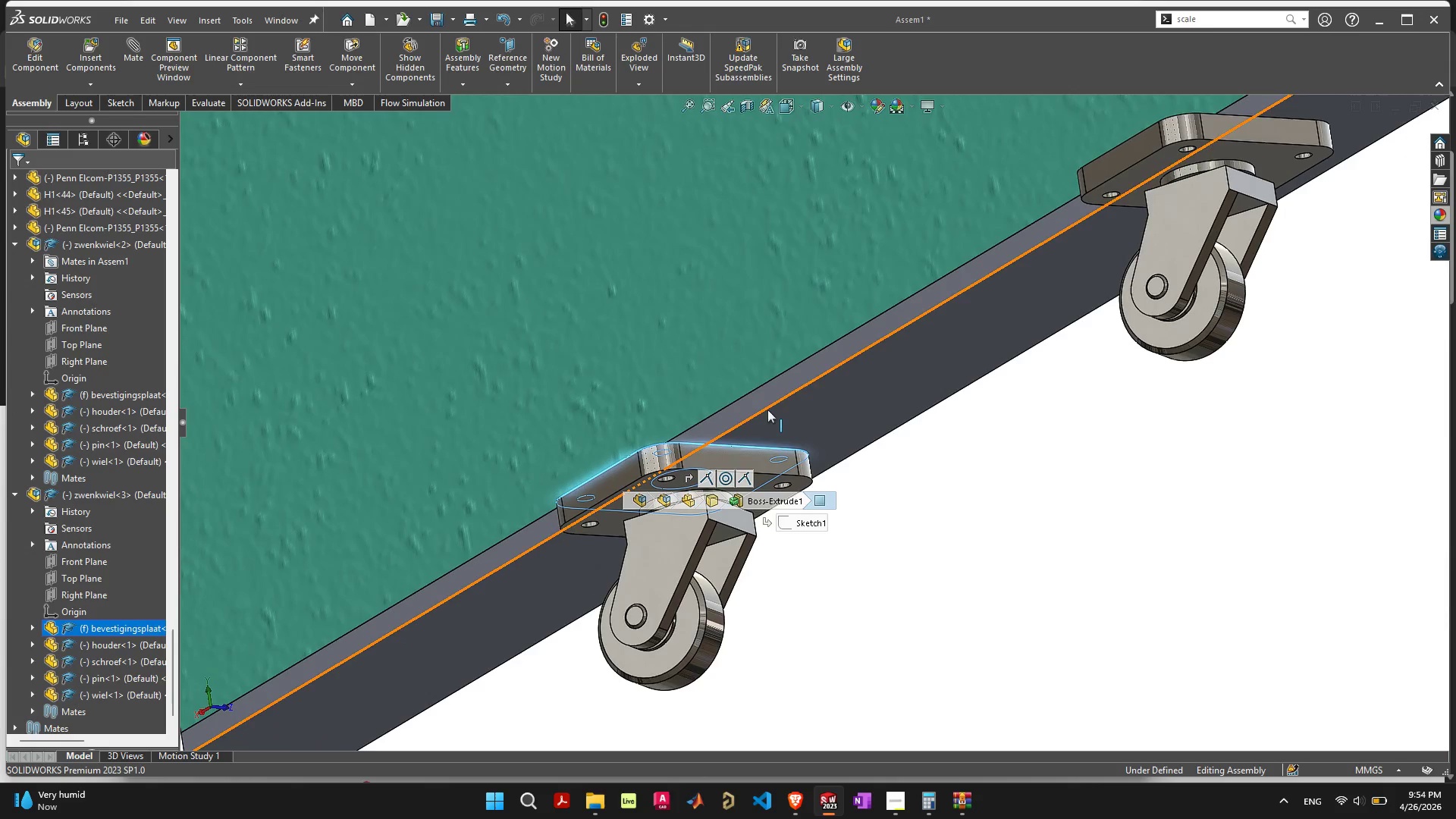 
hold_key(key=ShiftLeft, duration=0.45)
left_click([871, 414])
 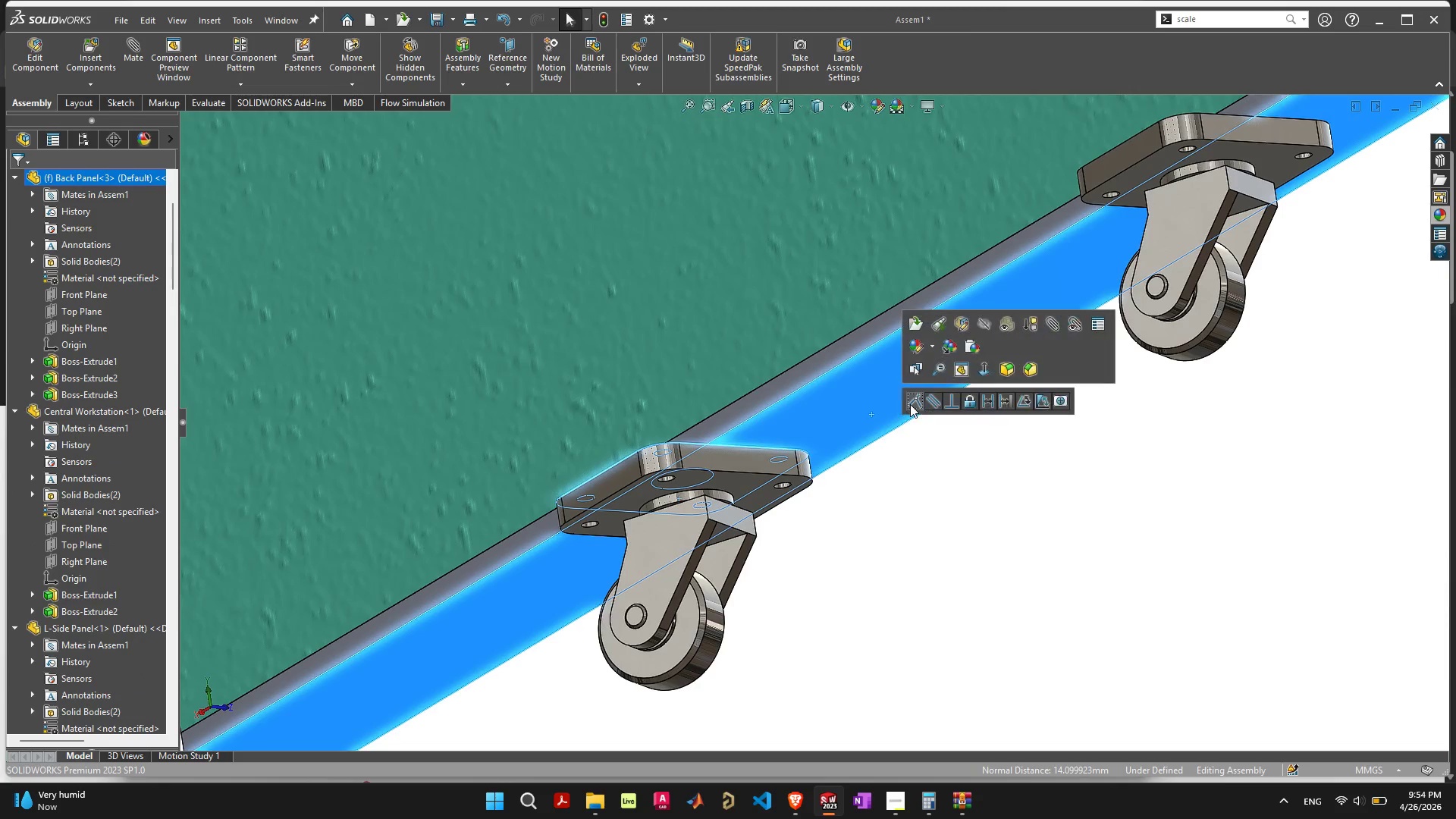 
left_click([915, 402])
 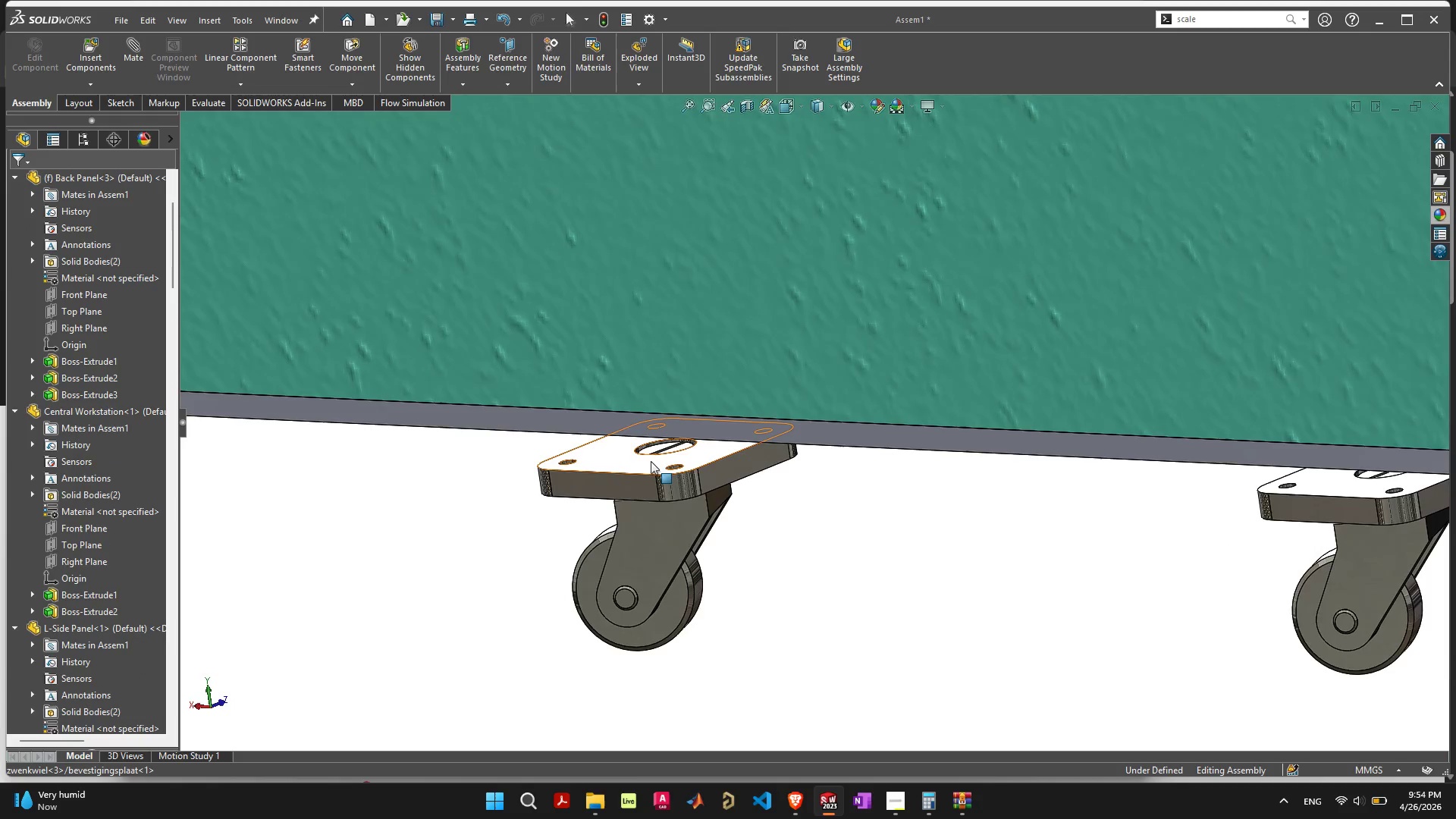 
wait(7.08)
 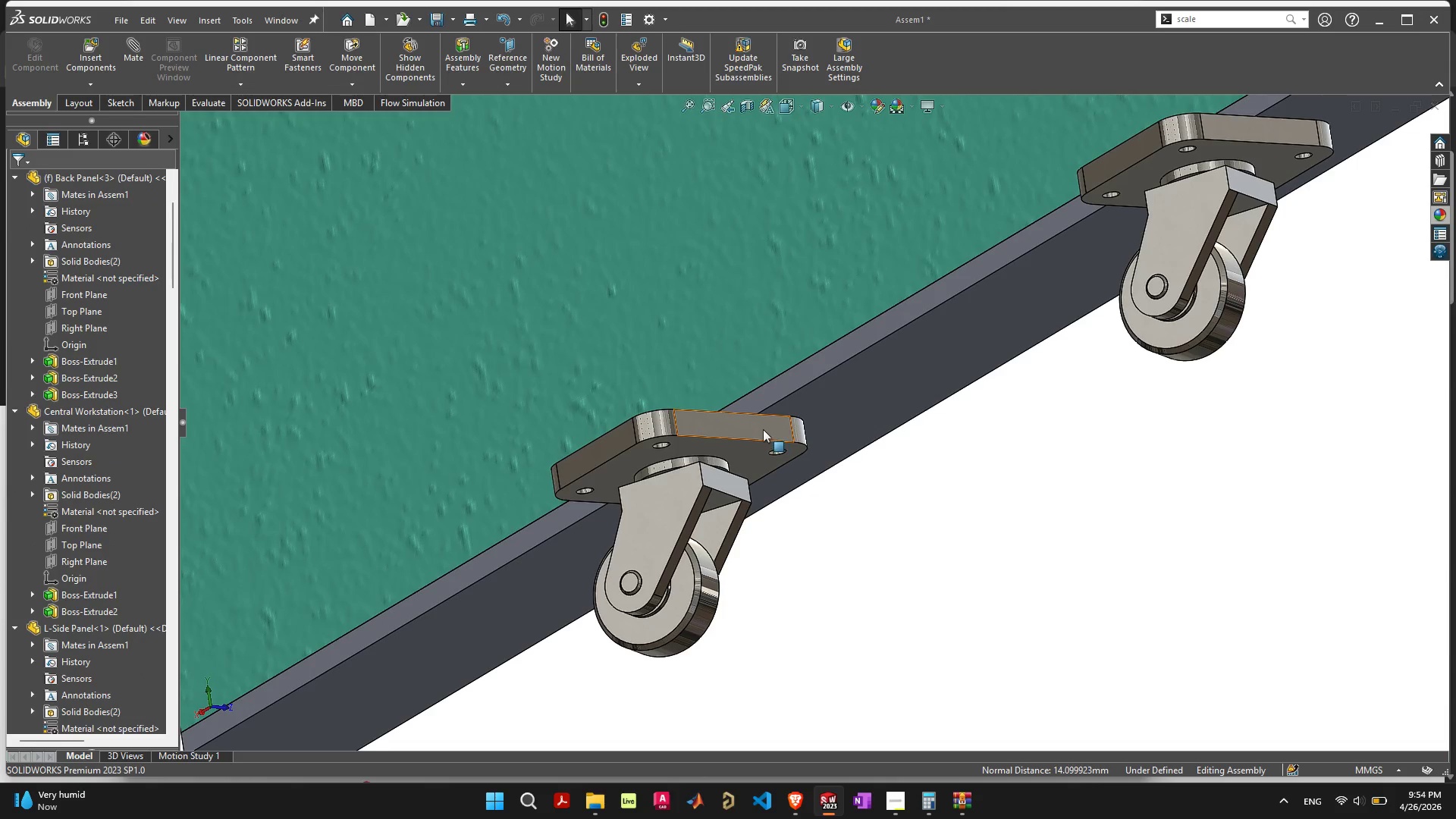 
key(Shift+ShiftLeft)
 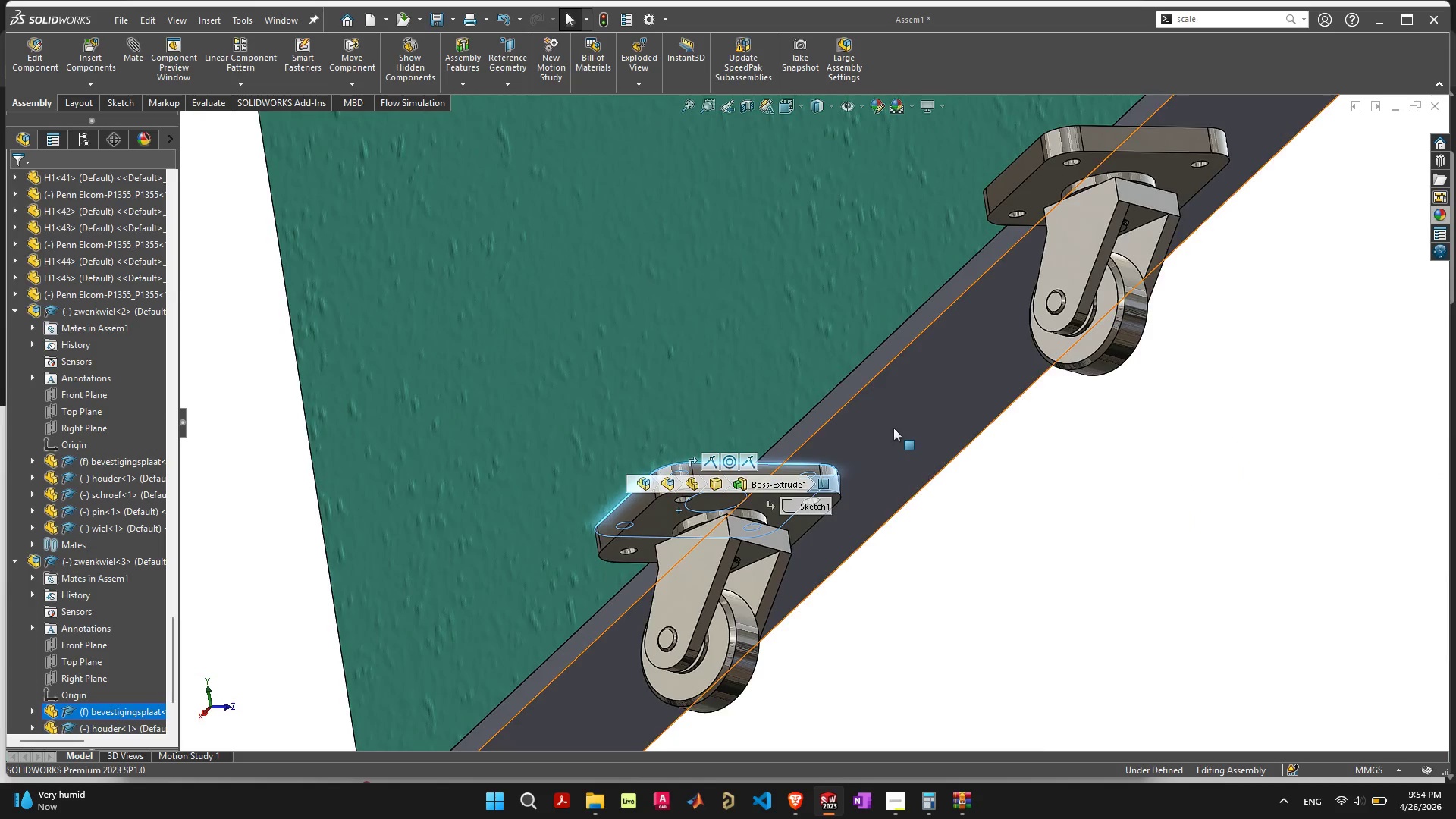 
left_click([893, 427])
 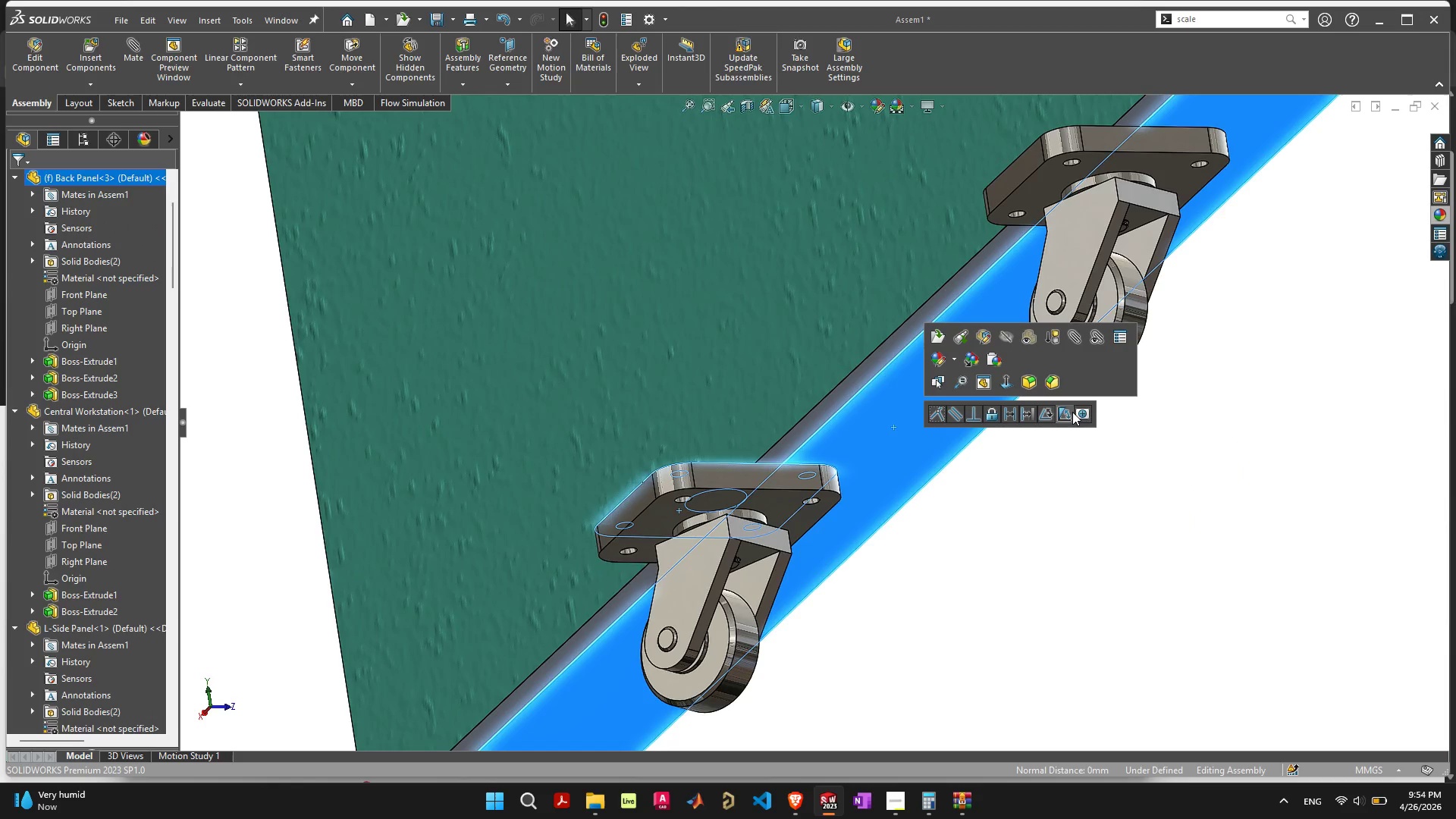 
left_click([1081, 414])
 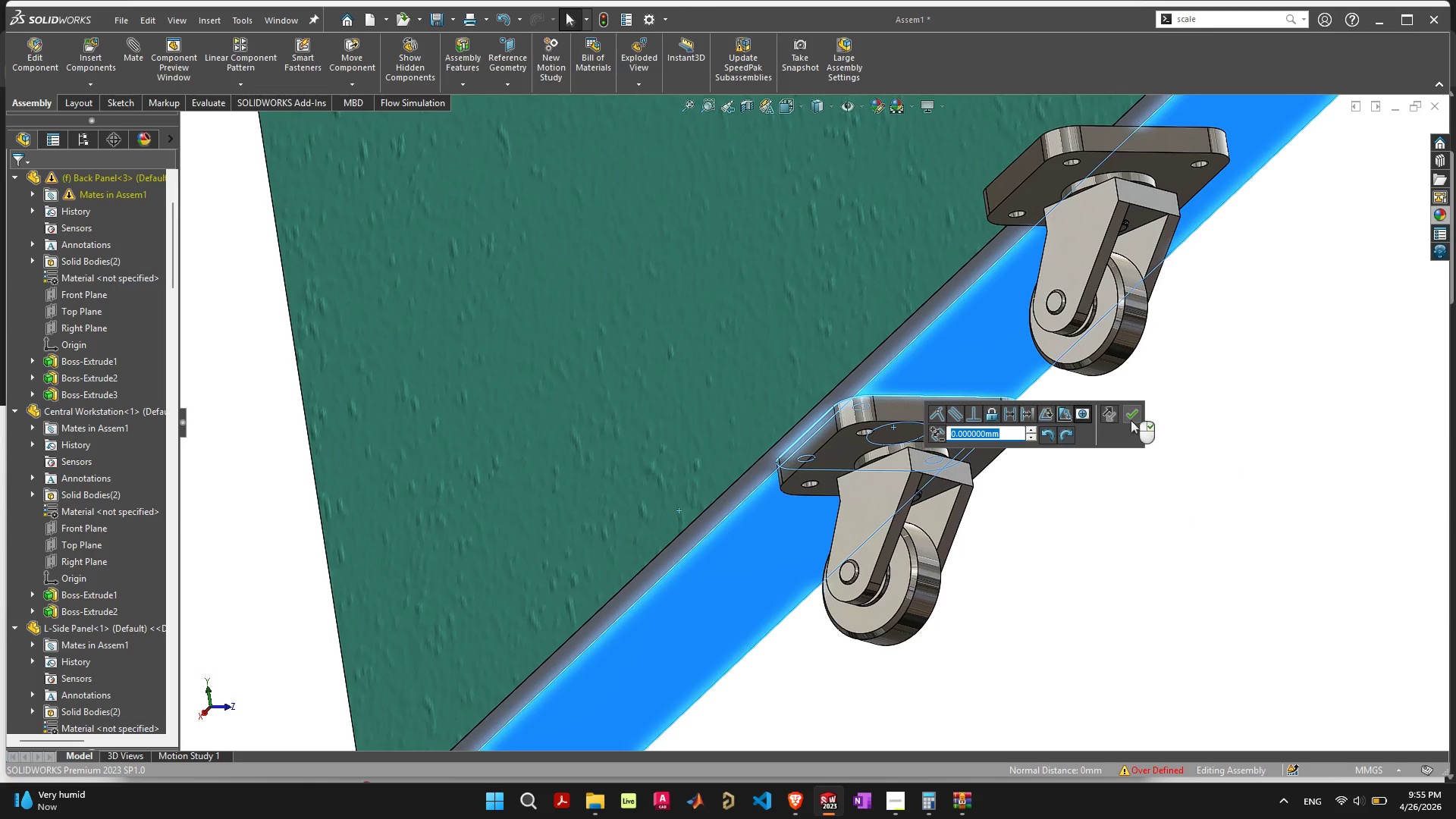 
left_click([1131, 414])
 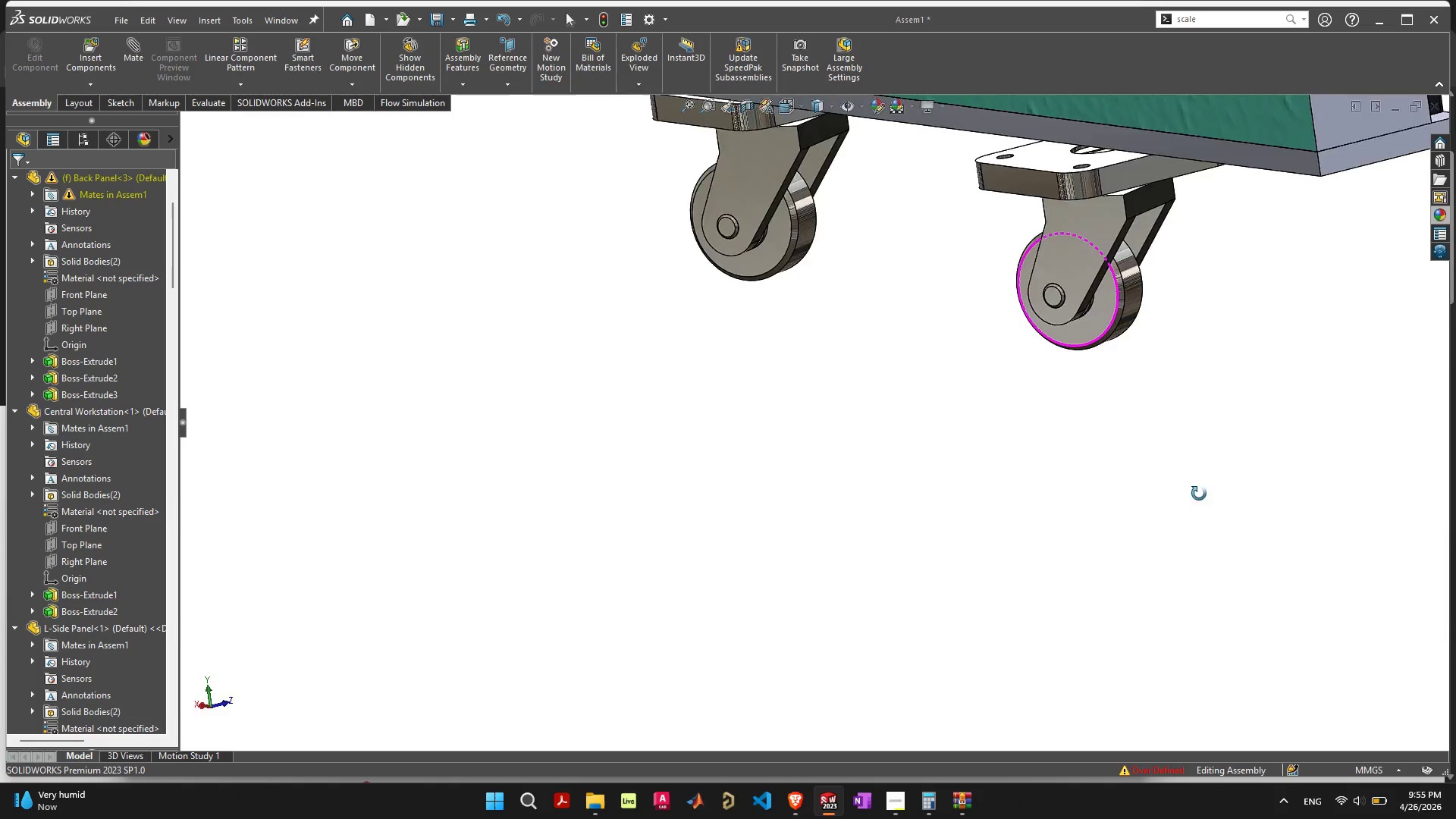 
left_click([1065, 177])
 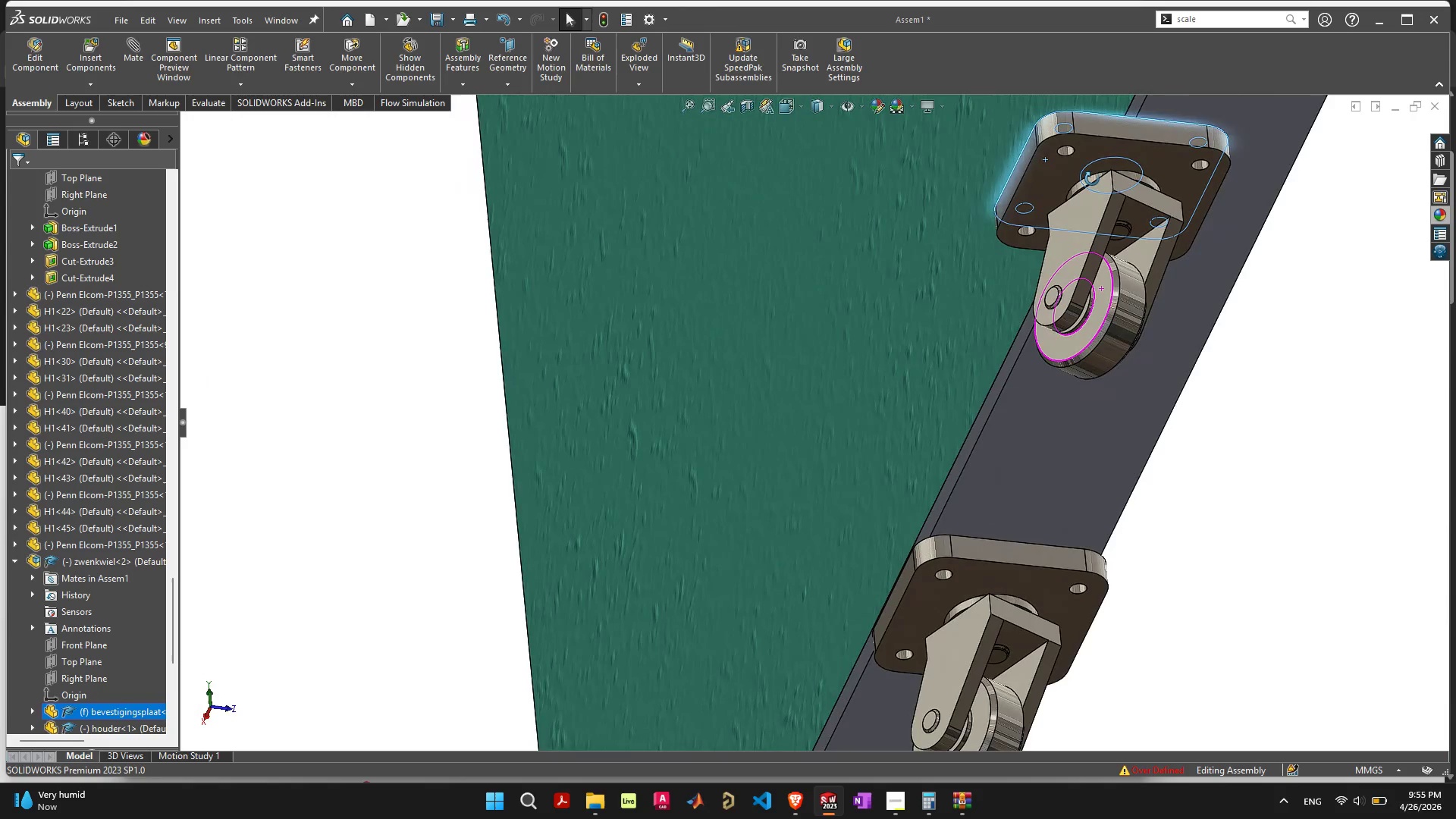 
hold_key(key=ShiftLeft, duration=0.41)
left_click([1203, 272])
 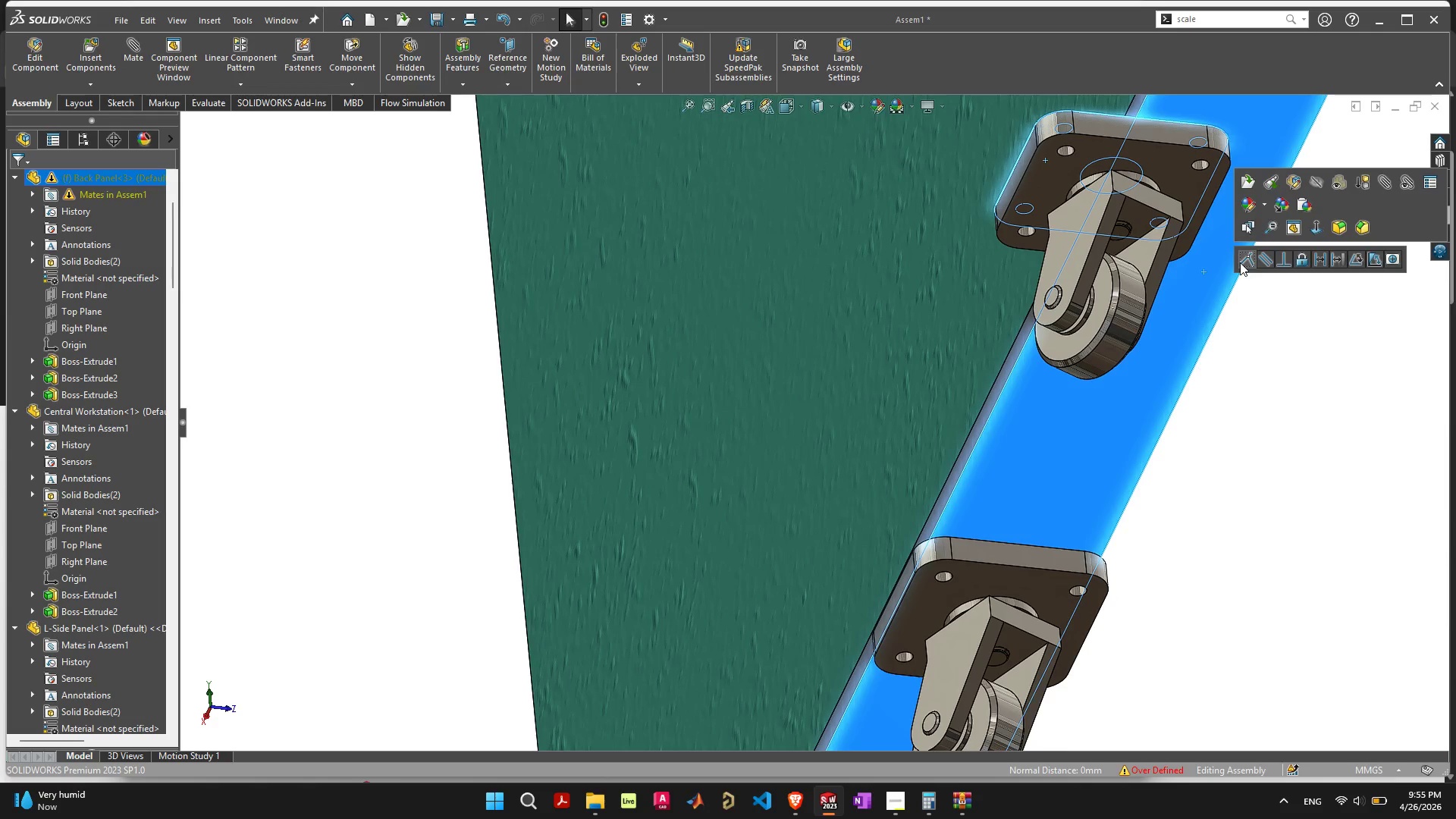 
left_click([1248, 262])
 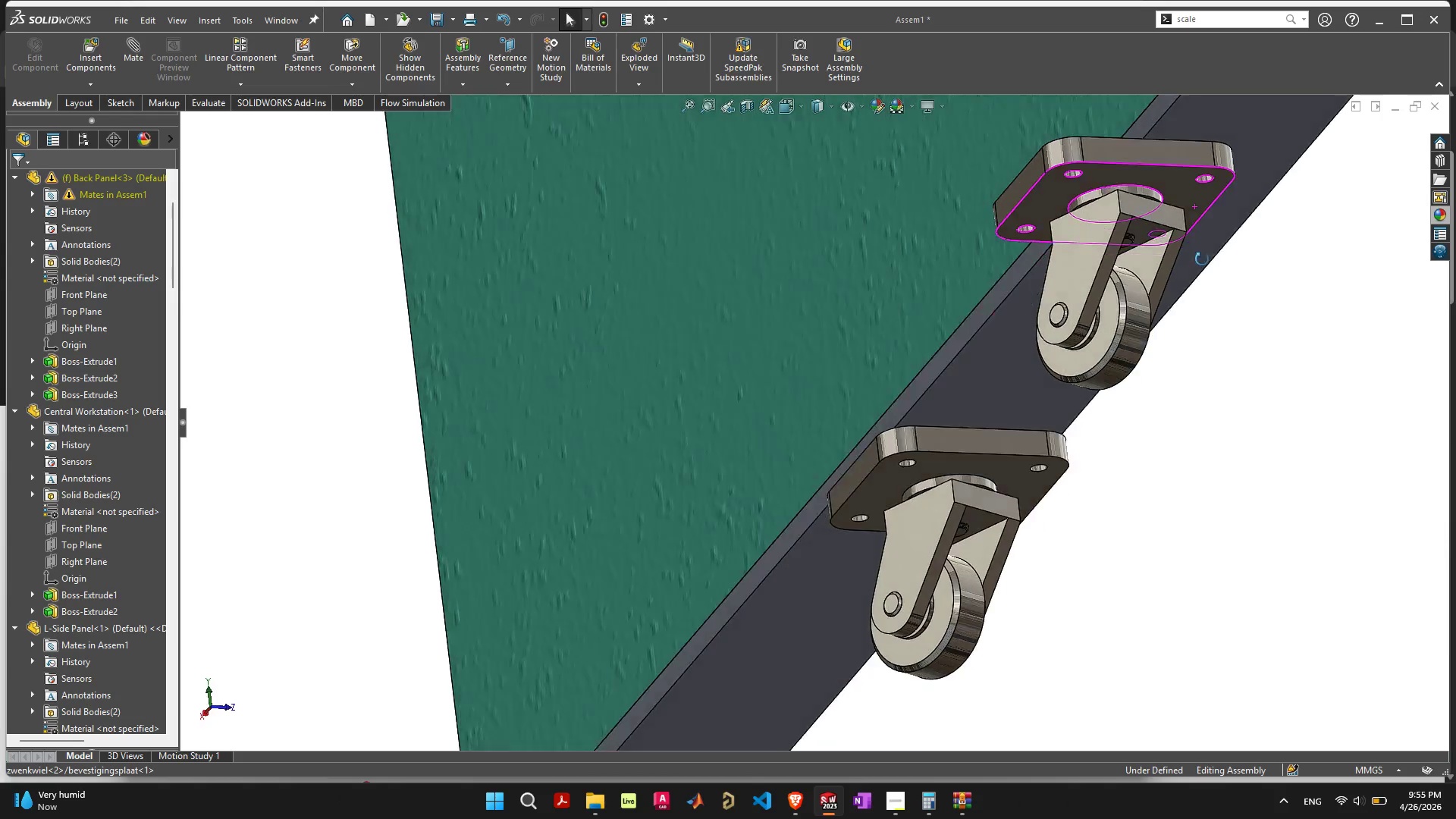 
left_click([1075, 214])
 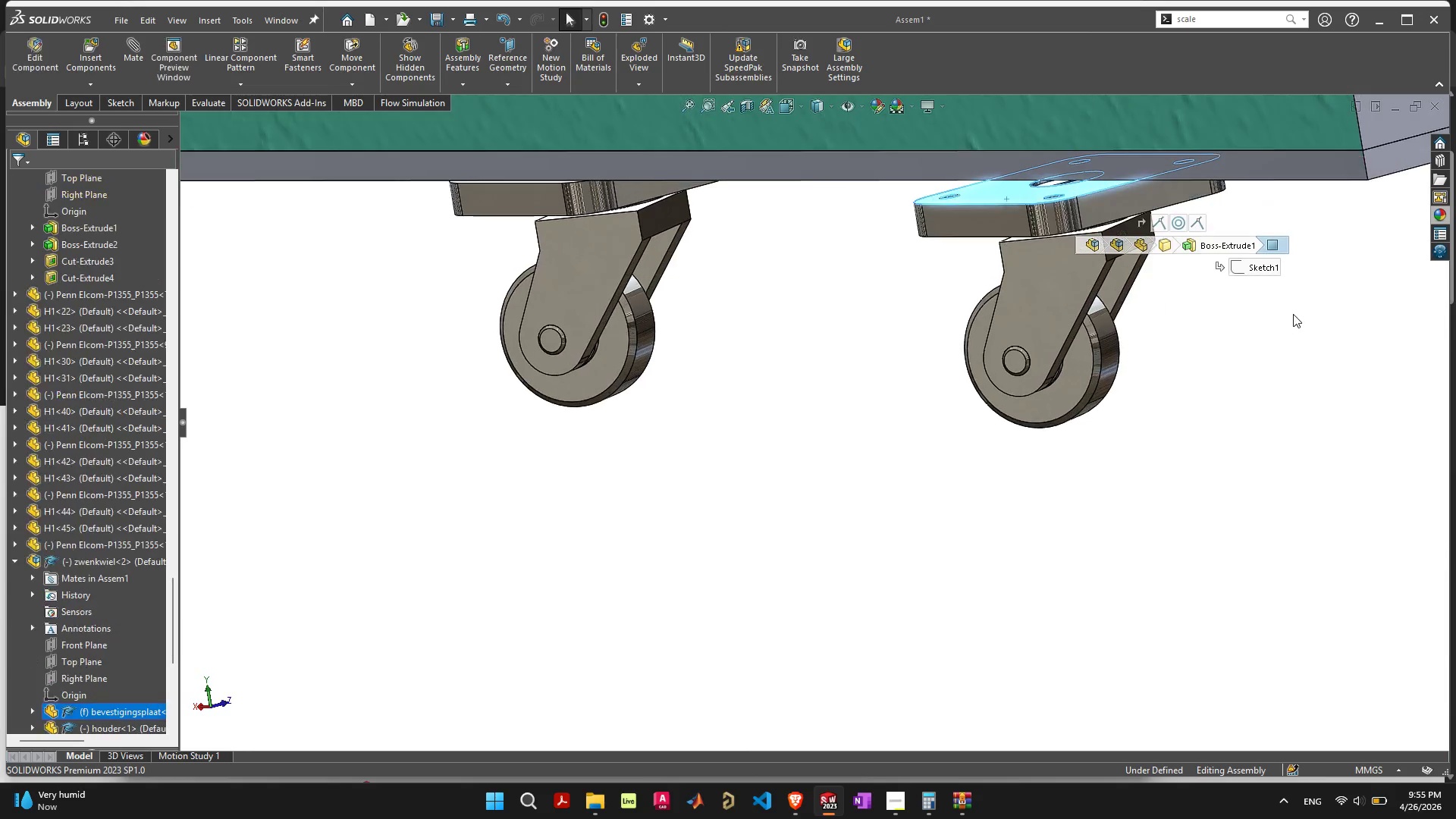 
scroll: coordinate [1293, 314], scroll_direction: up, amount: 1.0
 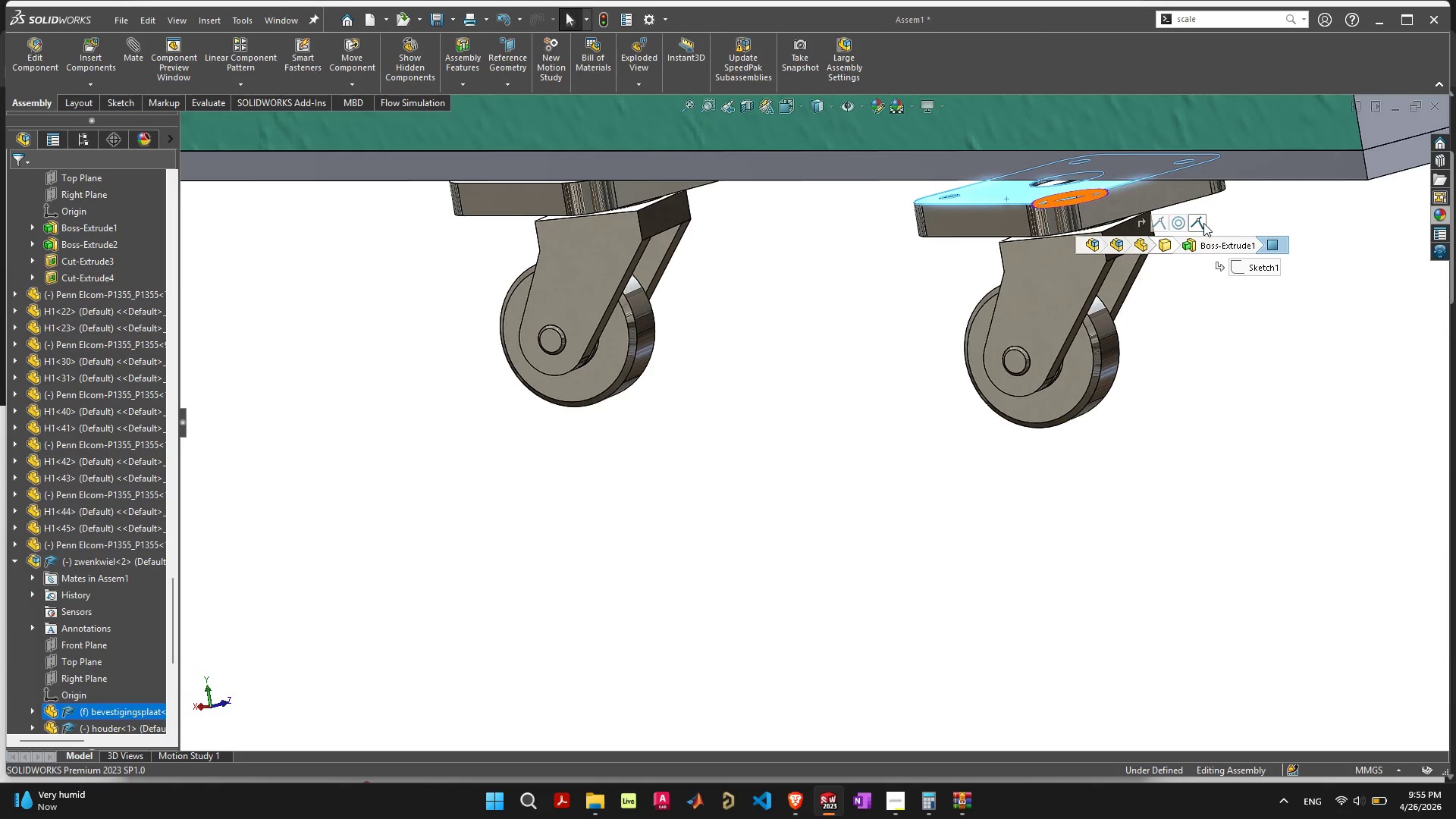 
left_click([1197, 224])
 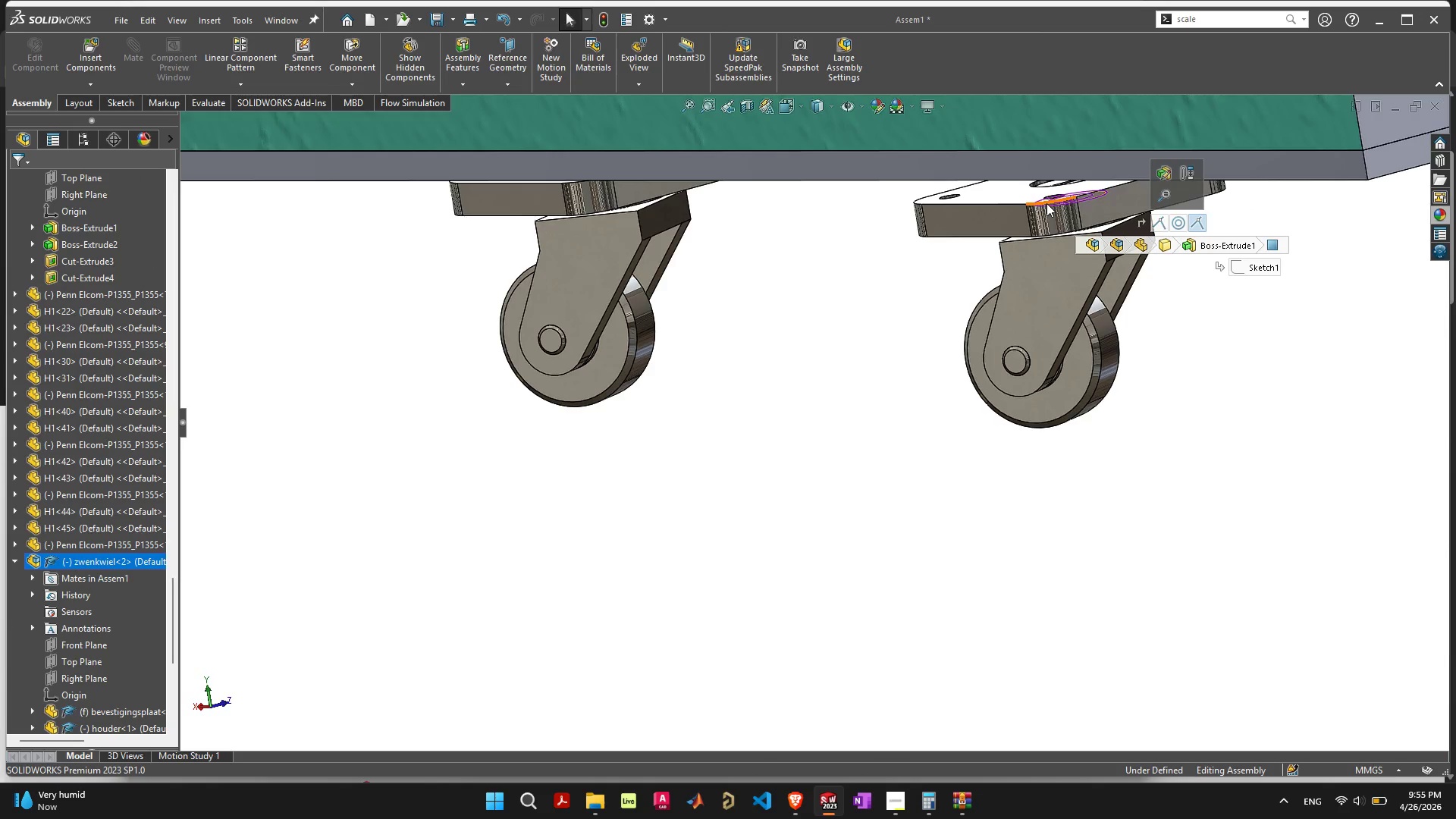 
left_click([1015, 198])
 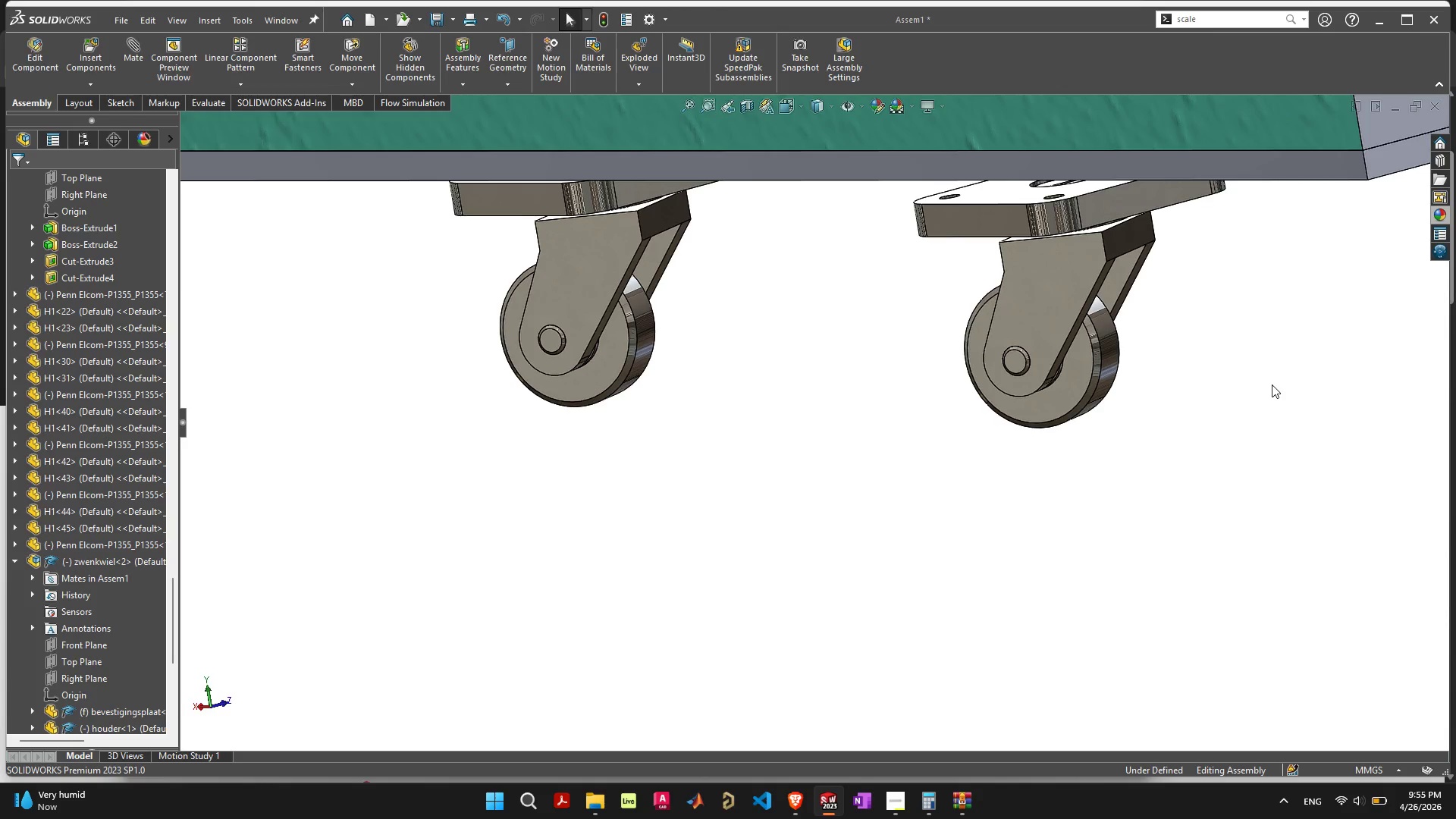 
left_click_drag(start_coordinate=[1006, 192], to_coordinate=[1060, 158])
 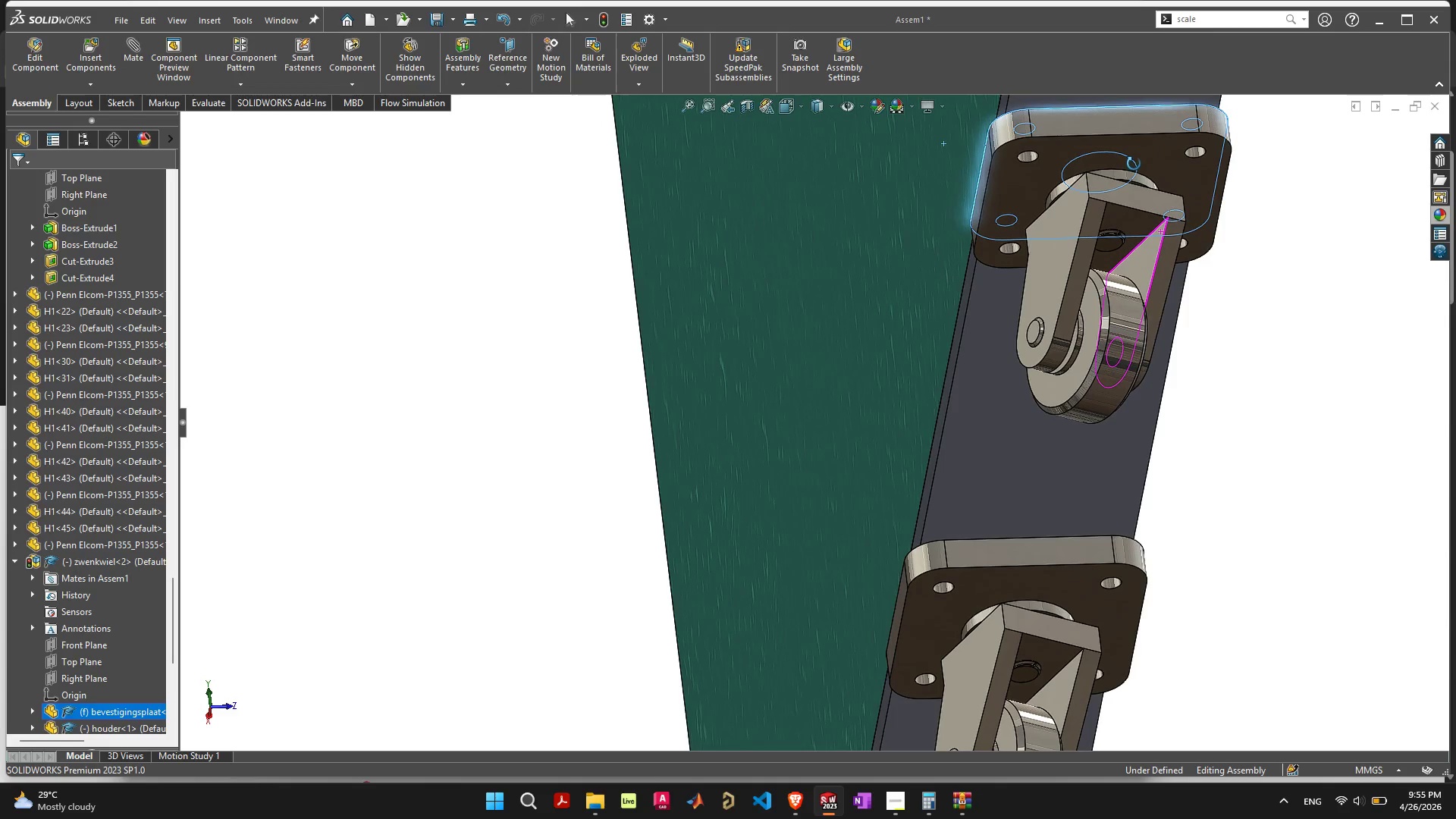 
scroll: coordinate [1133, 168], scroll_direction: down, amount: 6.0
 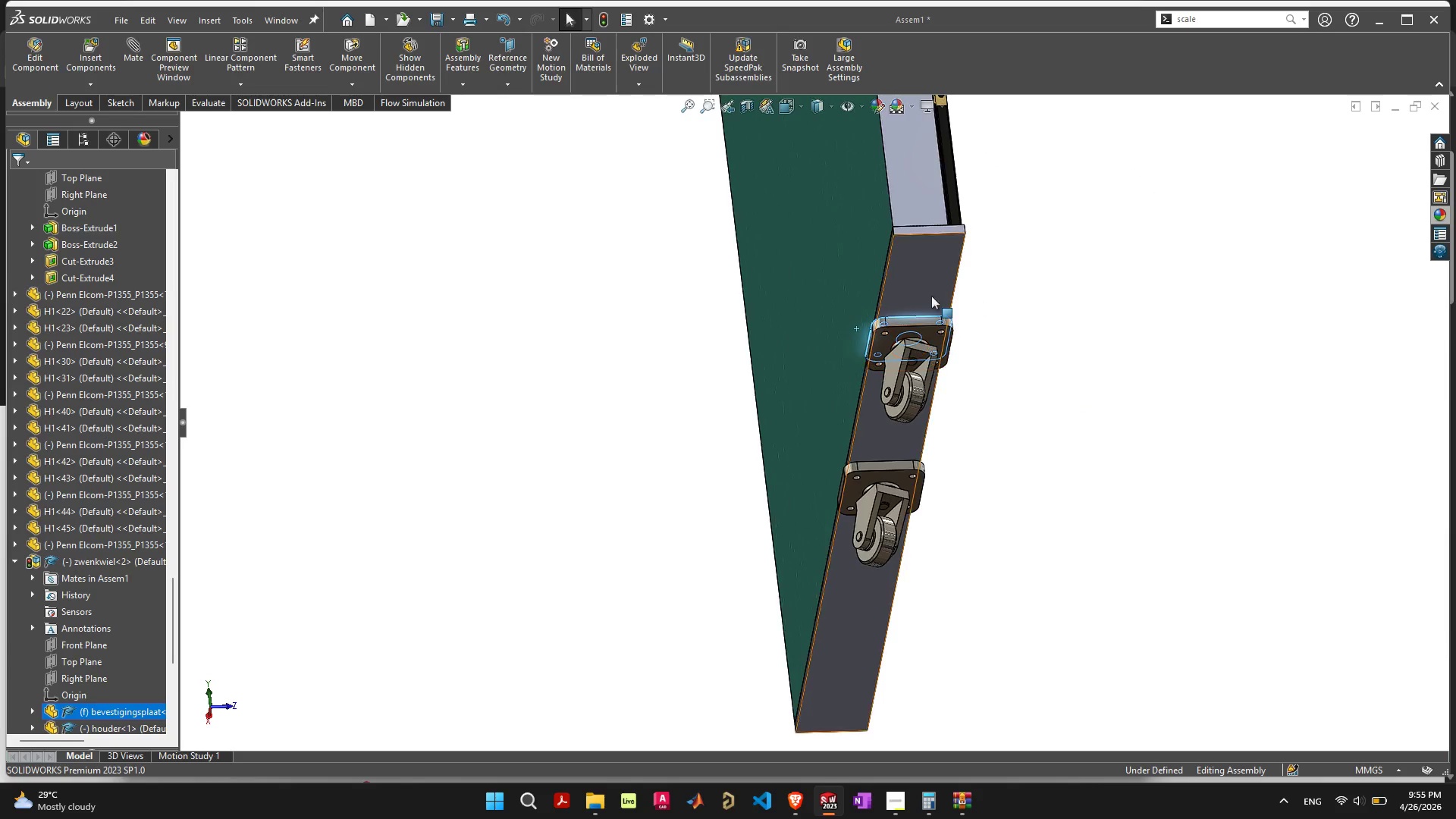 
hold_key(key=ShiftLeft, duration=0.45)
left_click([915, 262])
 